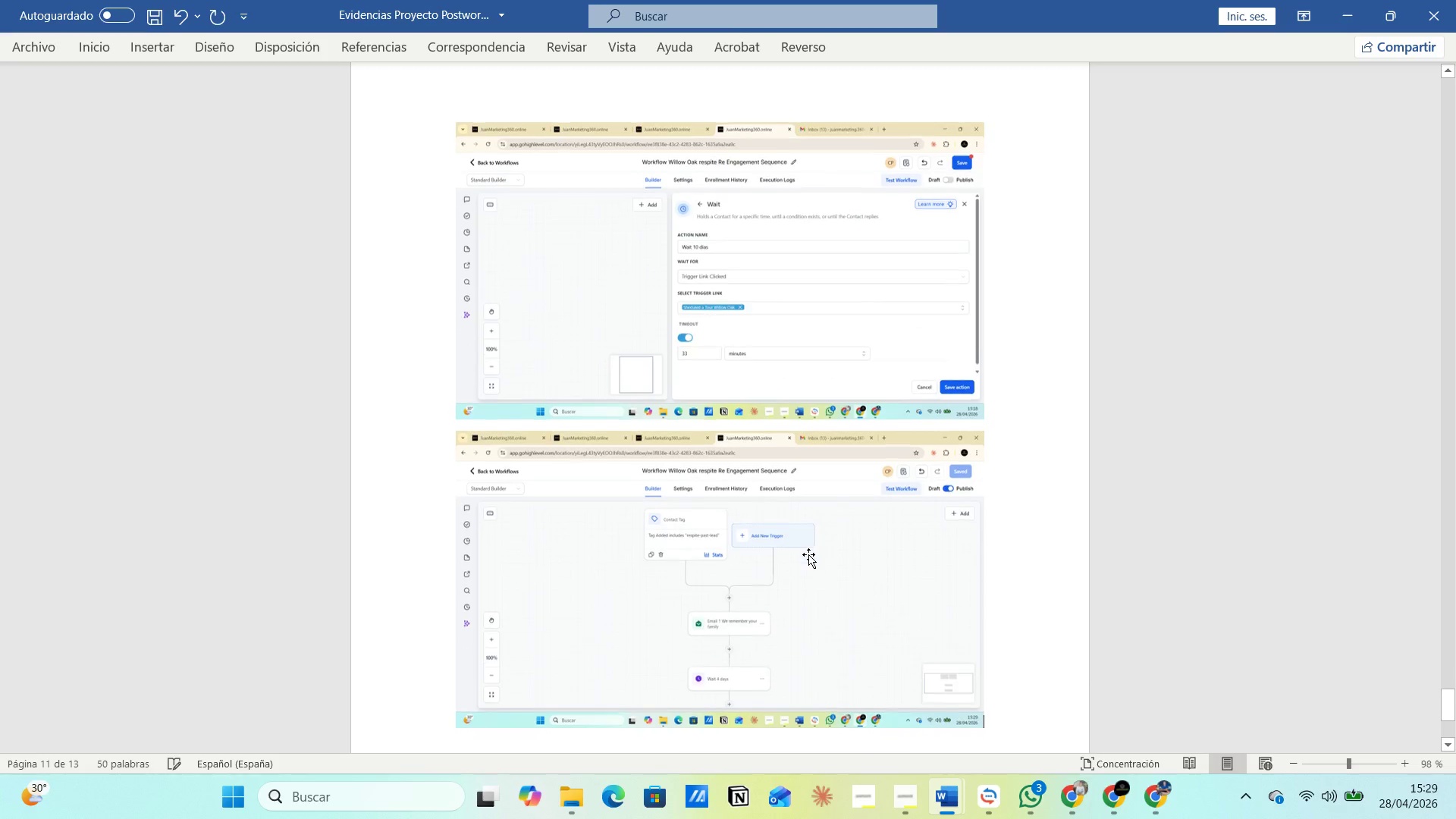 
key(Alt+AltLeft)
 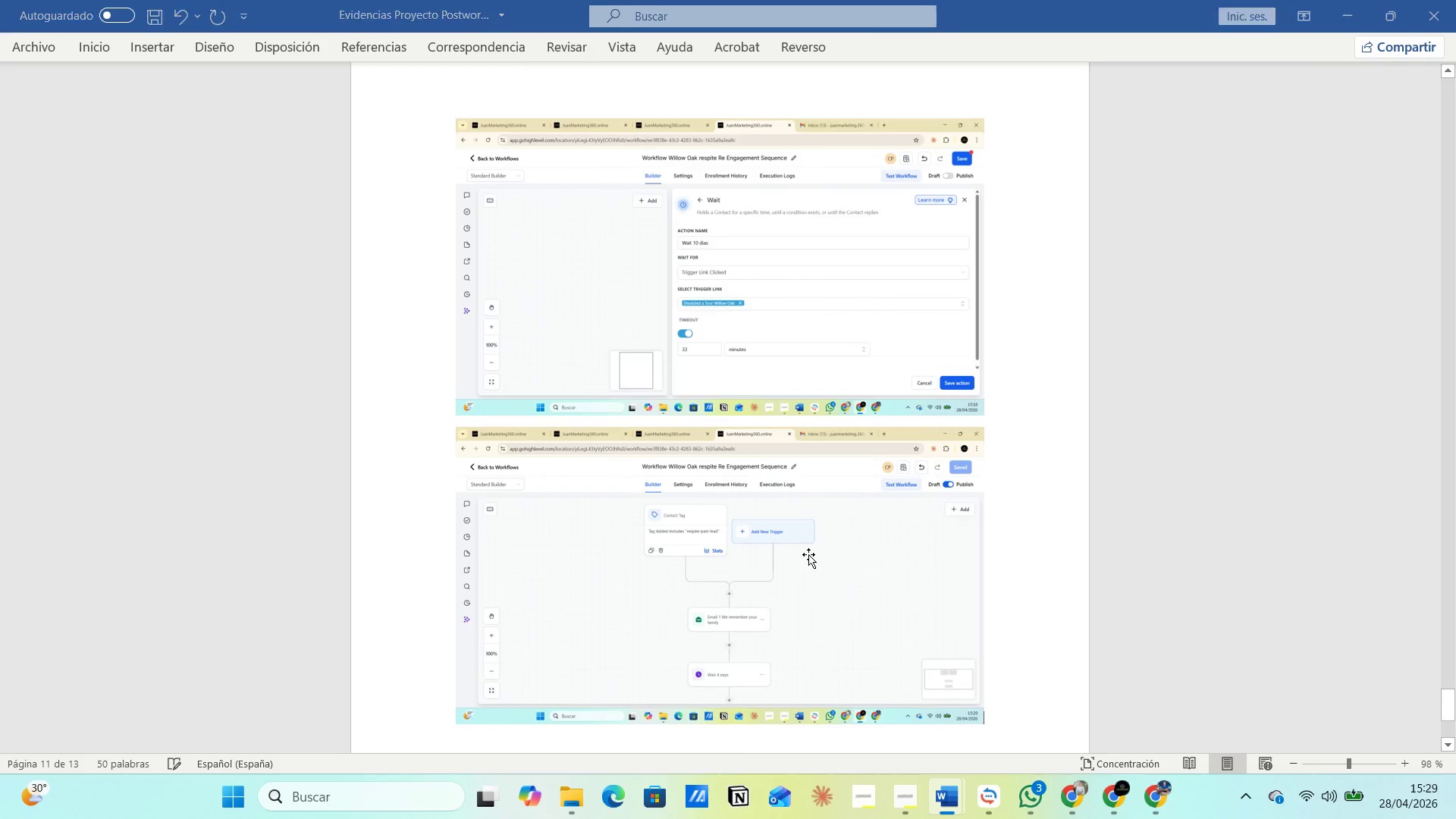 
key(Alt+Tab)
 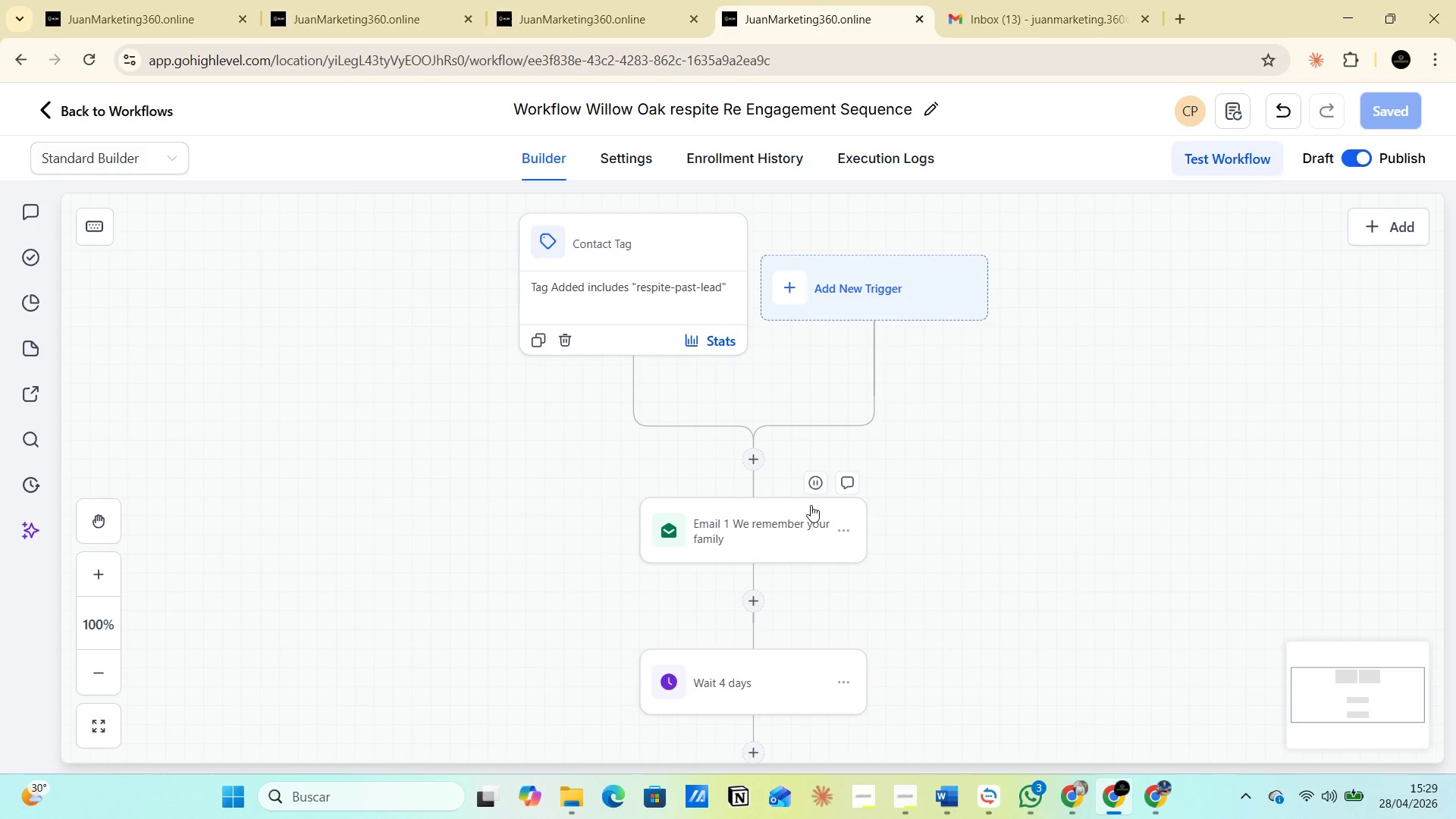 
scroll: coordinate [815, 479], scroll_direction: down, amount: 4.0
 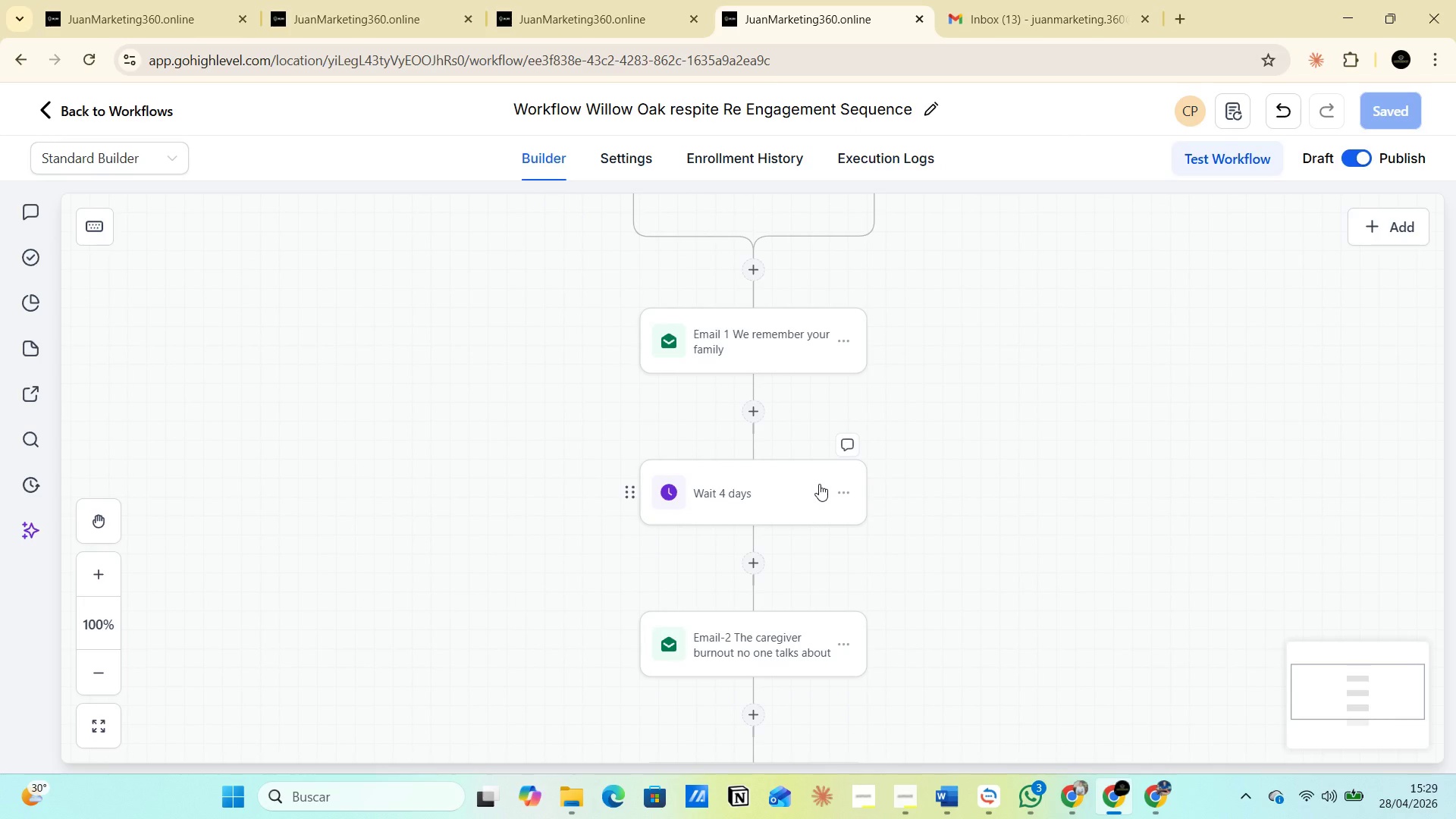 
scroll: coordinate [821, 479], scroll_direction: up, amount: 4.0
 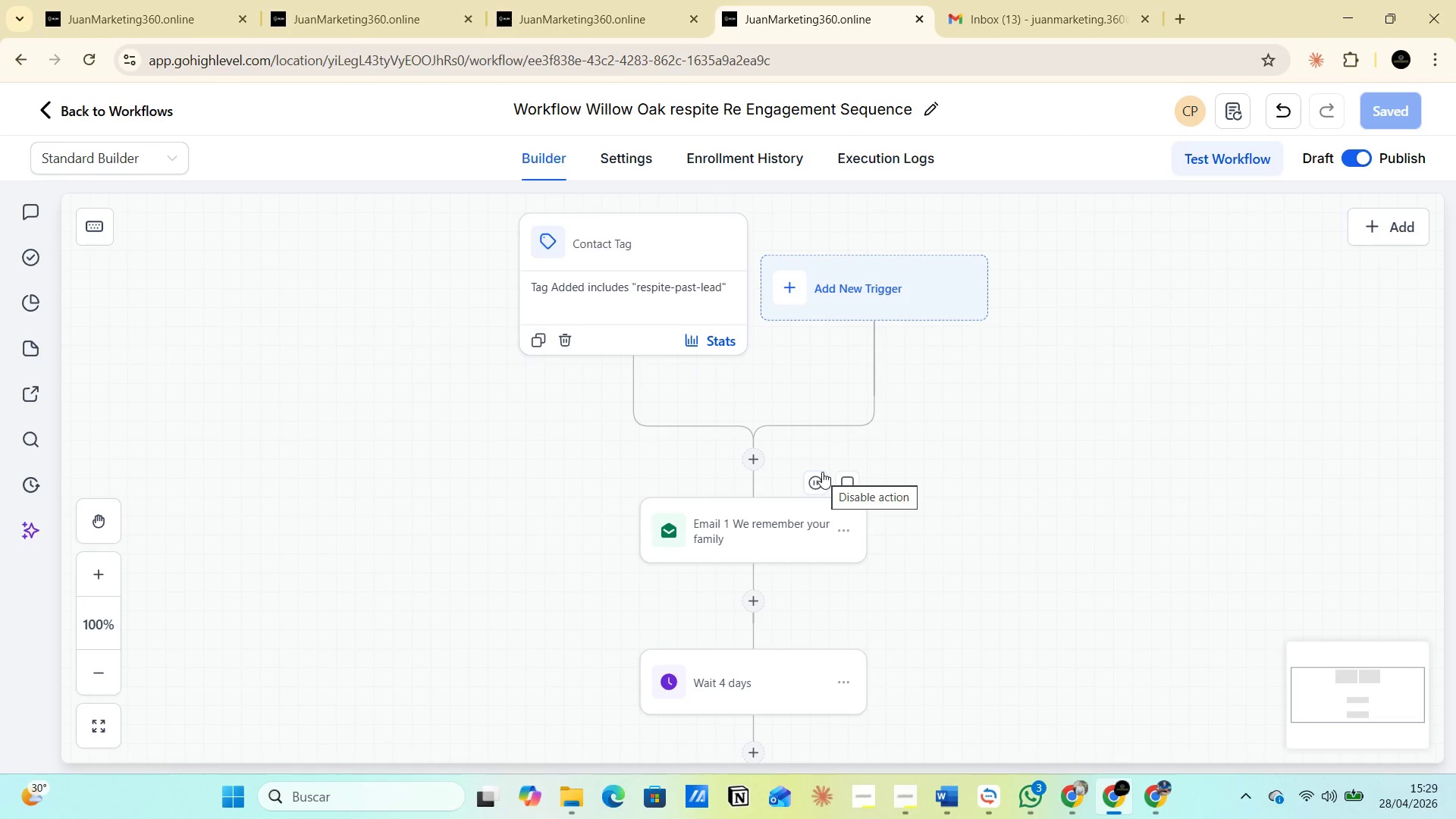 
scroll: coordinate [827, 479], scroll_direction: down, amount: 11.0
 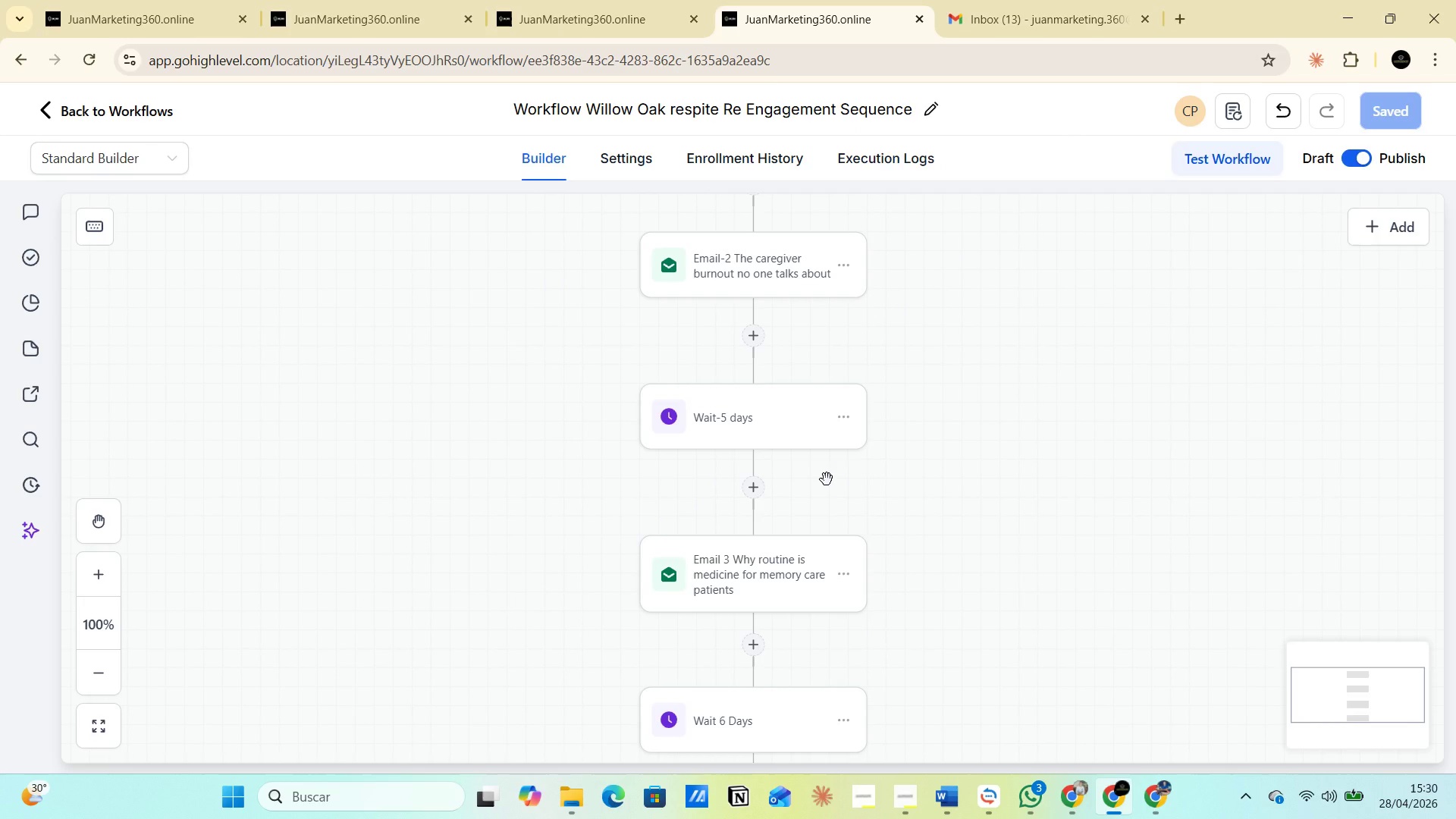 
key(PrintScreen)
 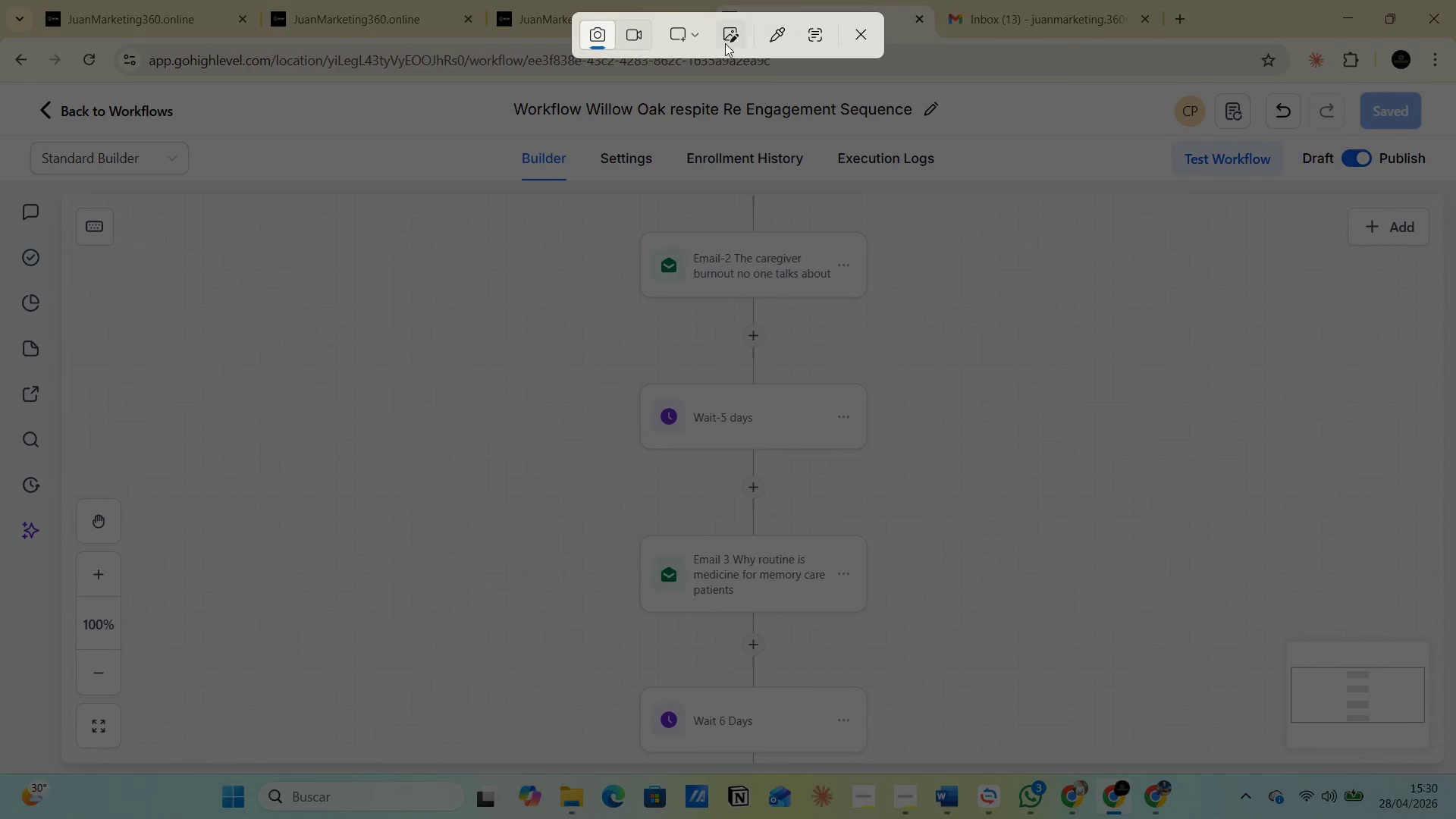 
left_click([705, 39])
 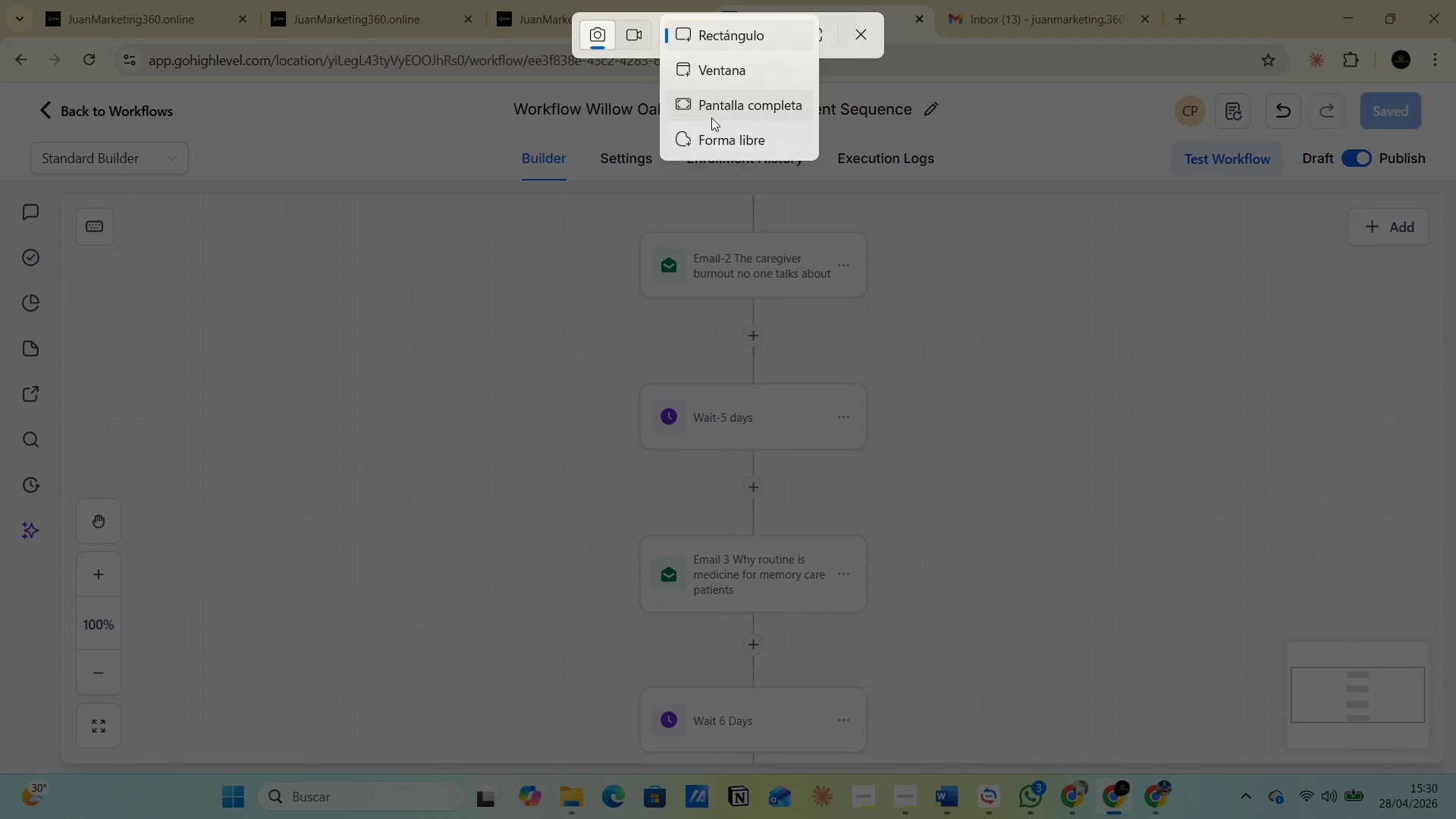 
left_click([711, 118])
 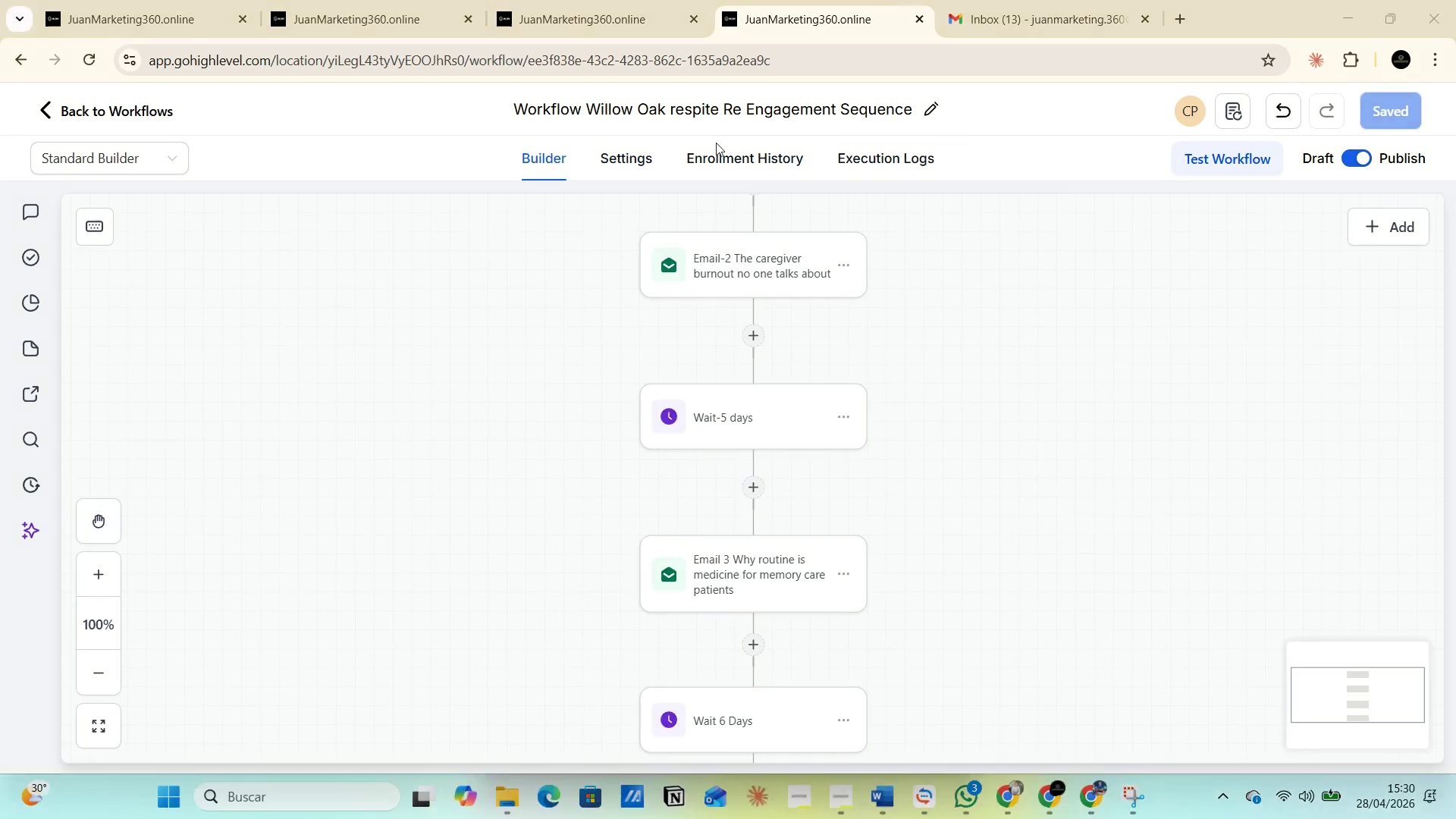 
key(Alt+AltLeft)
 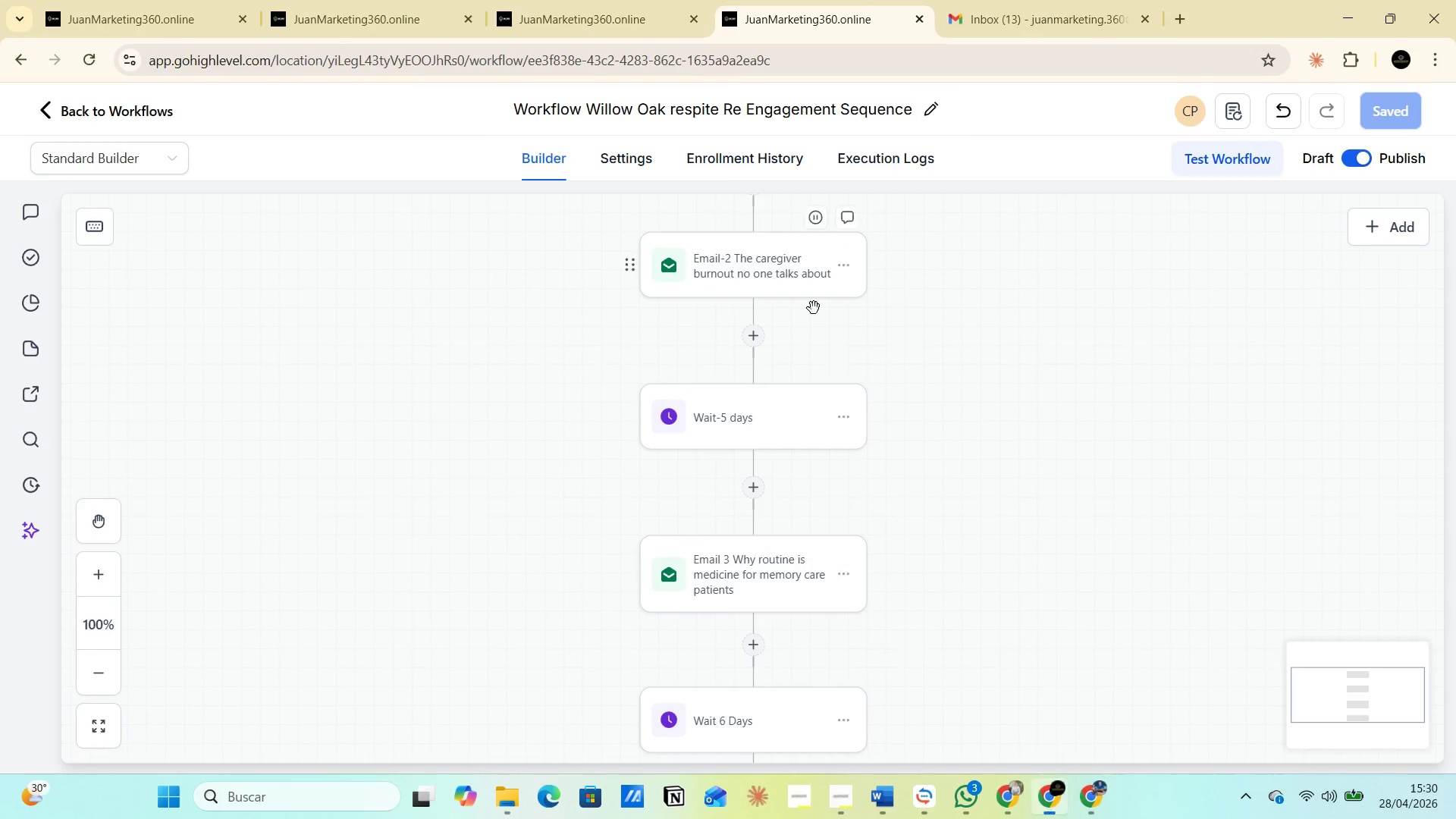 
key(Alt+Tab)
 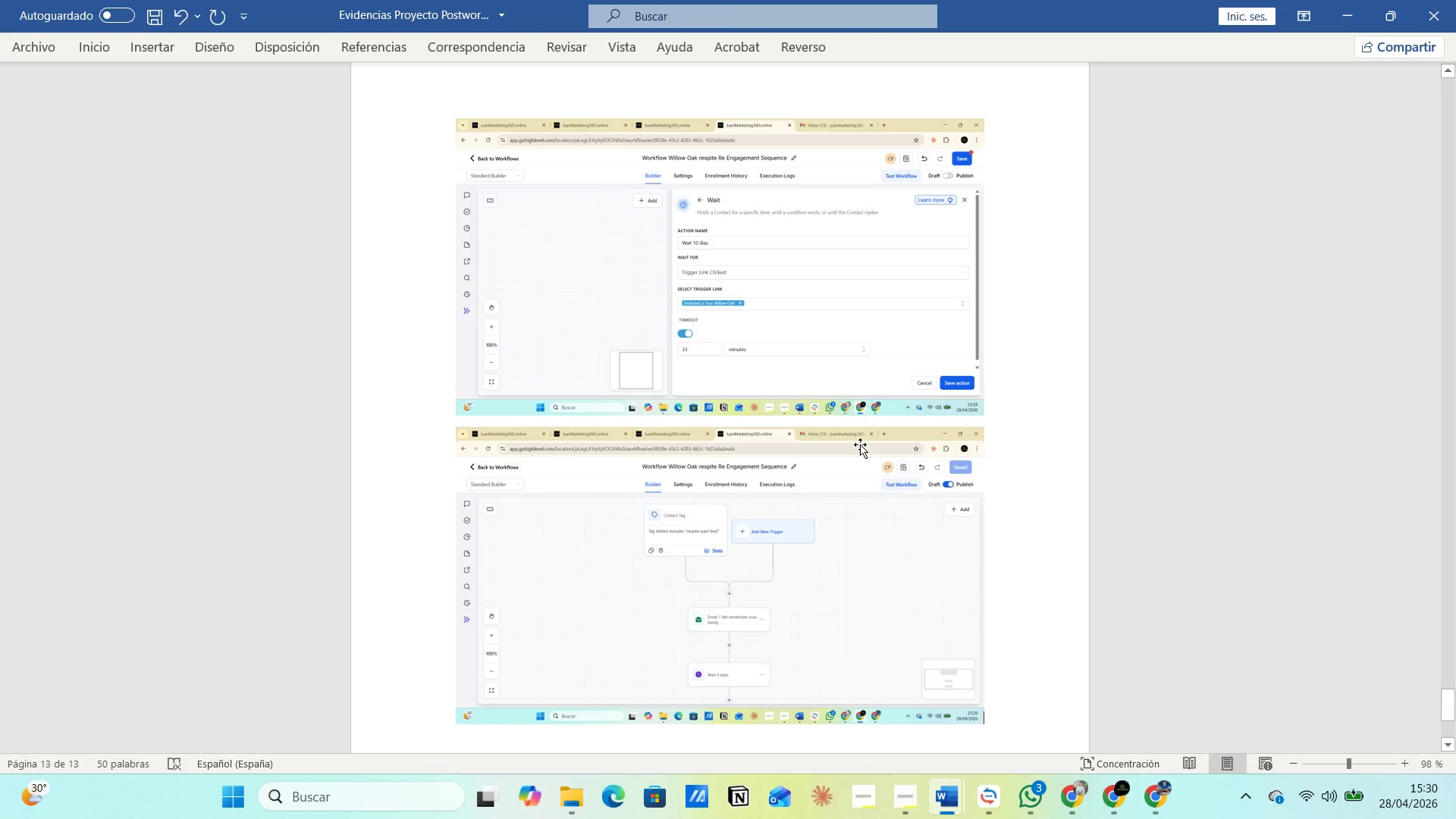 
key(Enter)
 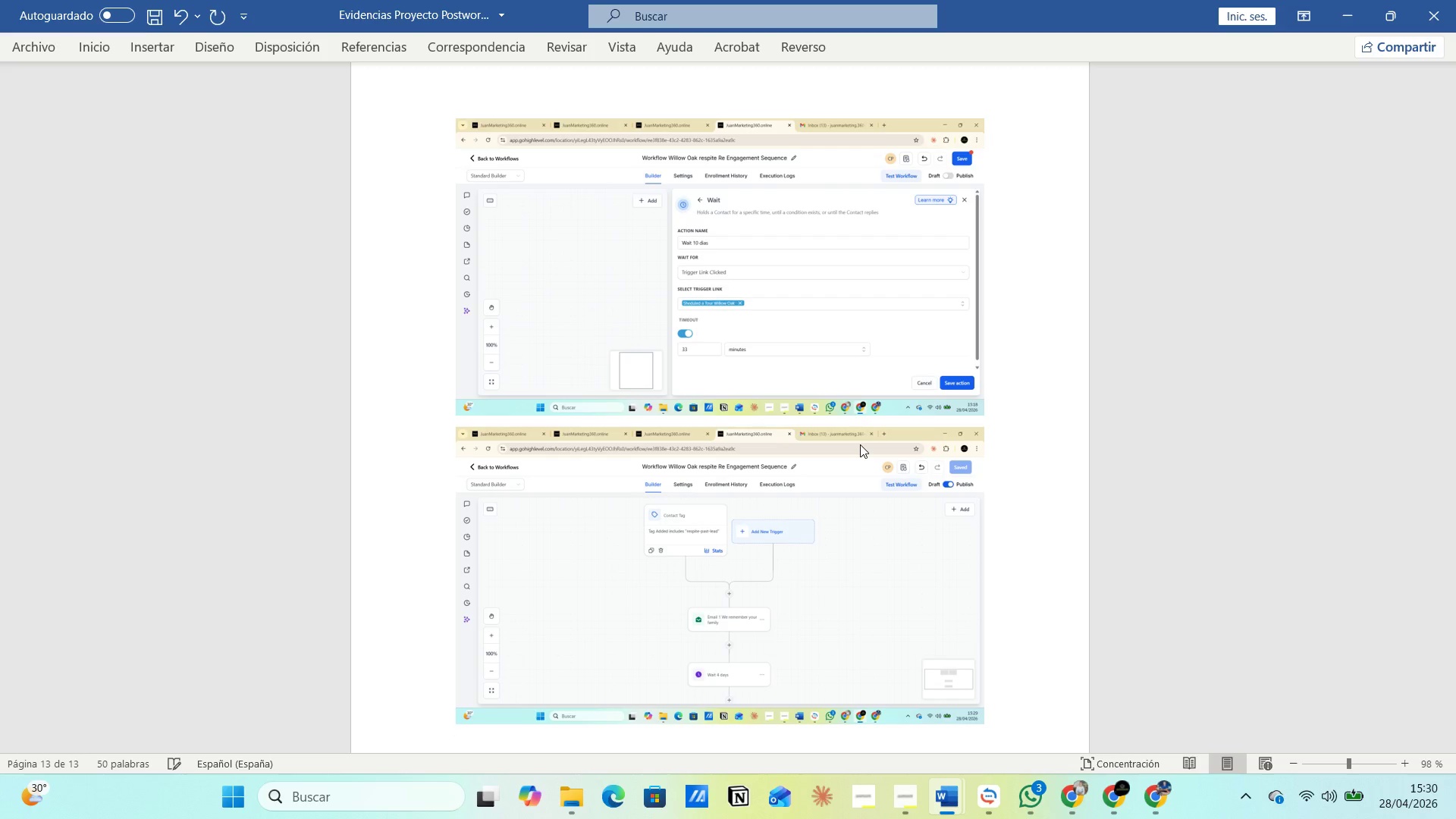 
key(Control+V)
 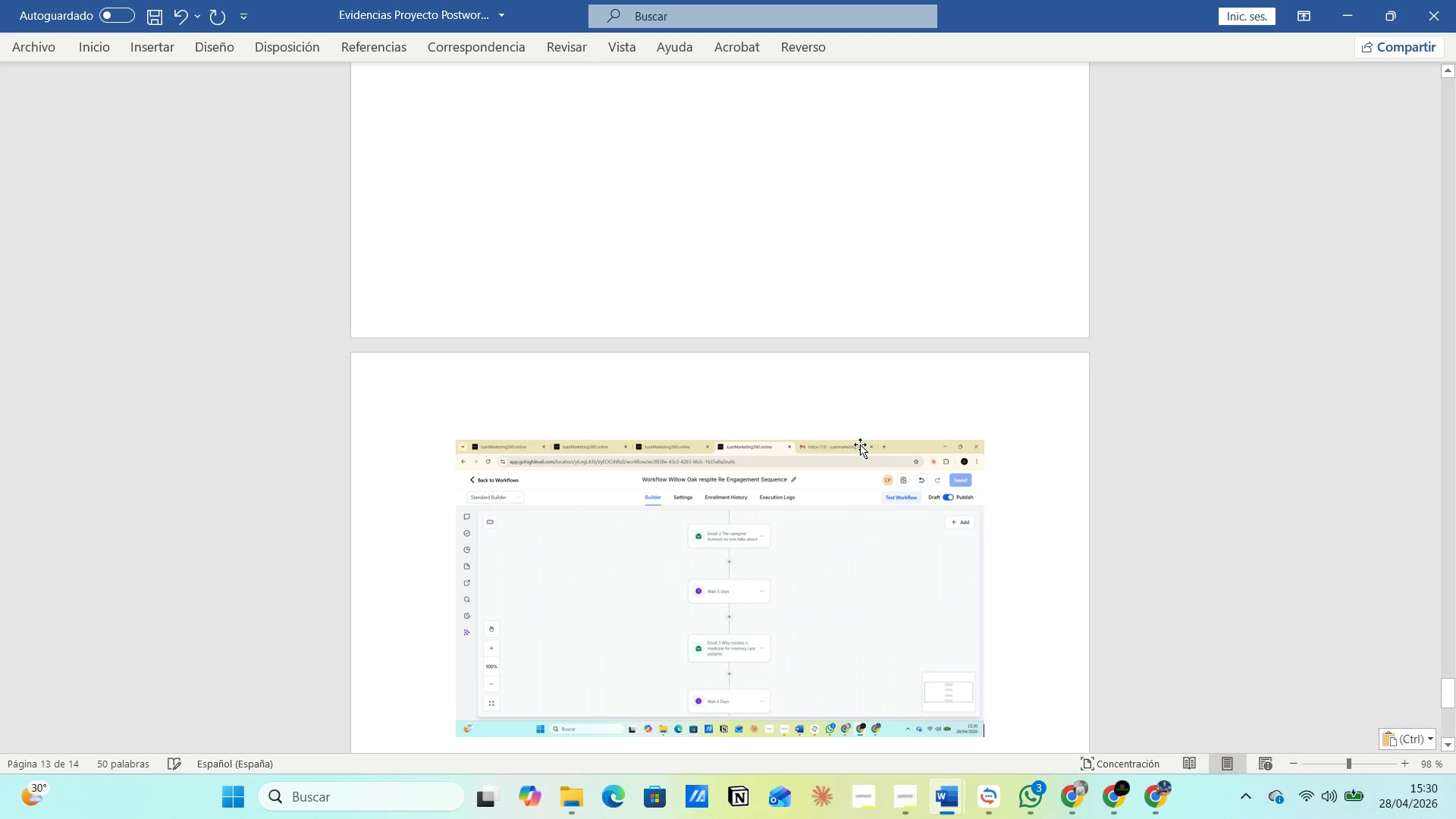 
key(Alt+AltLeft)
 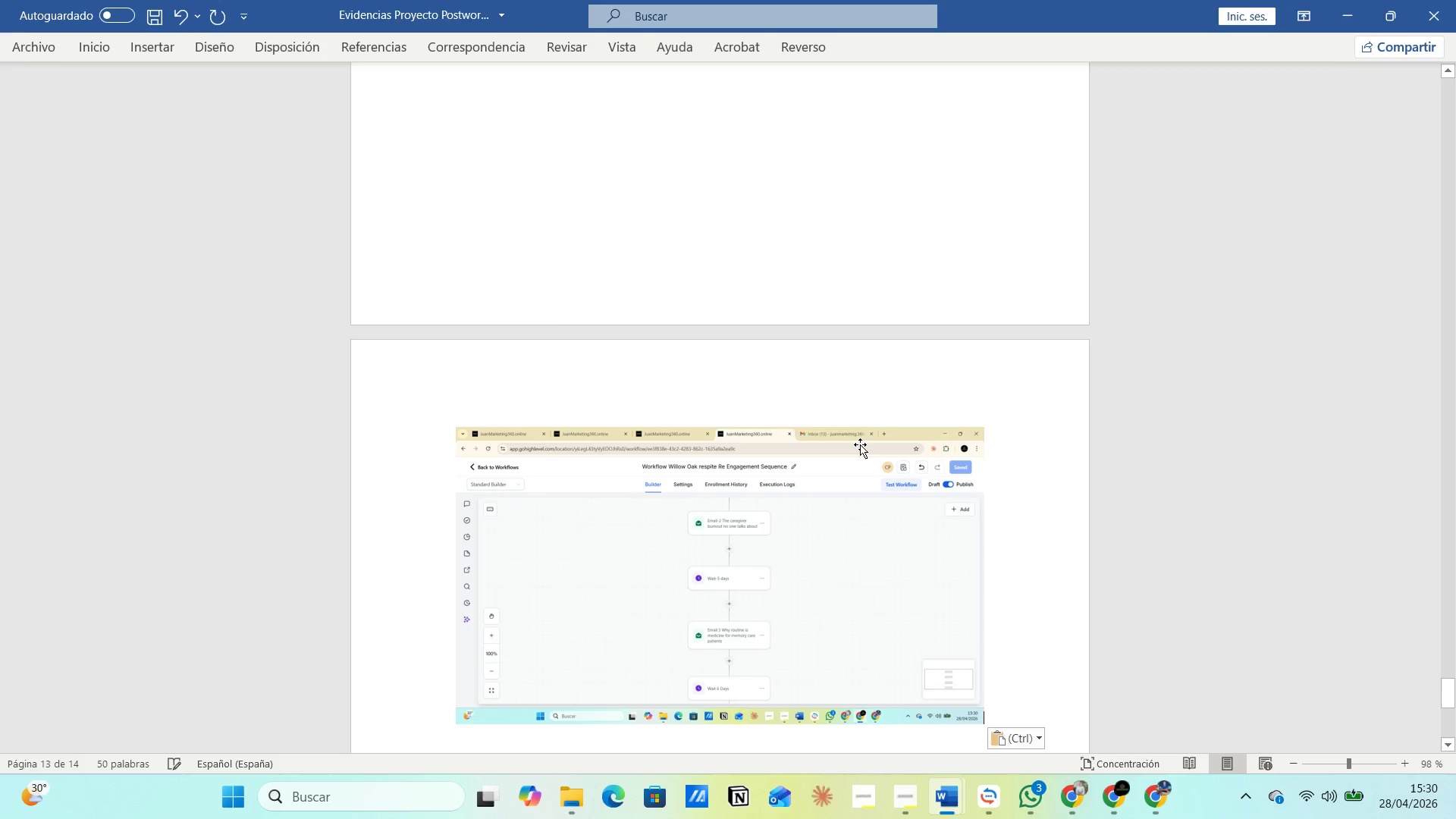 
key(Alt+Tab)
 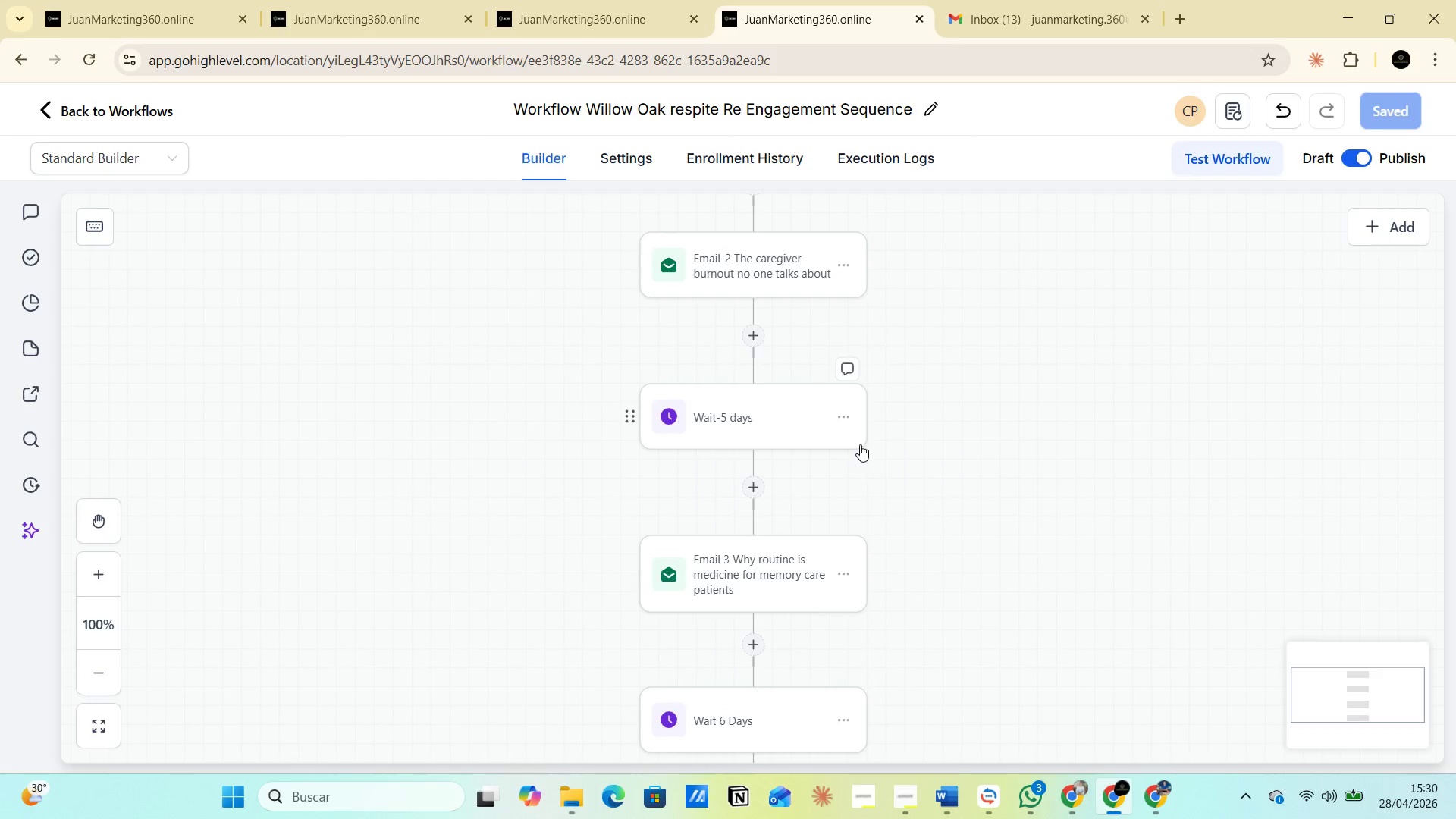 
scroll: coordinate [858, 443], scroll_direction: down, amount: 12.0
 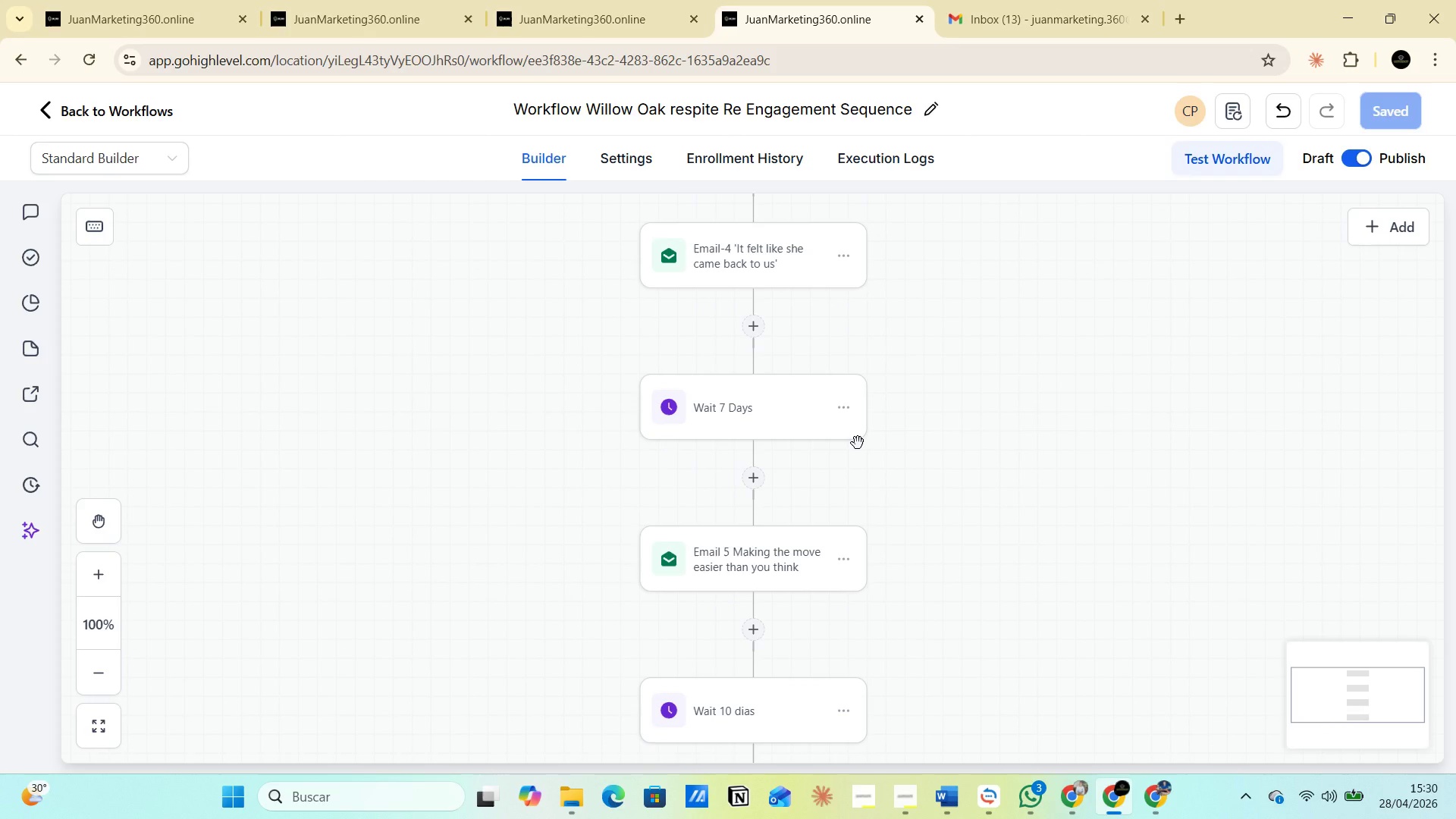 
key(PrintScreen)
 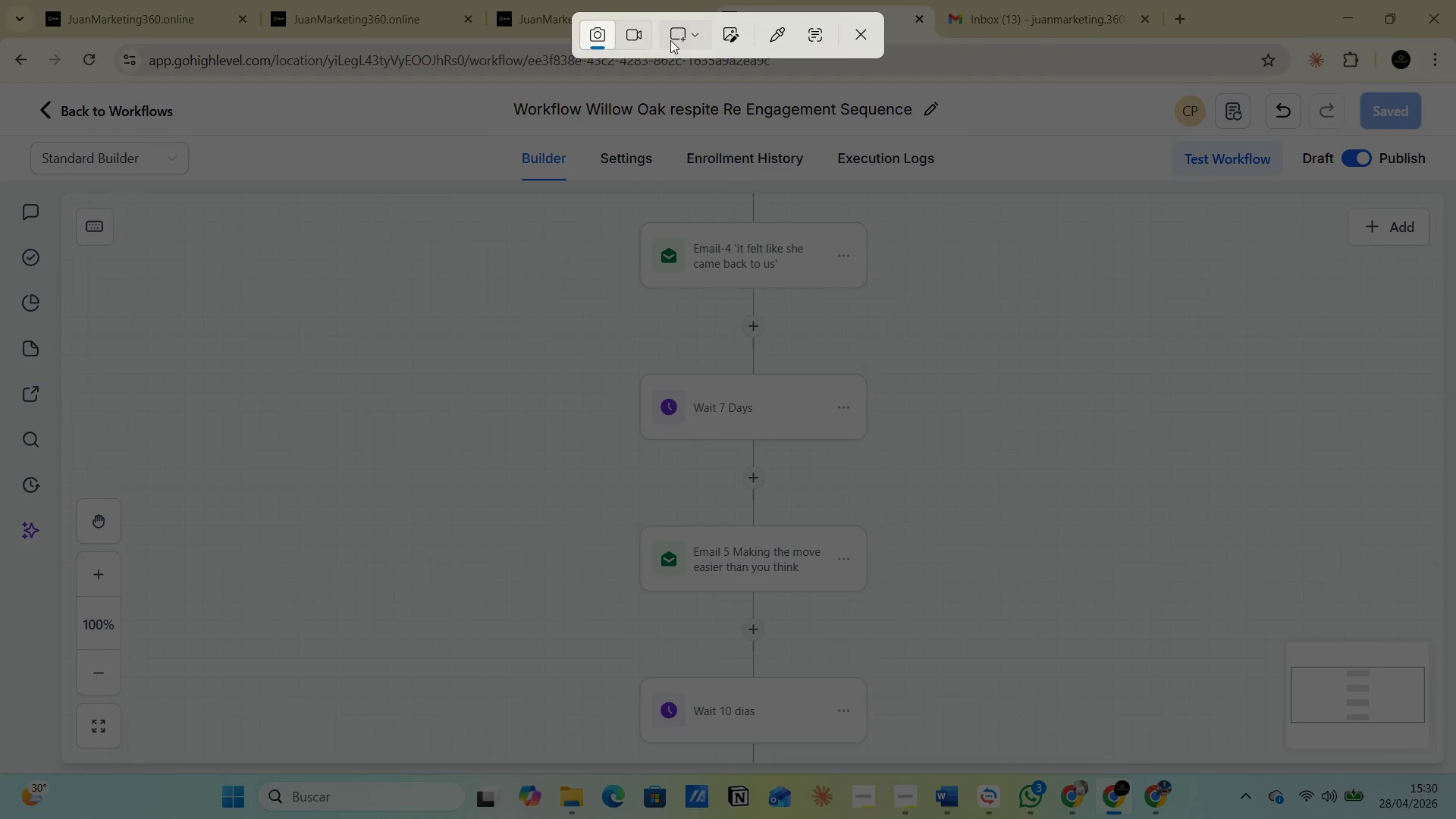 
left_click([699, 34])
 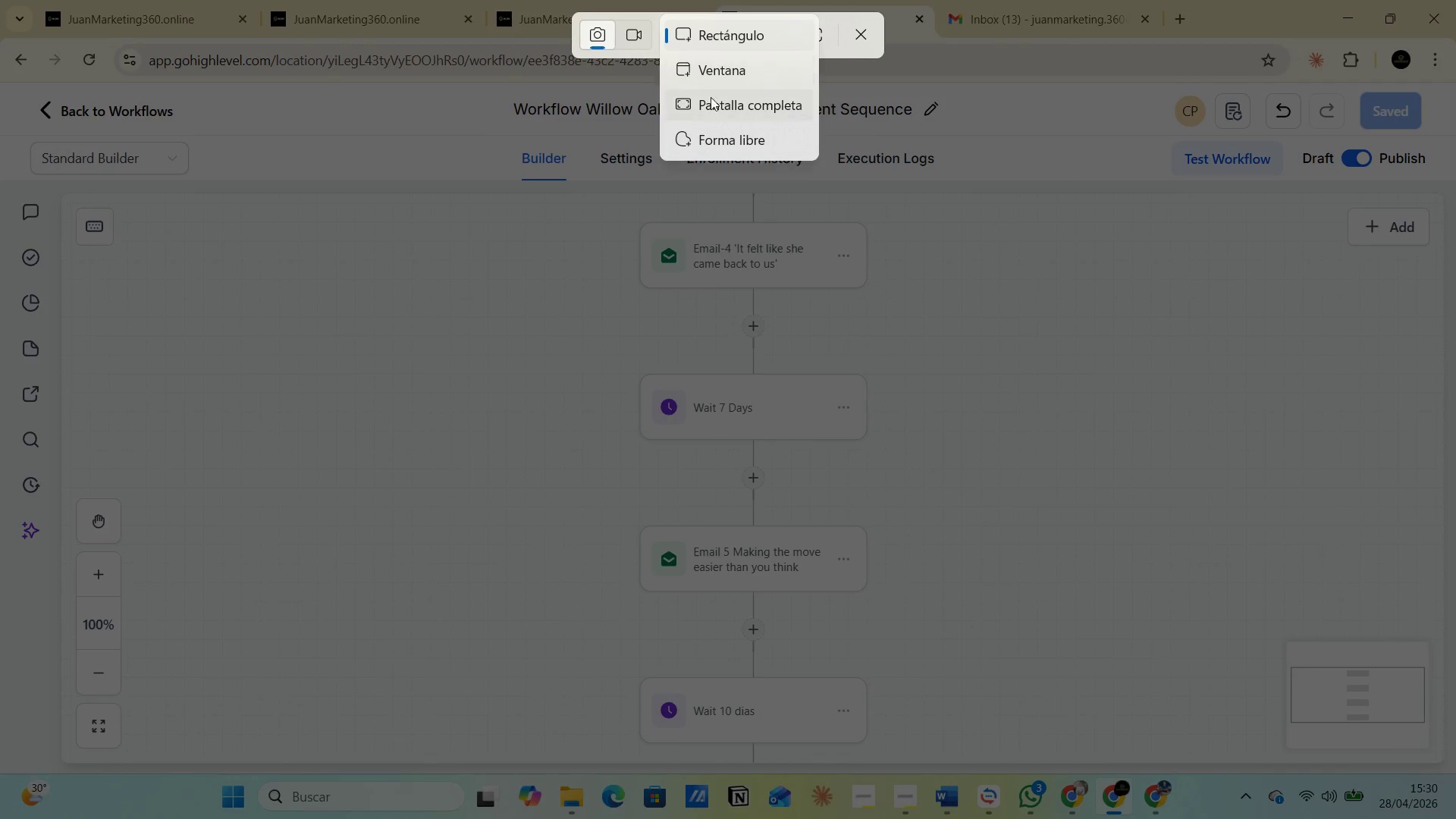 
left_click([711, 101])
 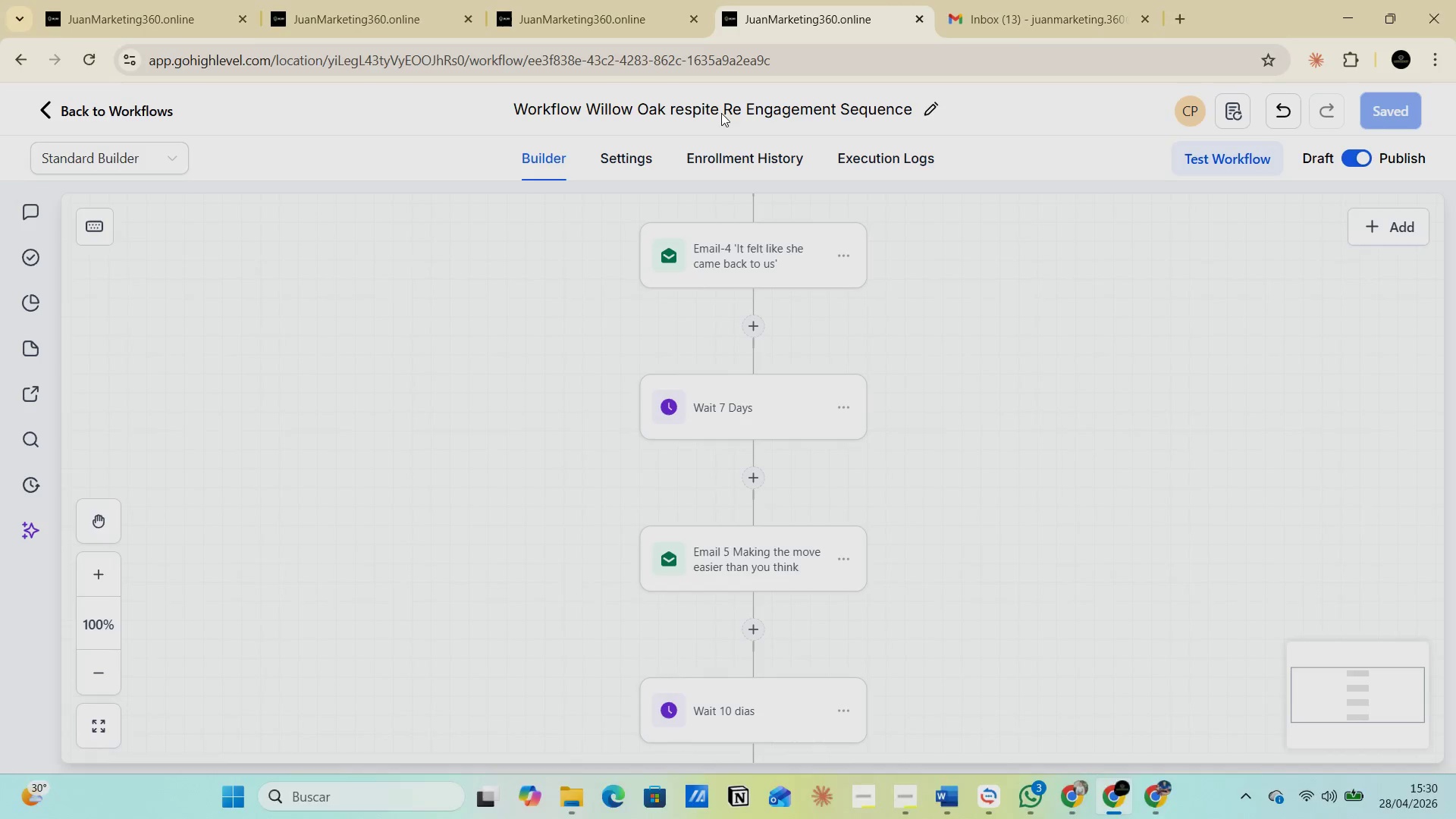 
key(Alt+AltLeft)
 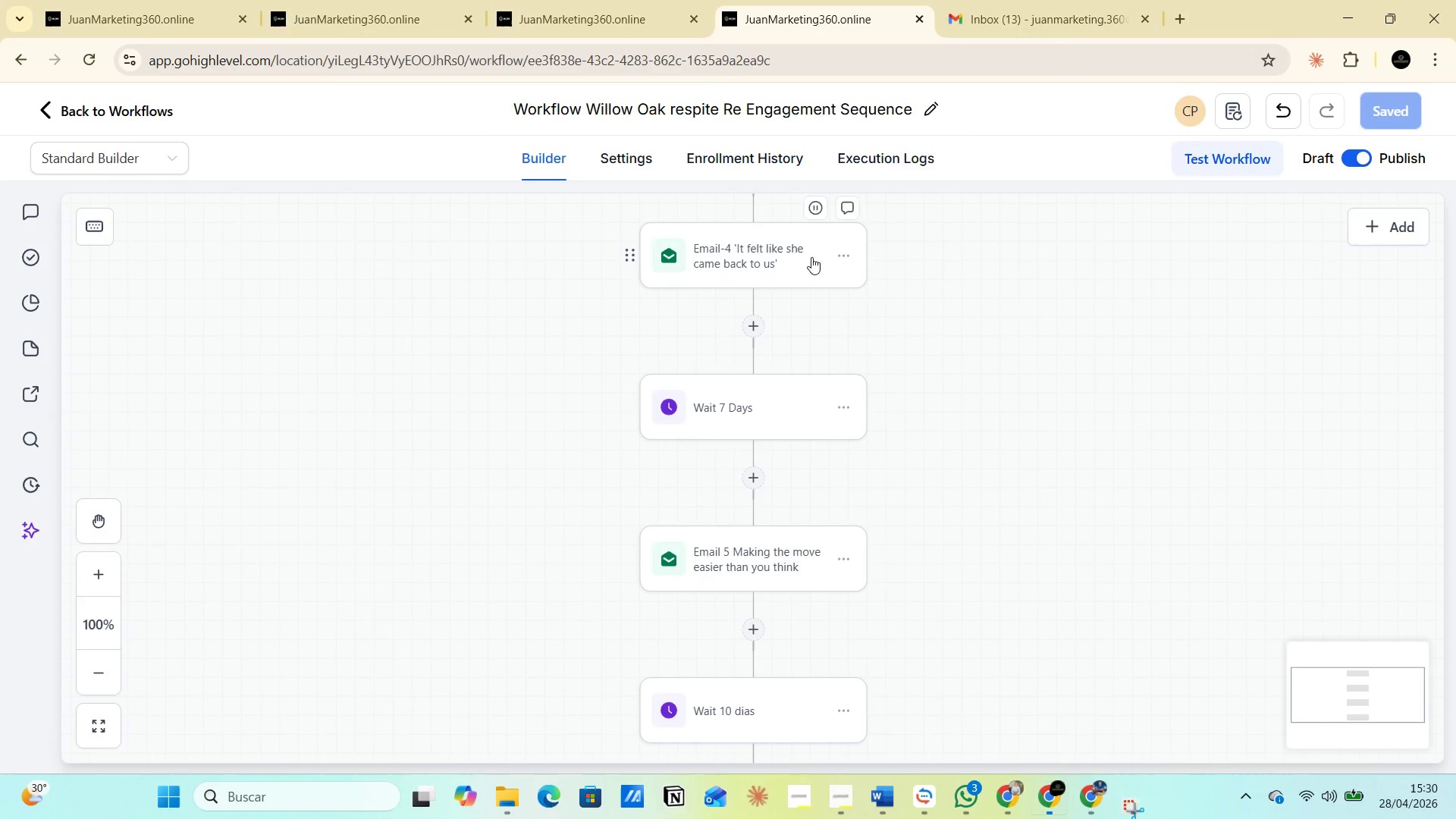 
key(Alt+Tab)
 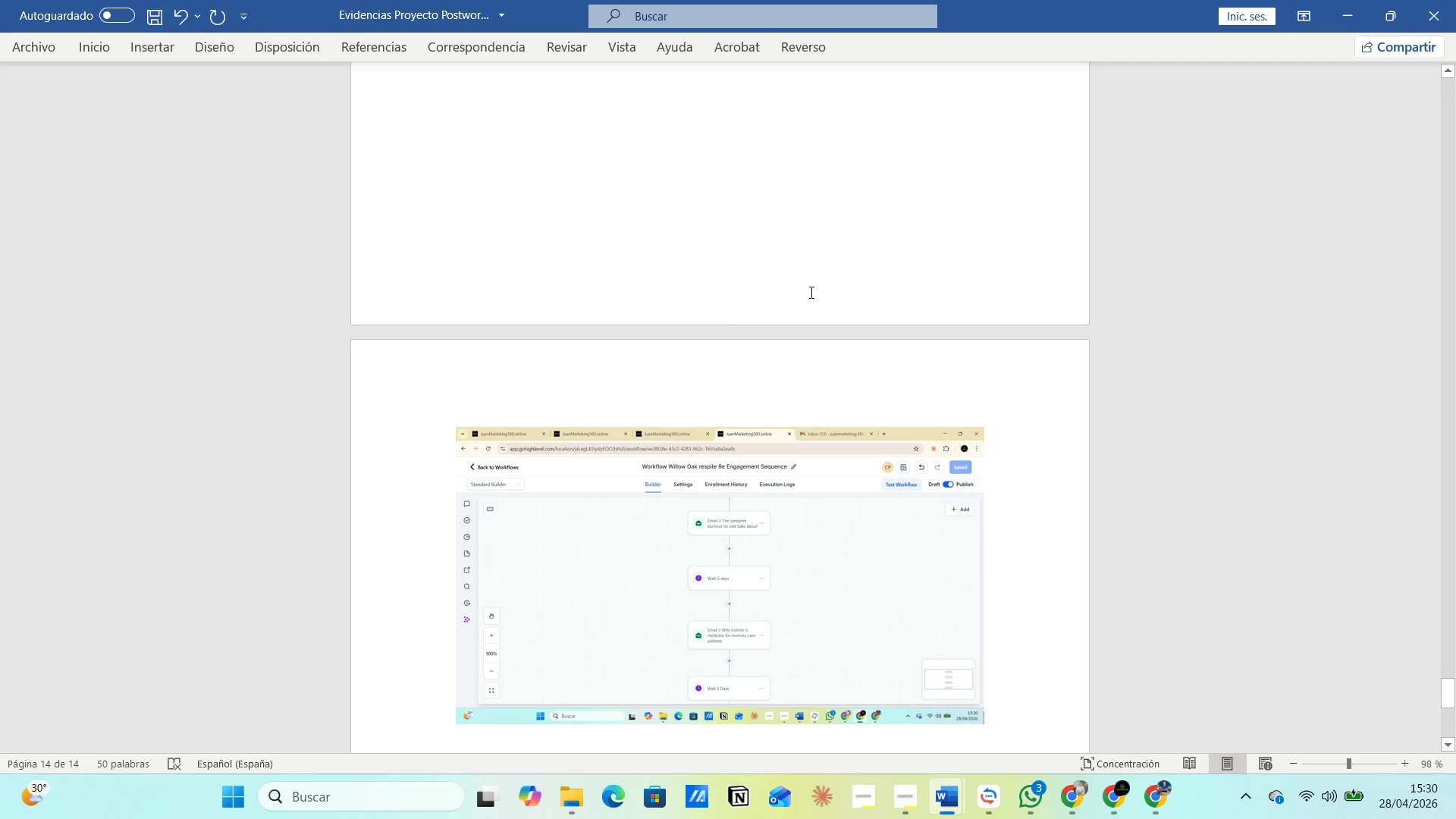 
key(Enter)
 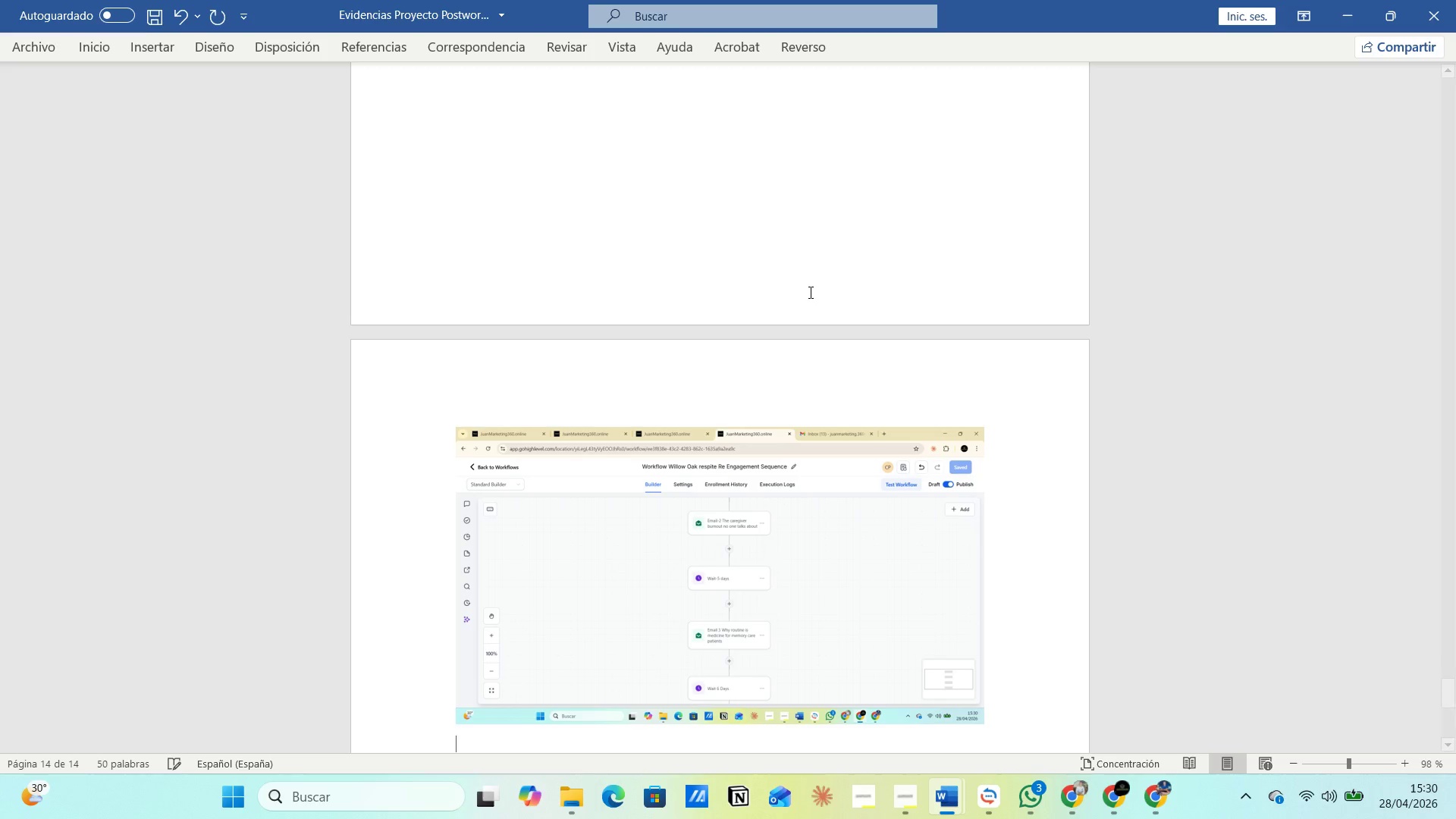 
key(Control+V)
 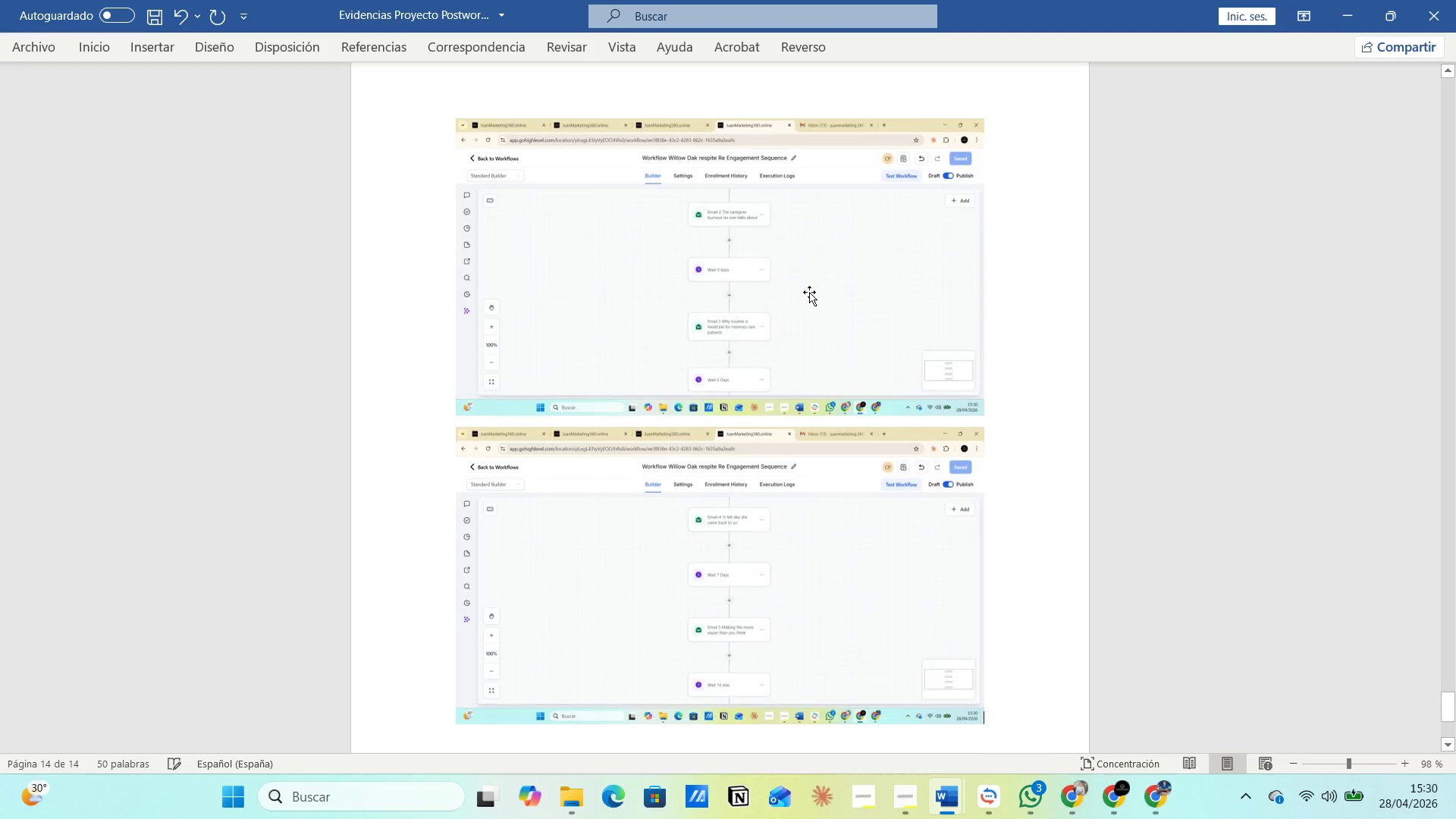 
key(Alt+AltLeft)
 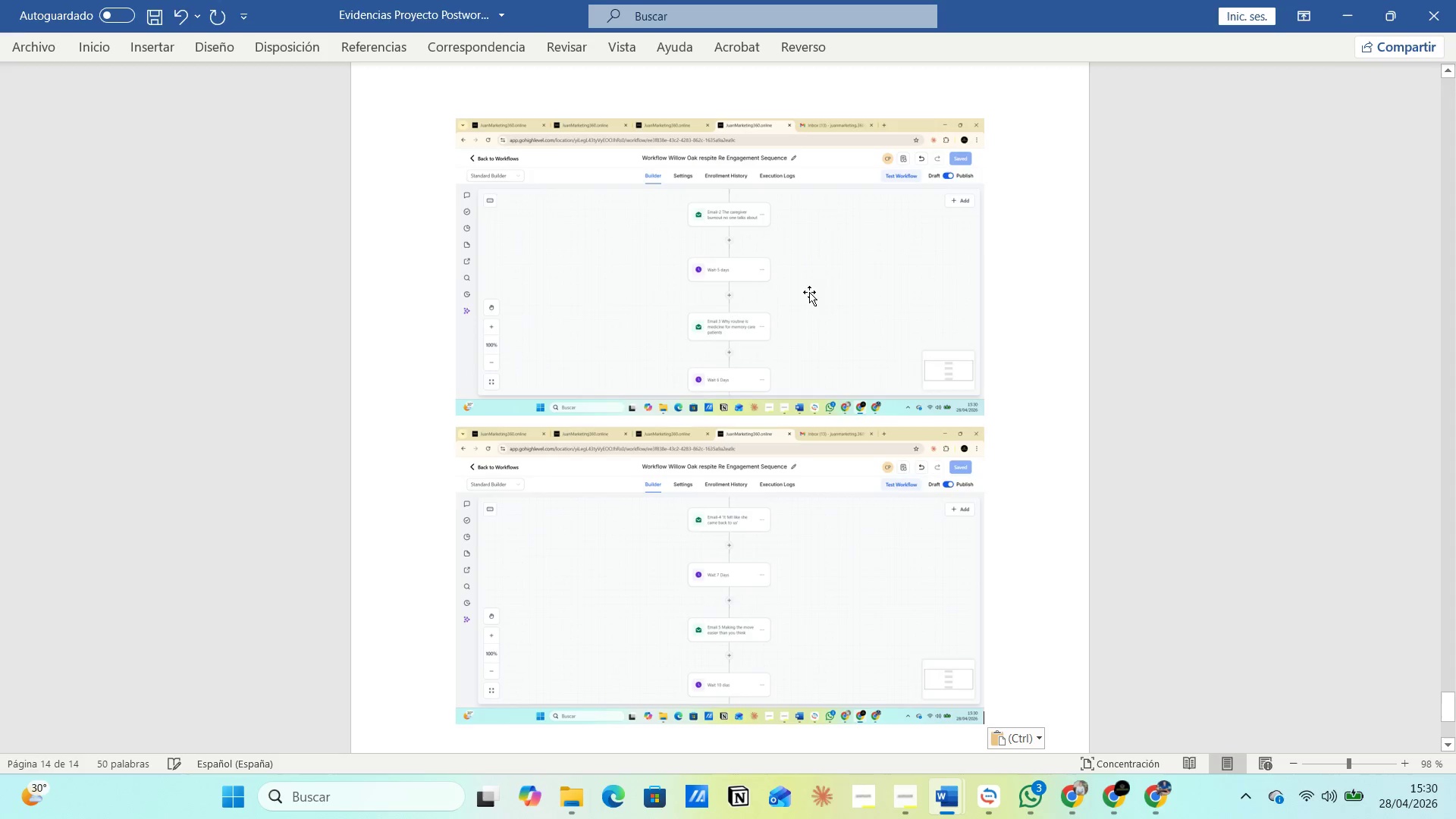 
key(Alt+Tab)
 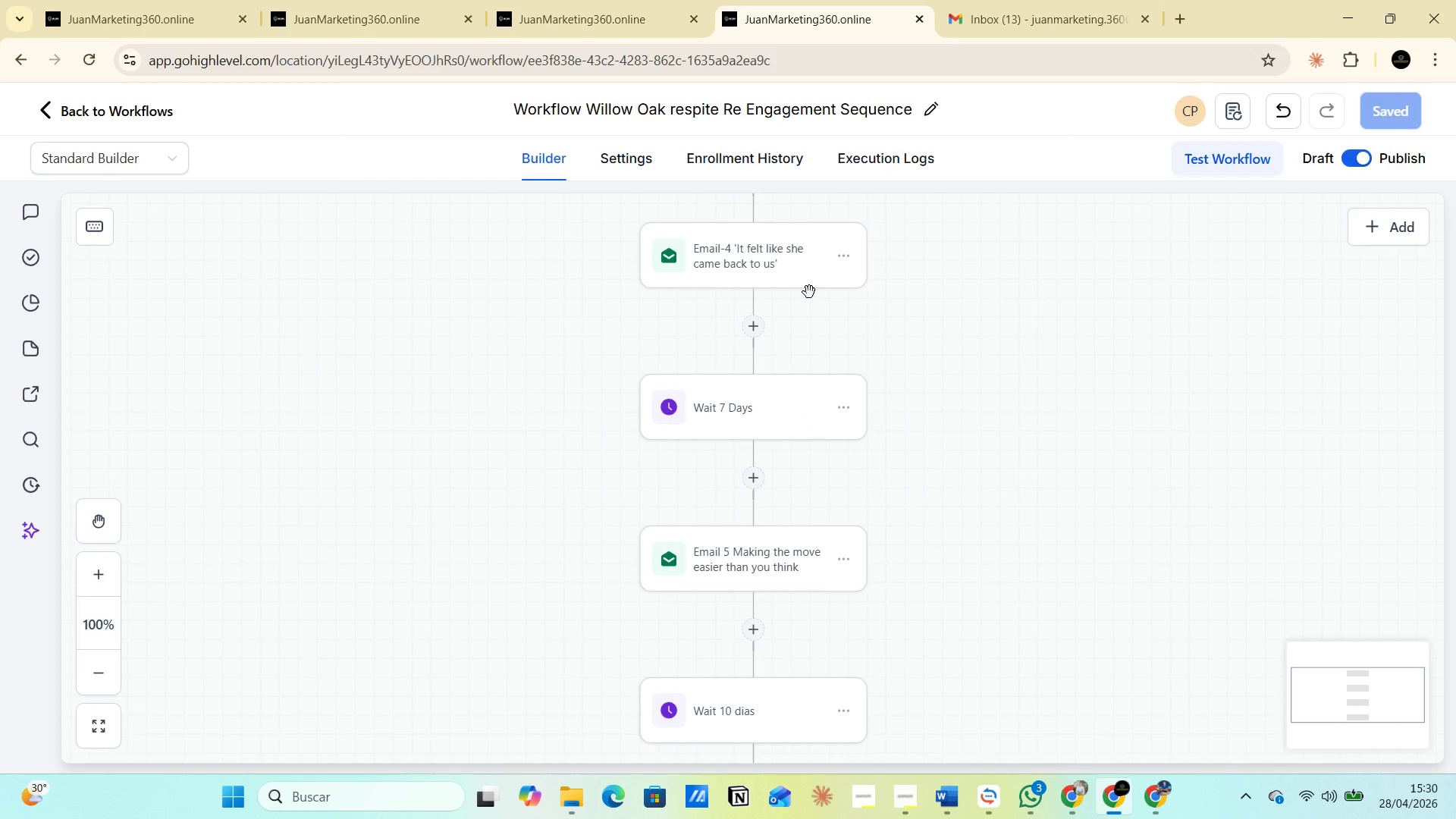 
scroll: coordinate [809, 292], scroll_direction: down, amount: 13.0
 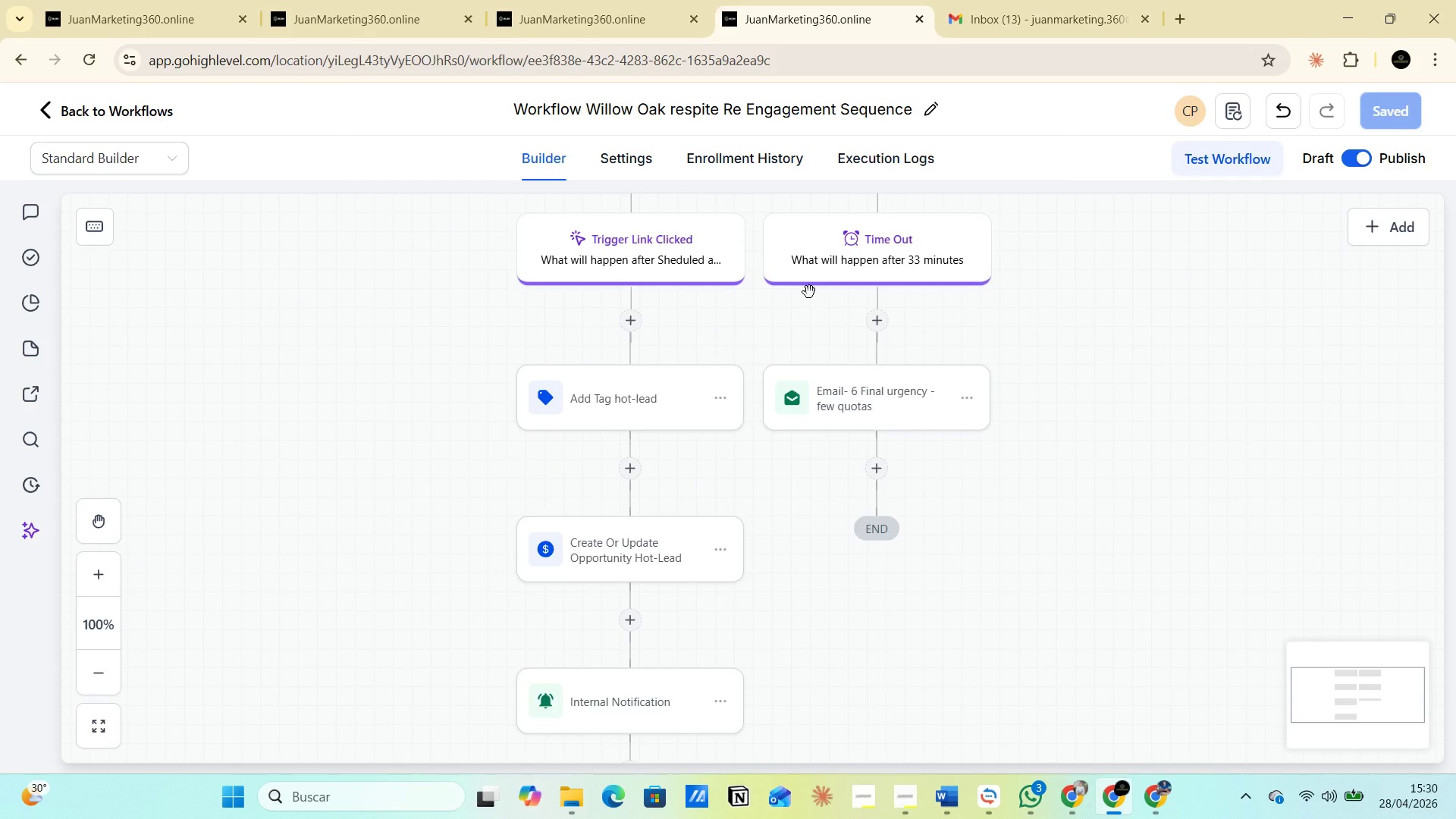 
scroll: coordinate [809, 292], scroll_direction: up, amount: 1.0
 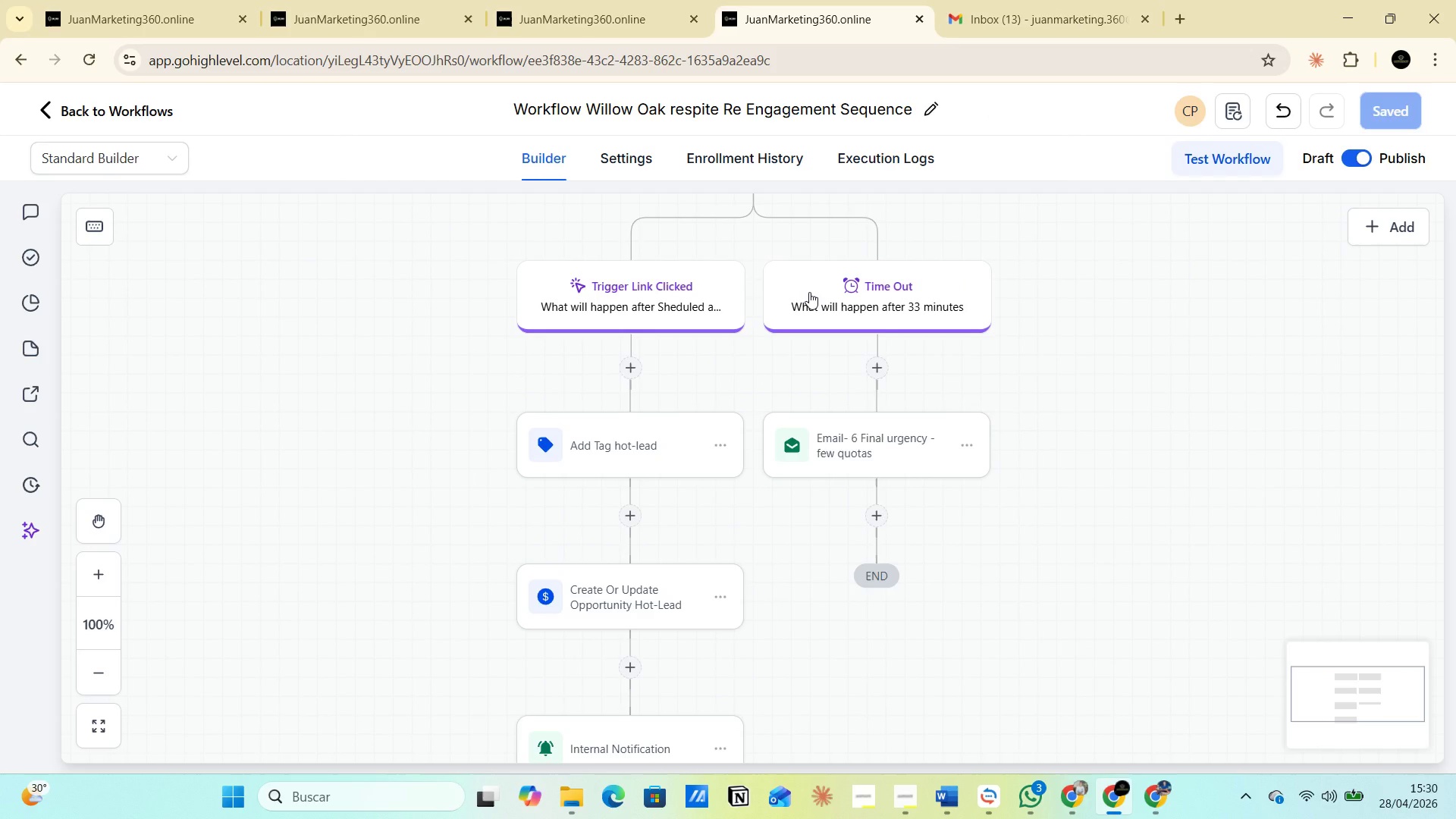 
scroll: coordinate [809, 292], scroll_direction: down, amount: 1.0
 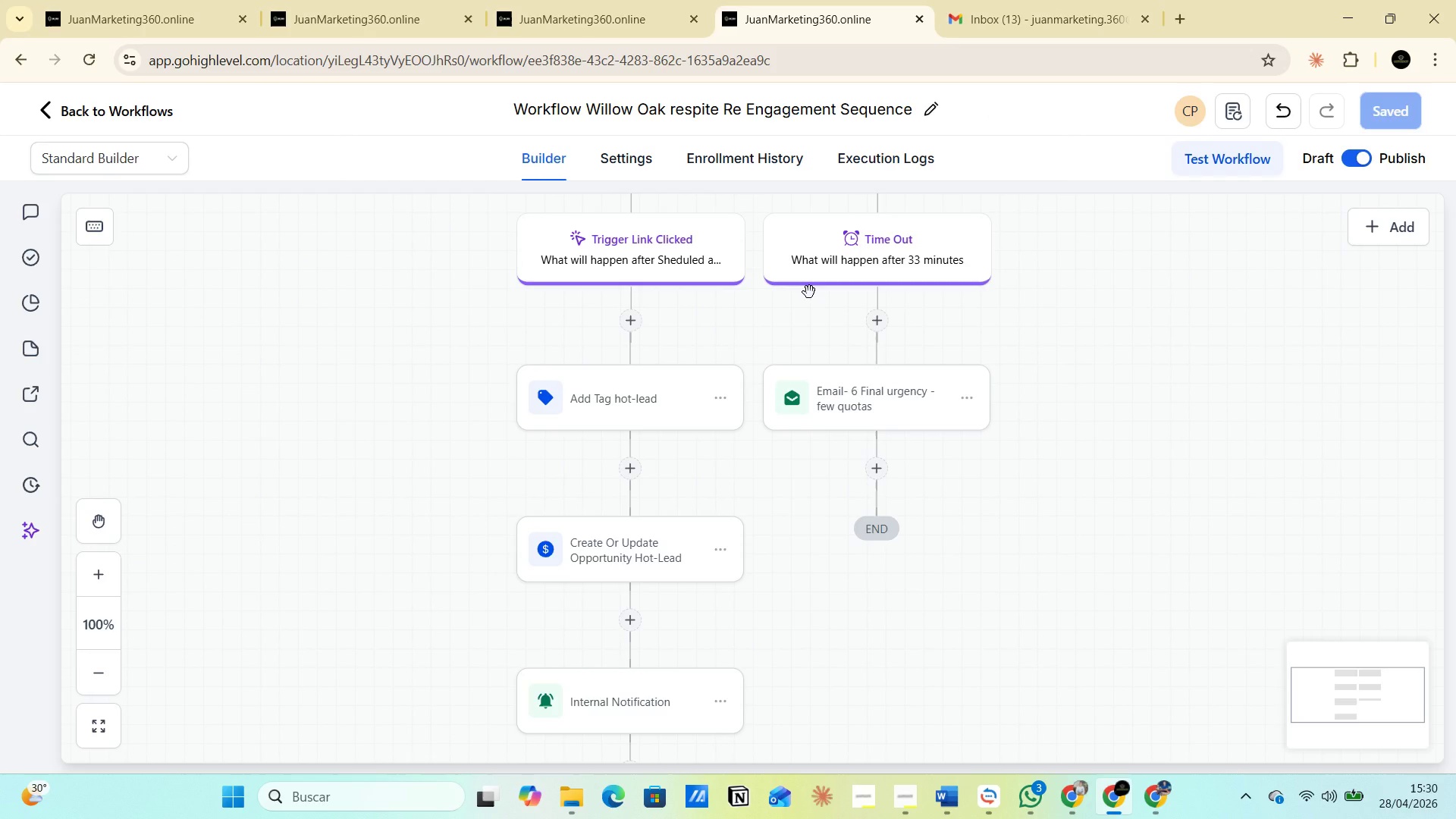 
key(PrintScreen)
 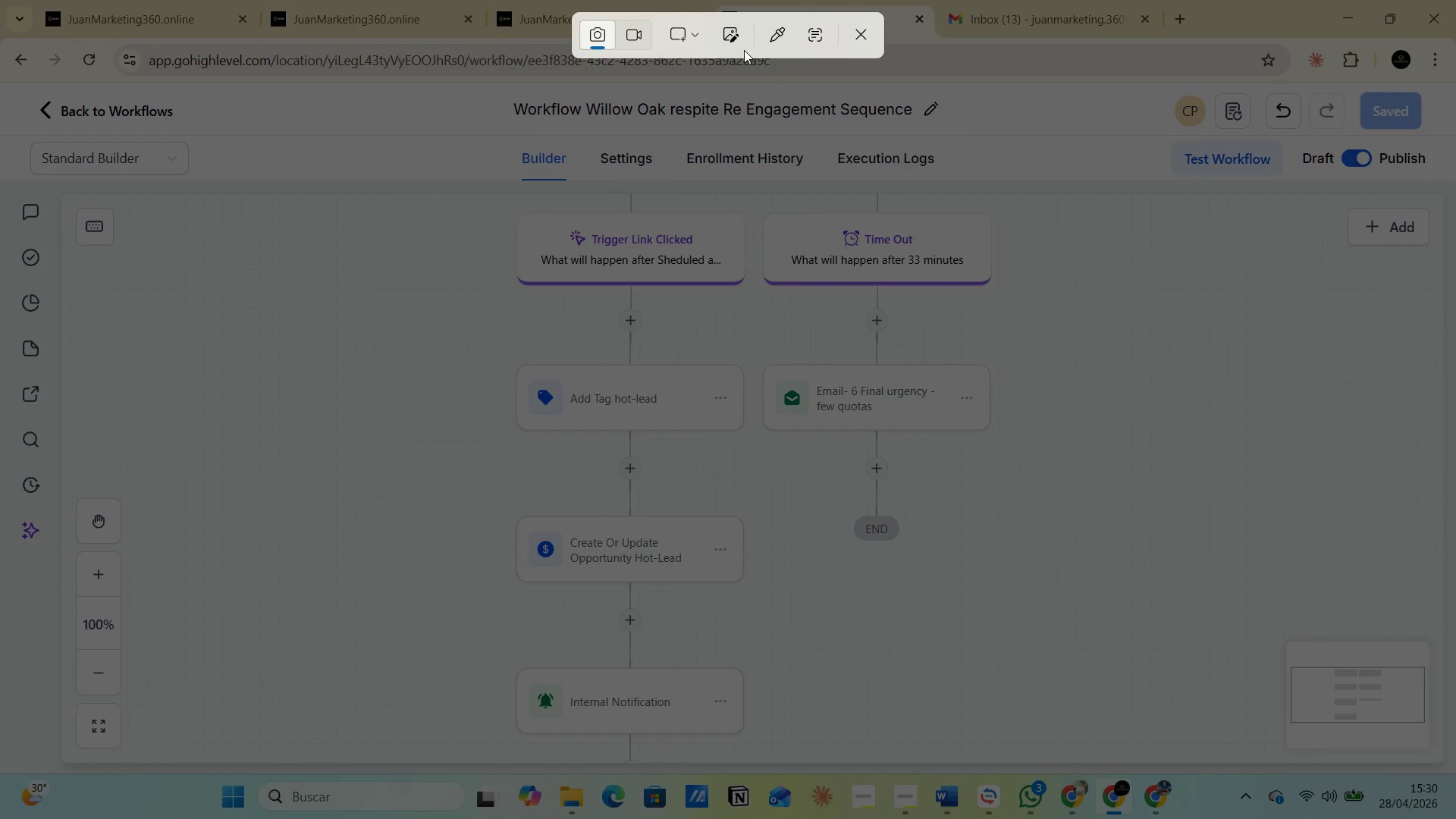 
left_click([701, 33])
 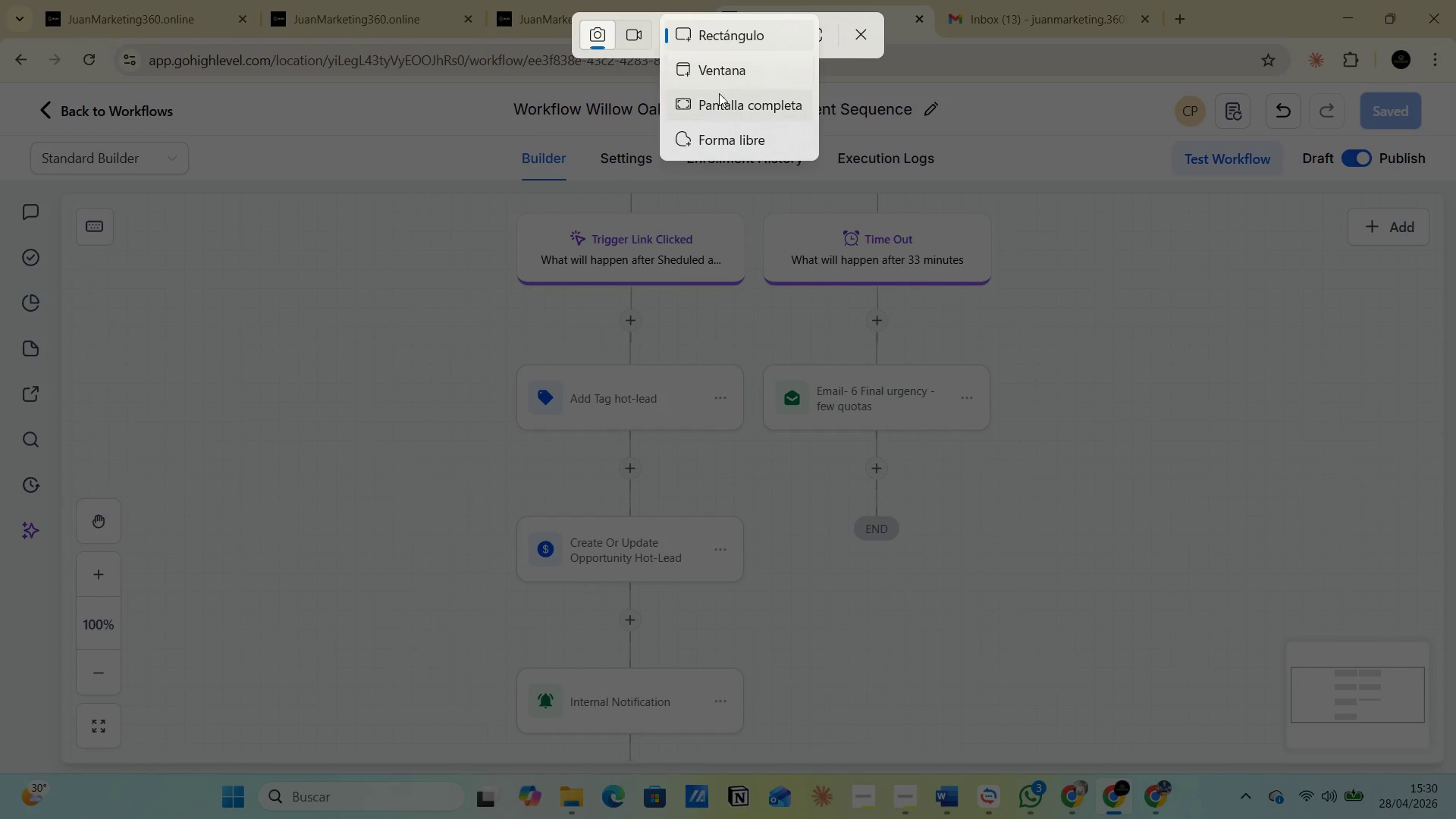 
left_click([720, 105])
 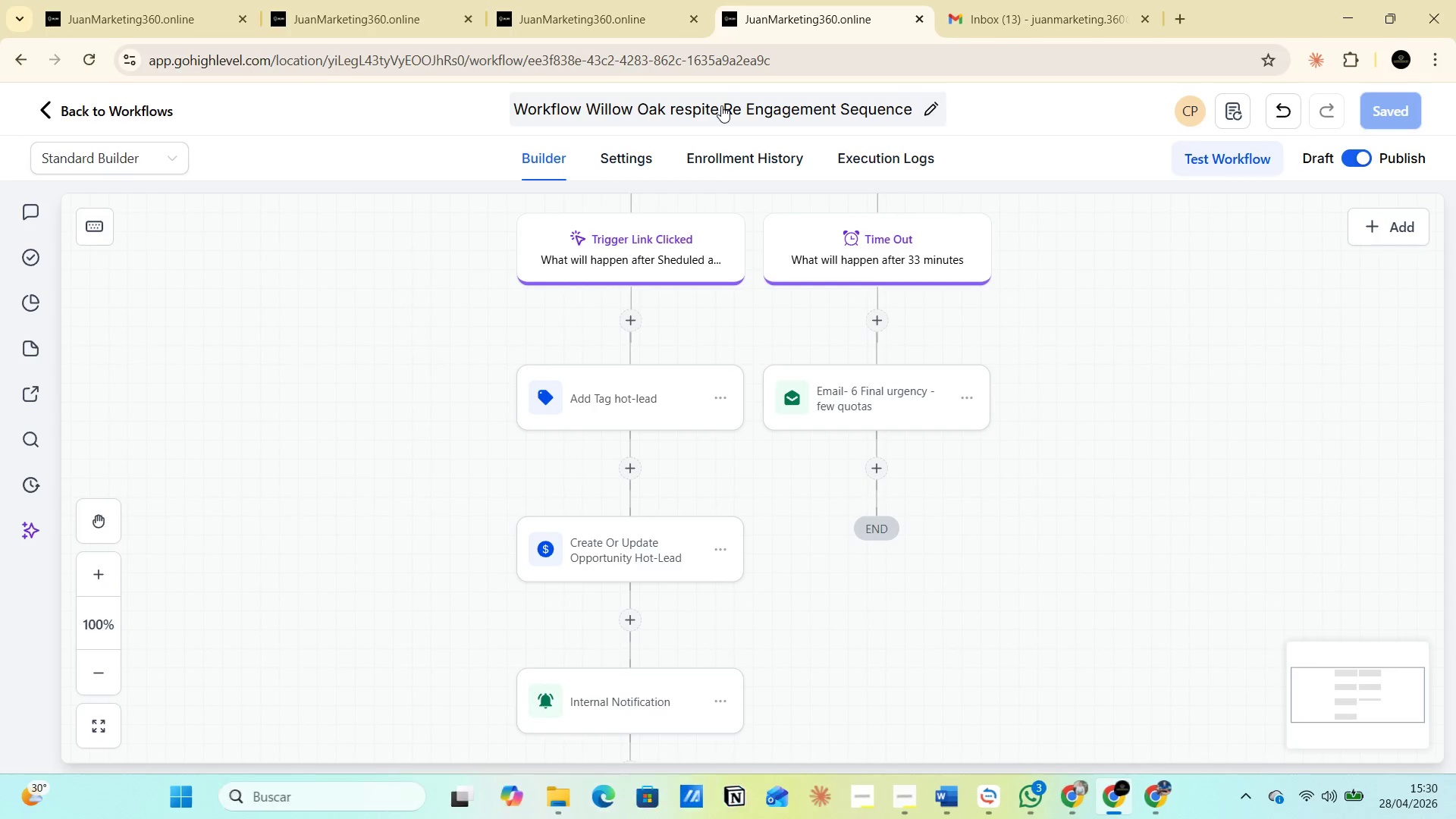 
key(Alt+AltLeft)
 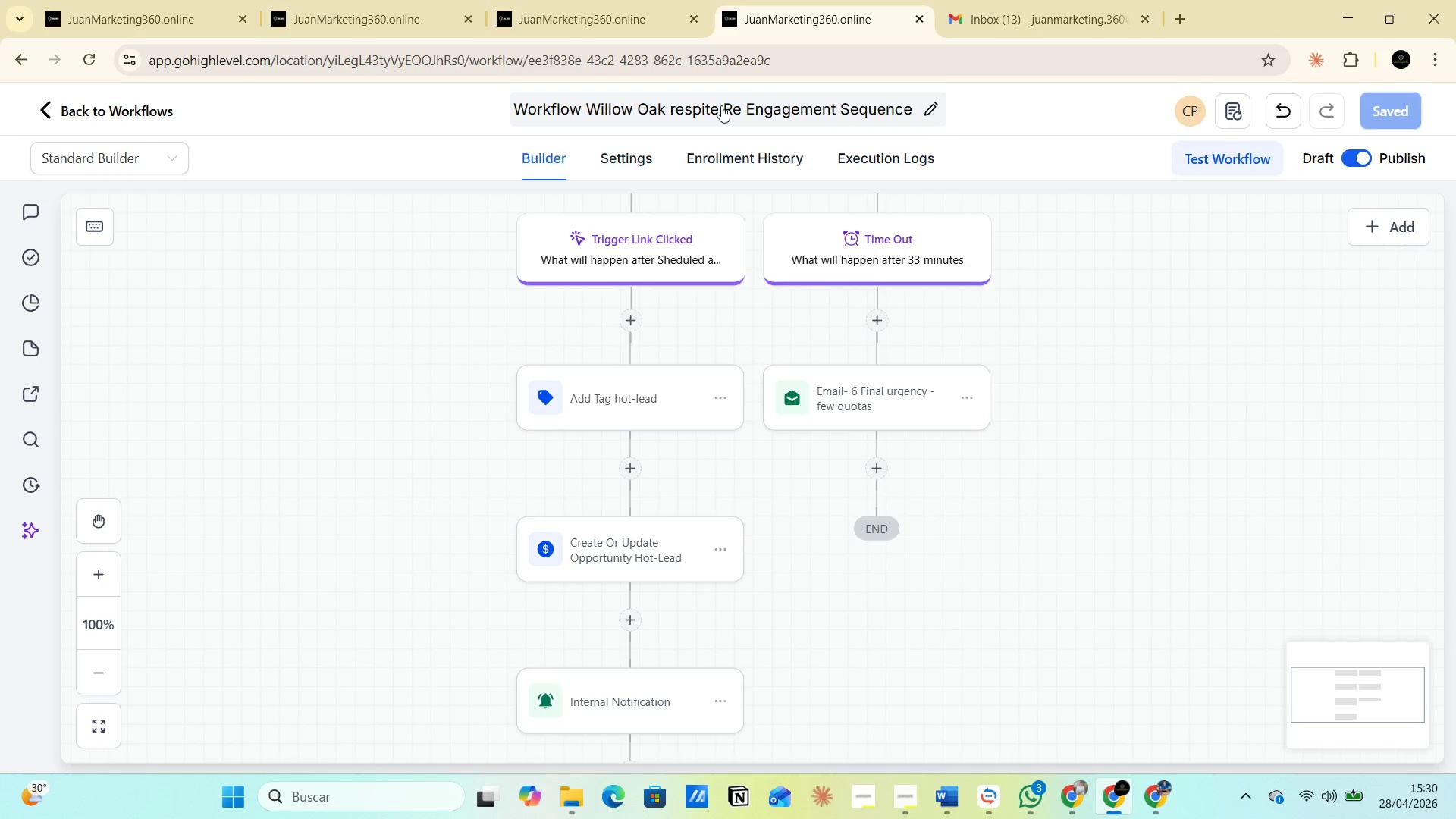 
key(Alt+Tab)
 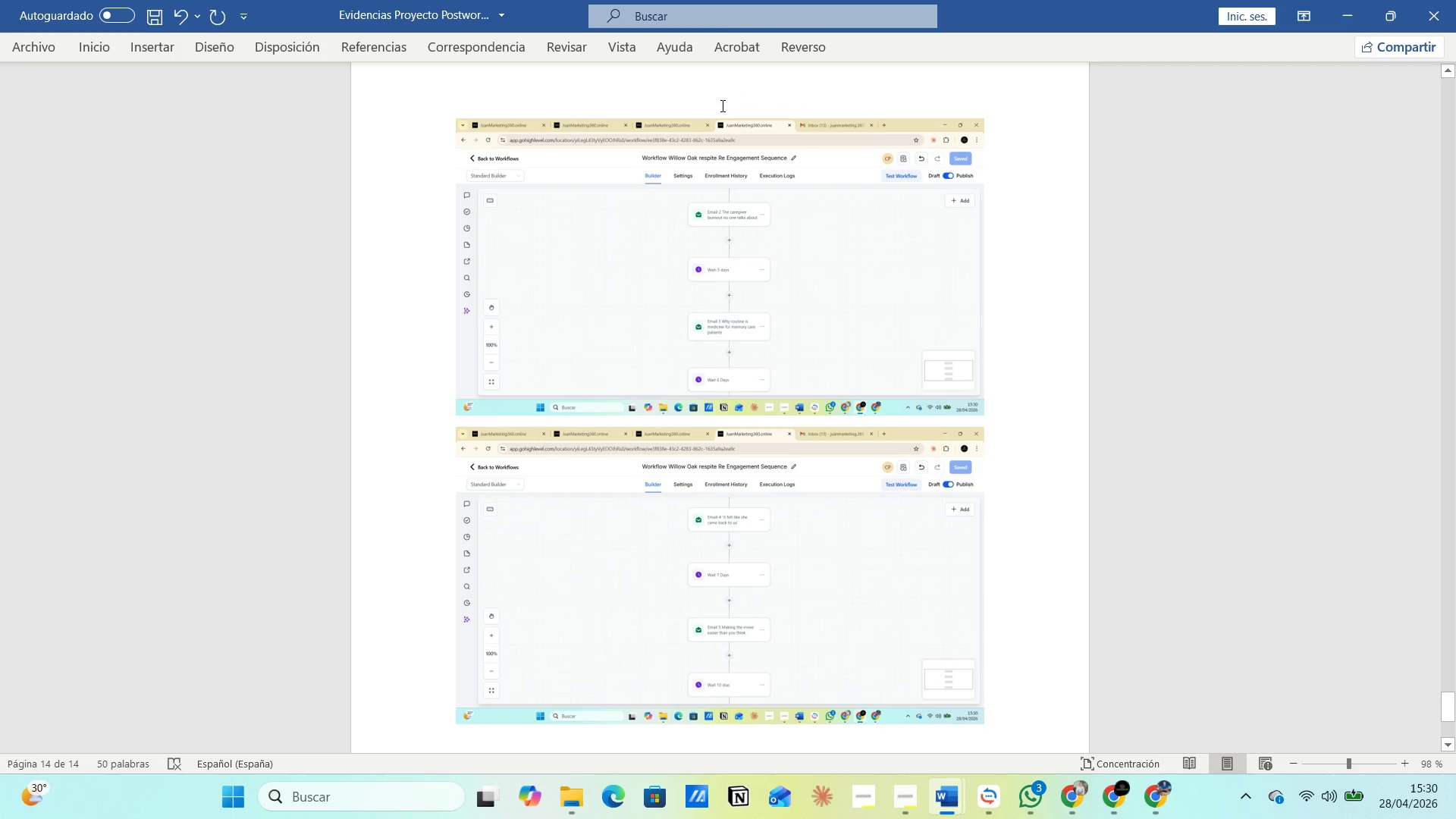 
key(Enter)
 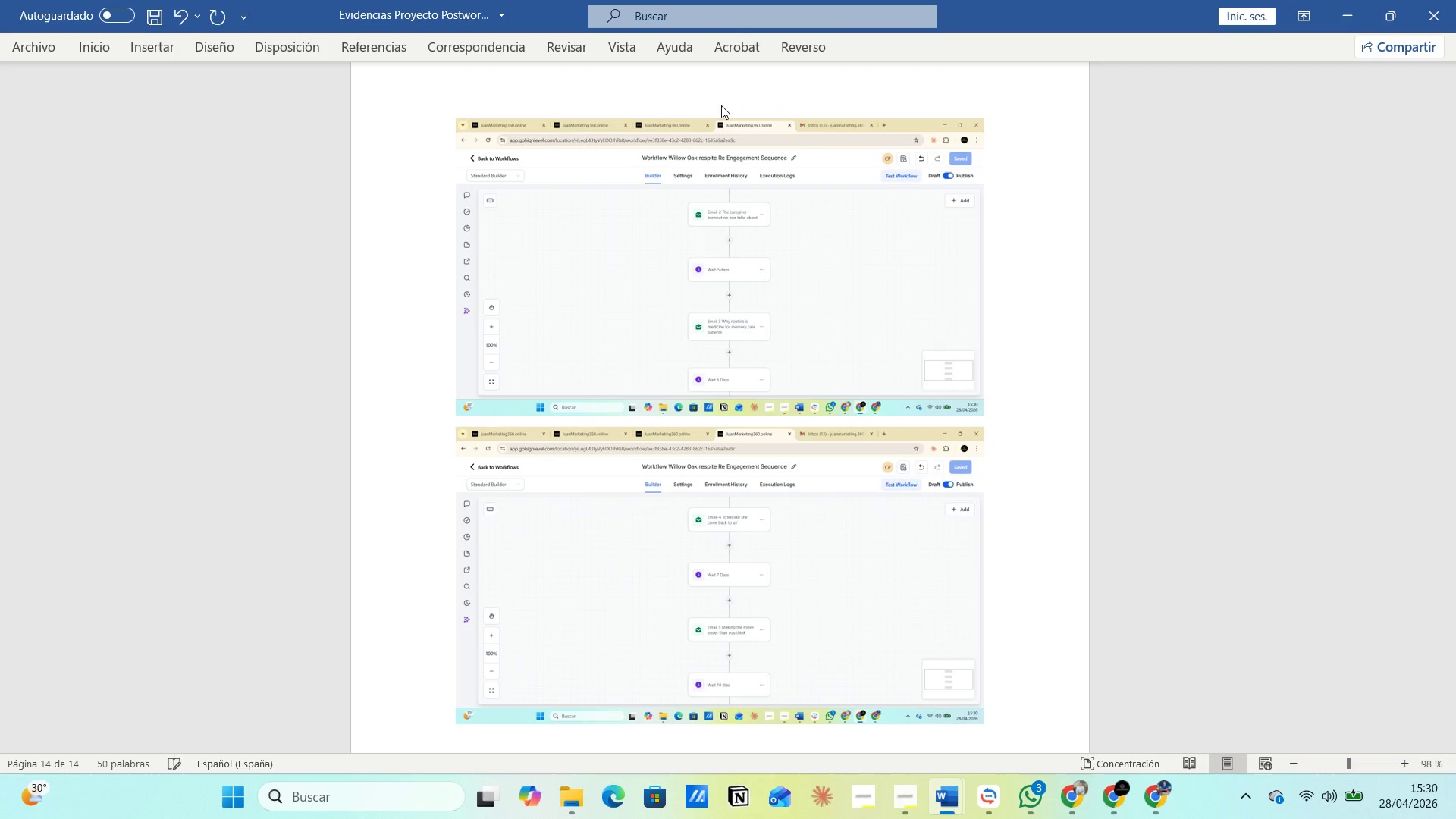 
key(Control+V)
 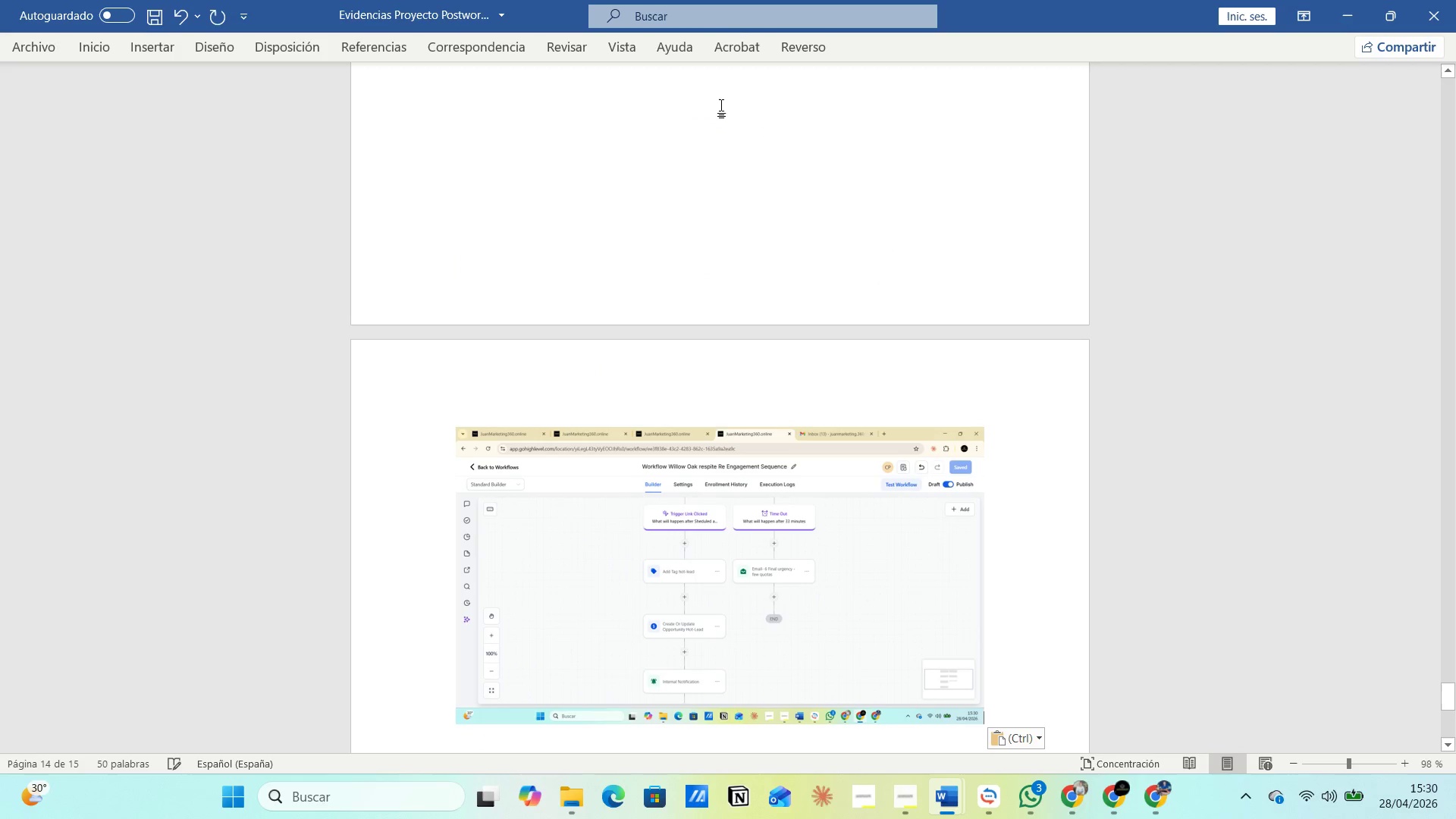 
key(Control+G)
 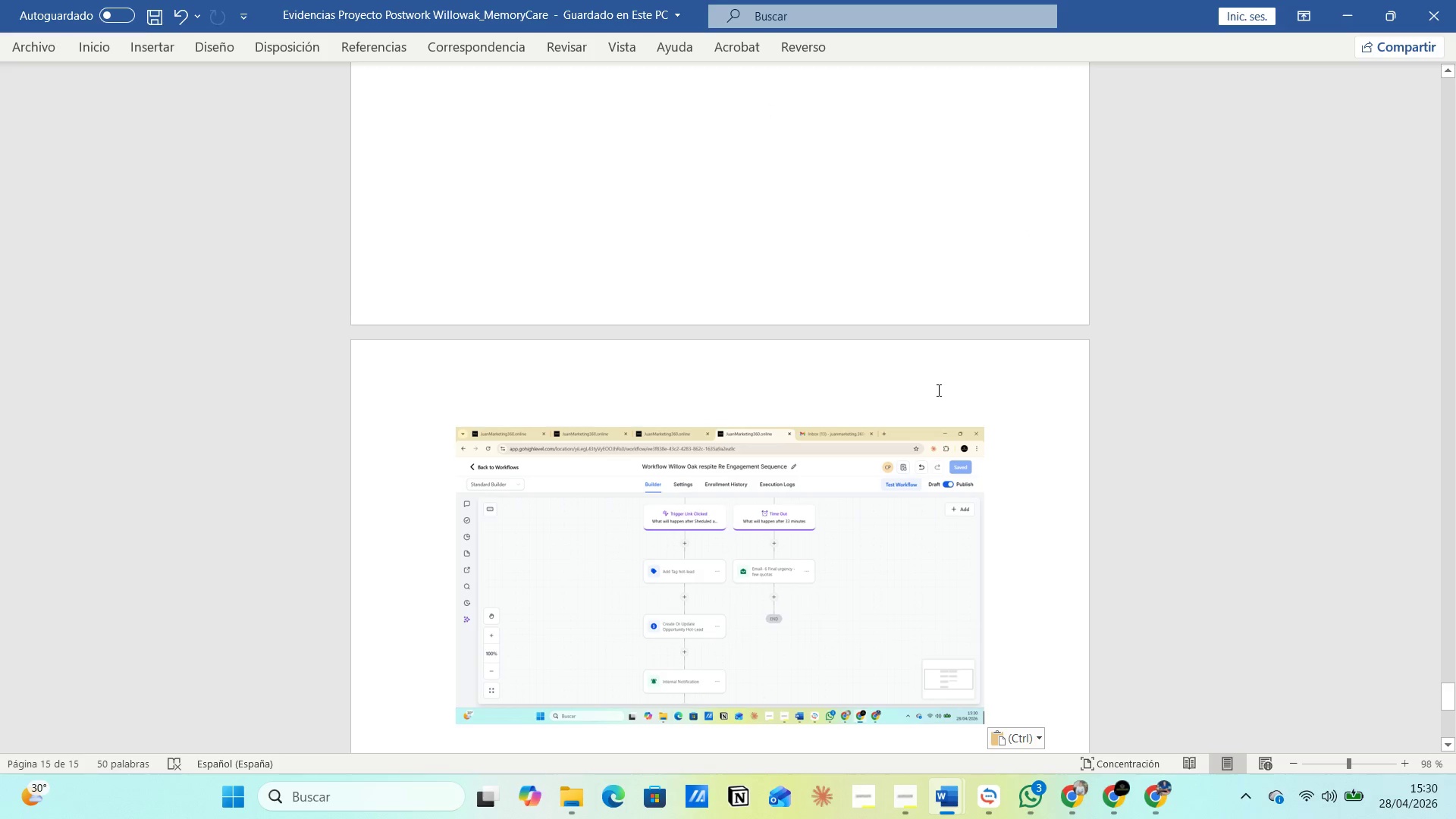 
wait(14.48)
 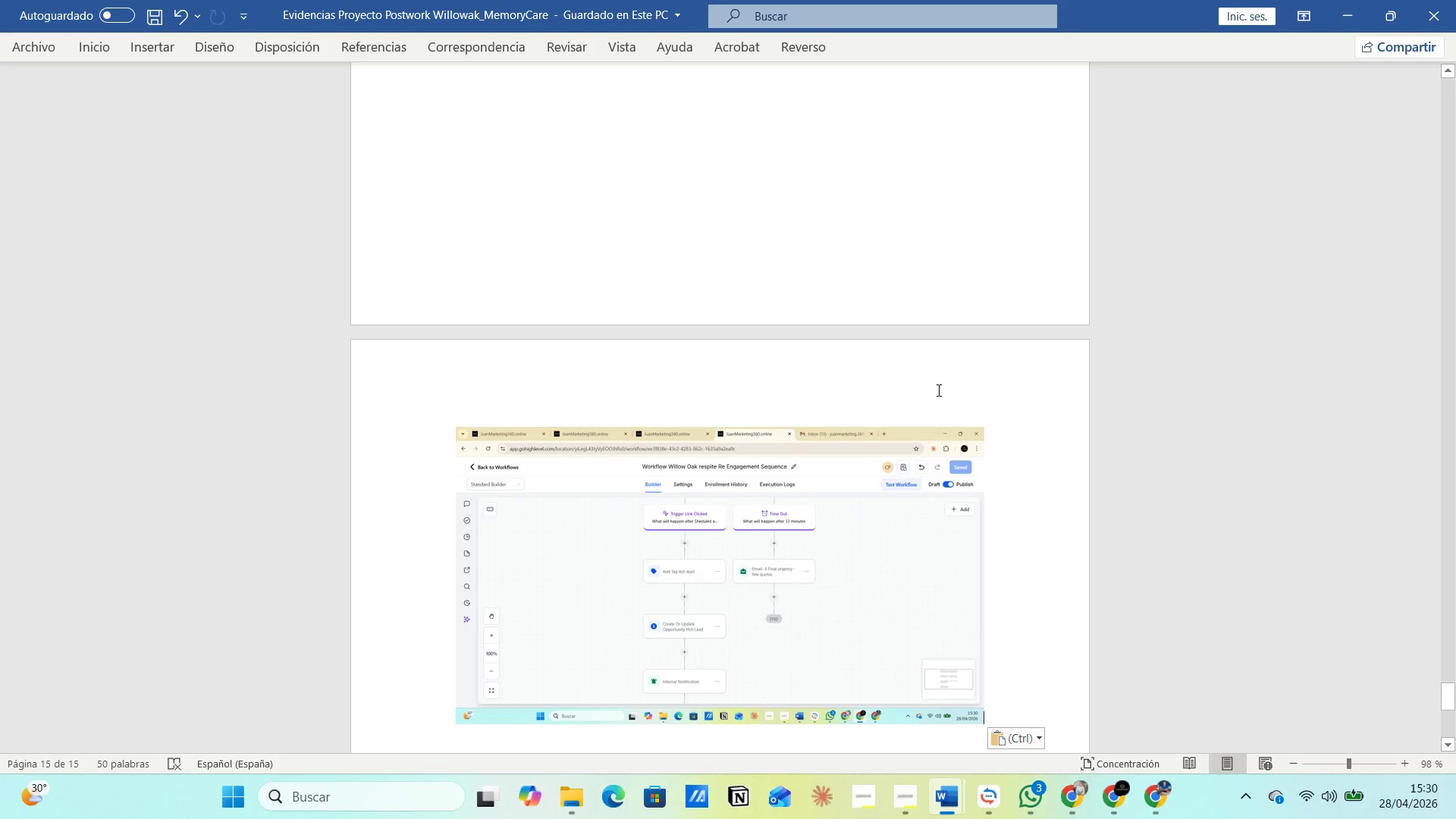 
key(Enter)
 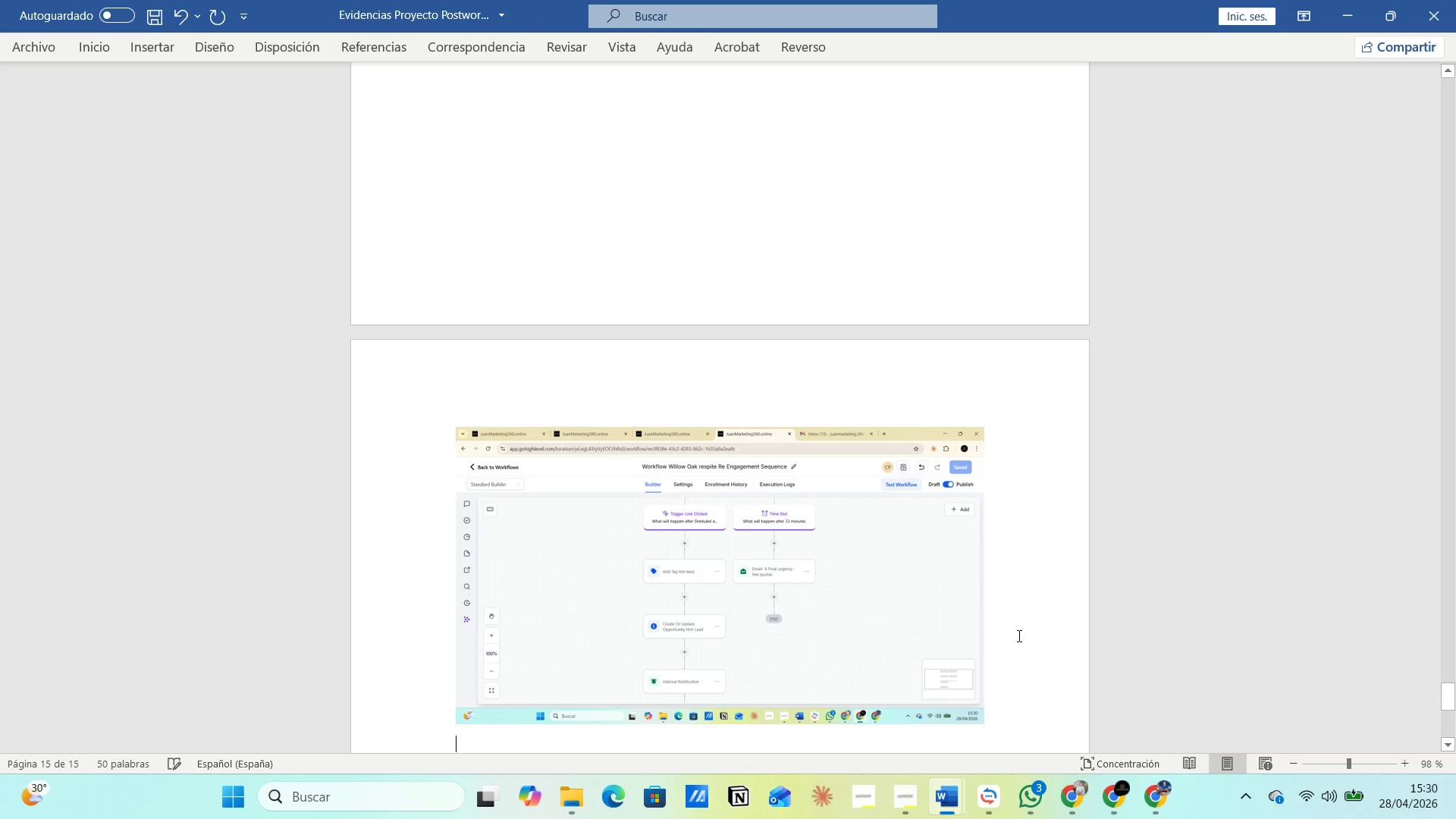 
type(Import contact)
 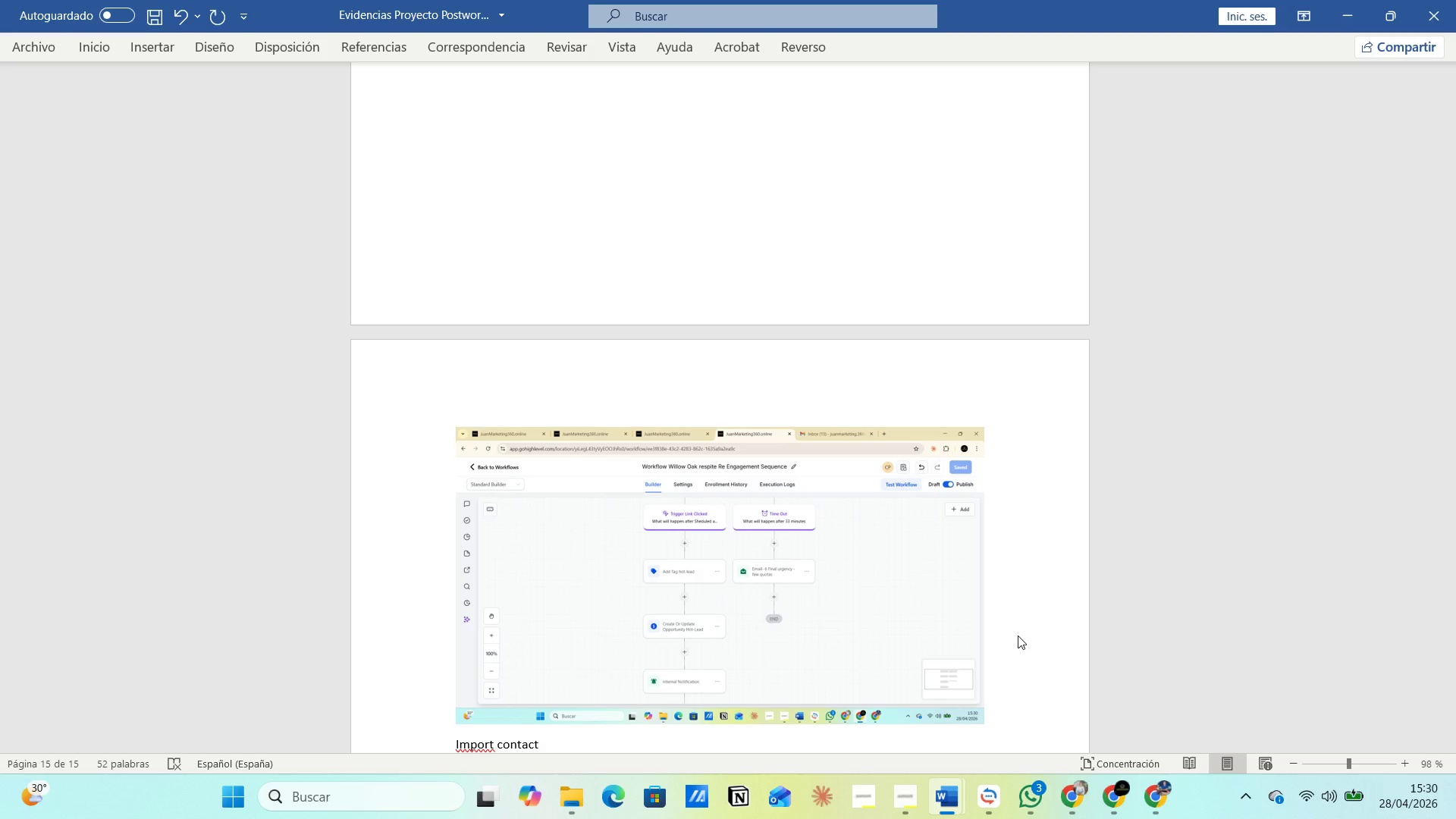 
key(Enter)
 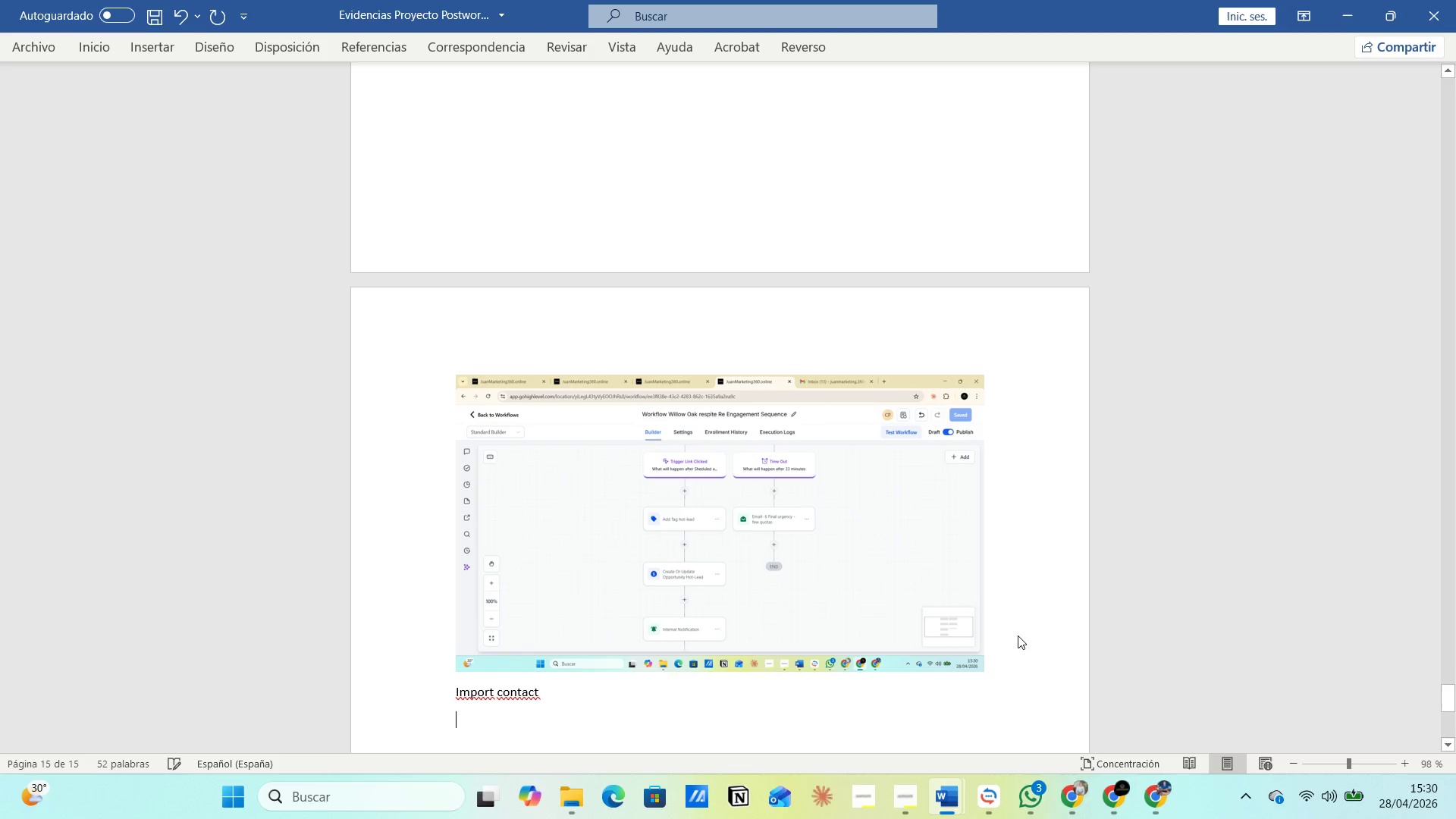 
key(Alt+AltLeft)
 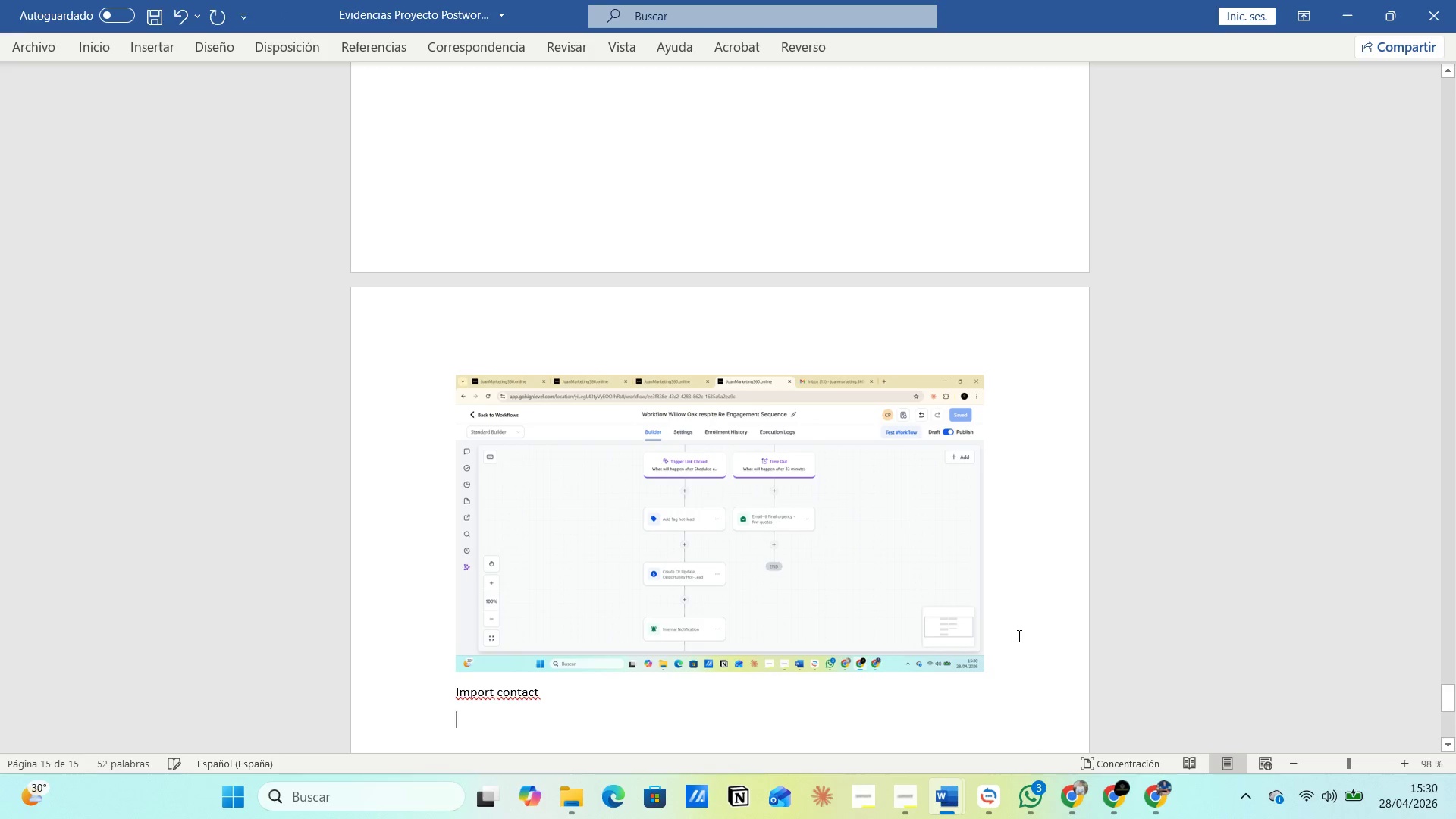 
key(Alt+Tab)
 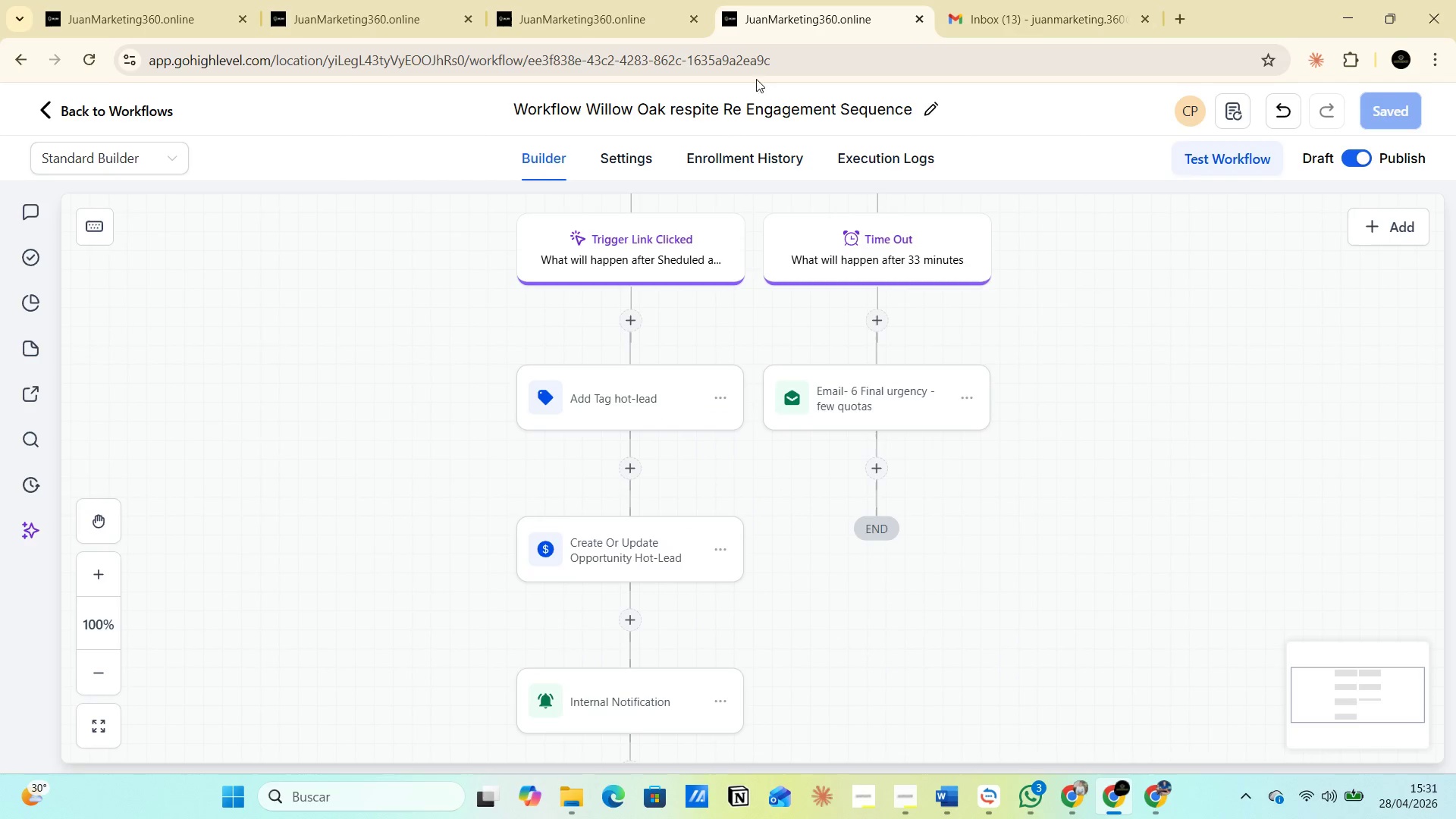 
left_click([1176, 17])
 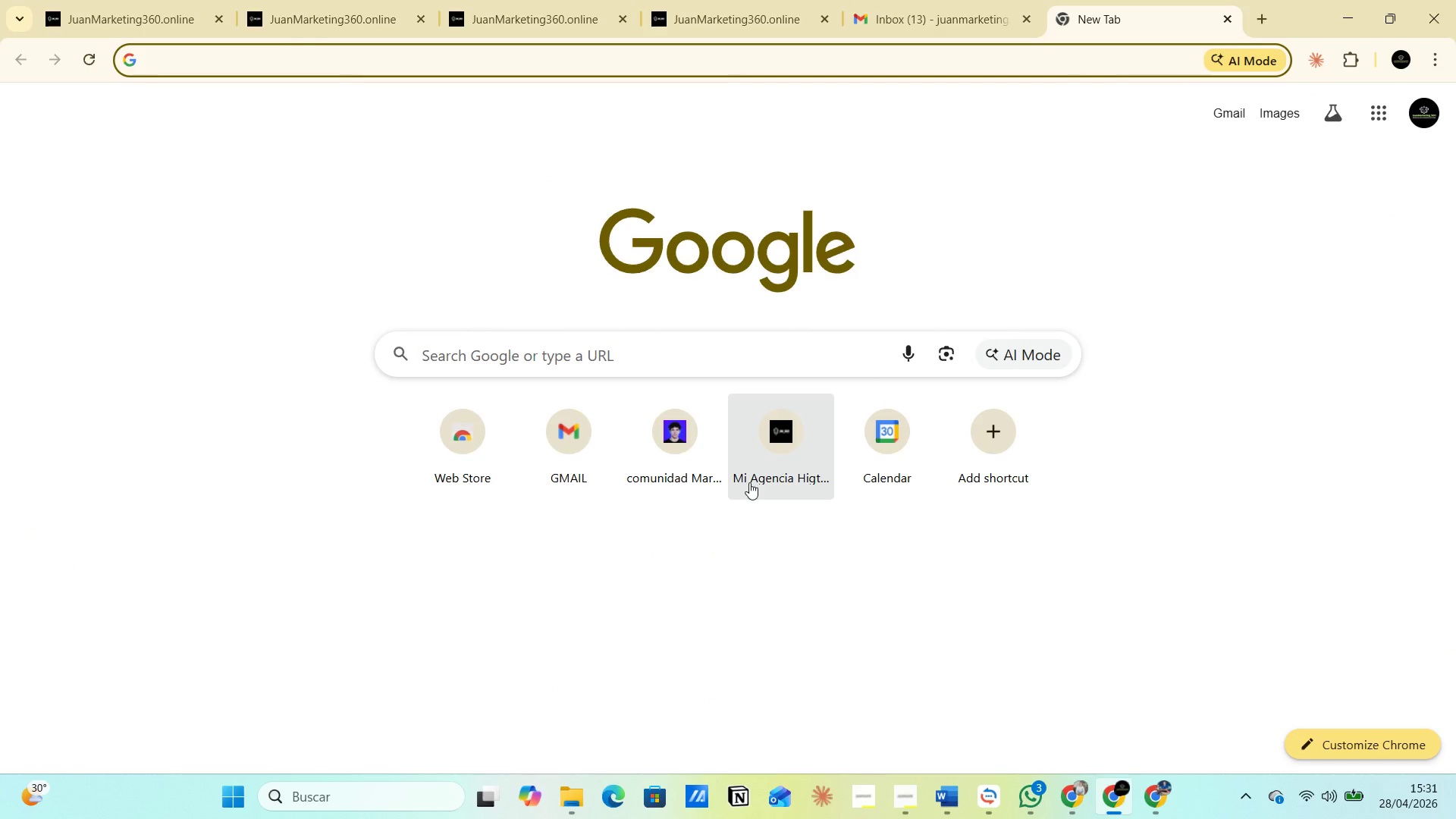 
left_click([780, 435])
 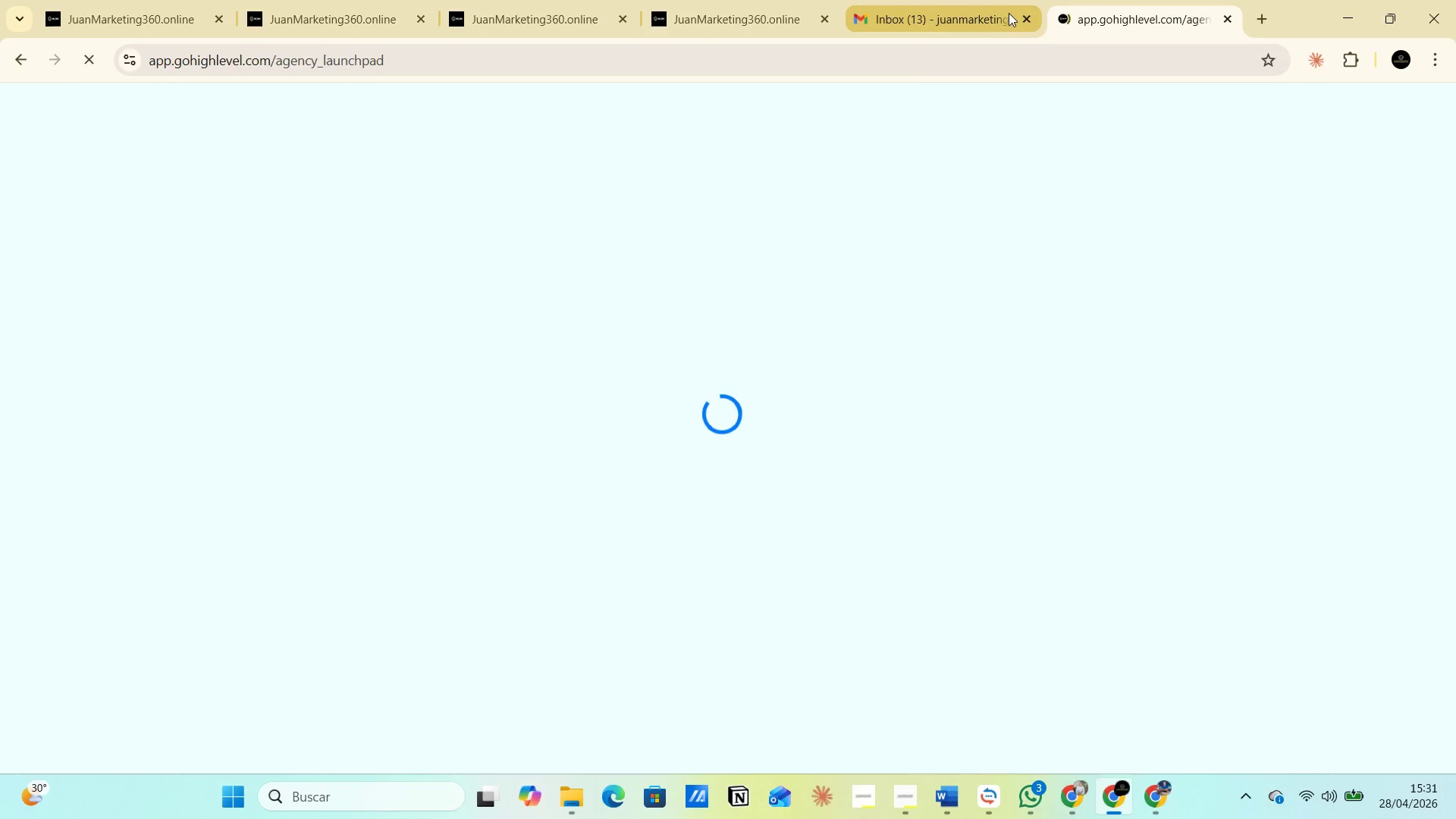 
left_click_drag(start_coordinate=[959, 20], to_coordinate=[1145, 27])
 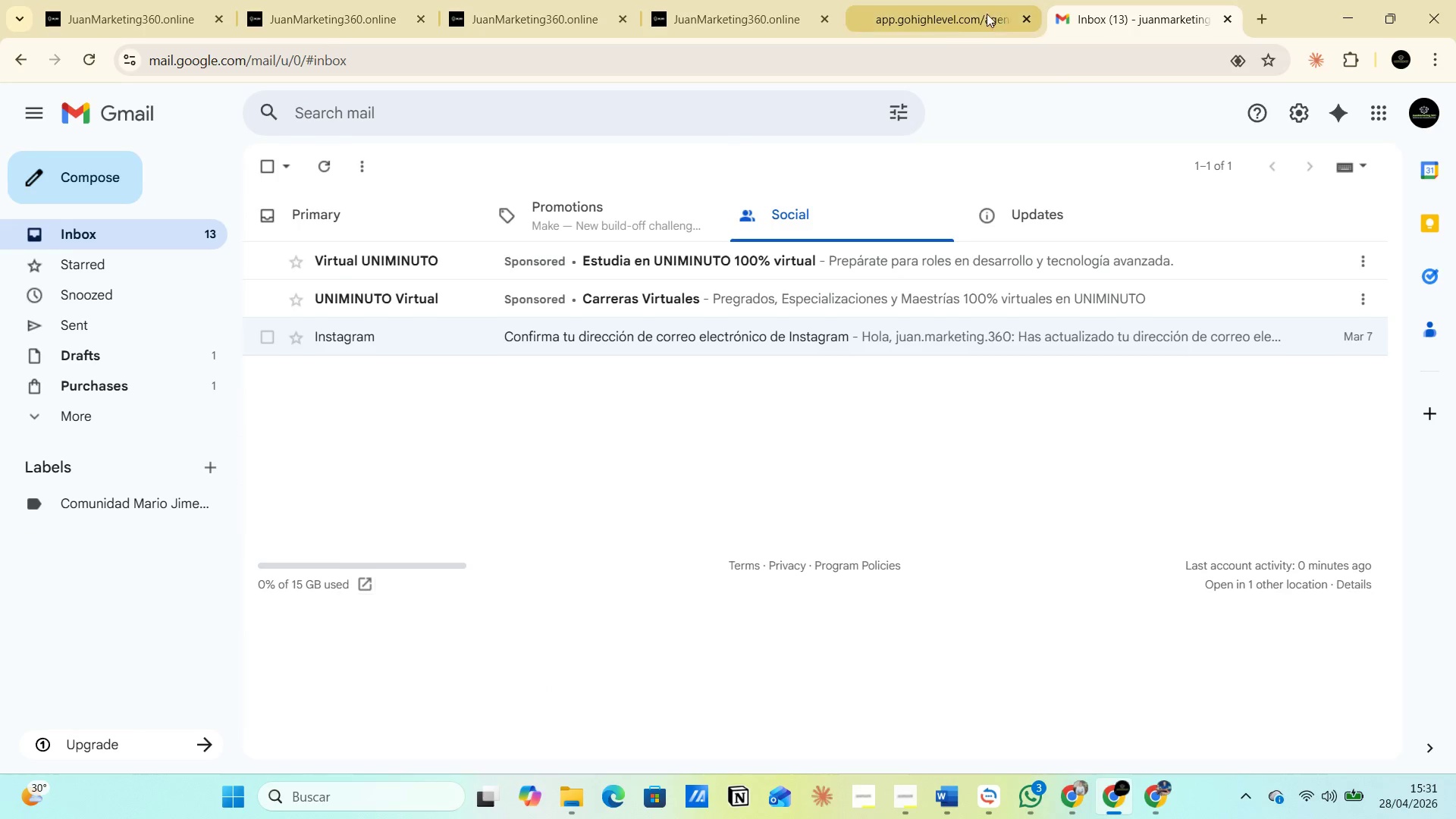 
left_click([952, 12])
 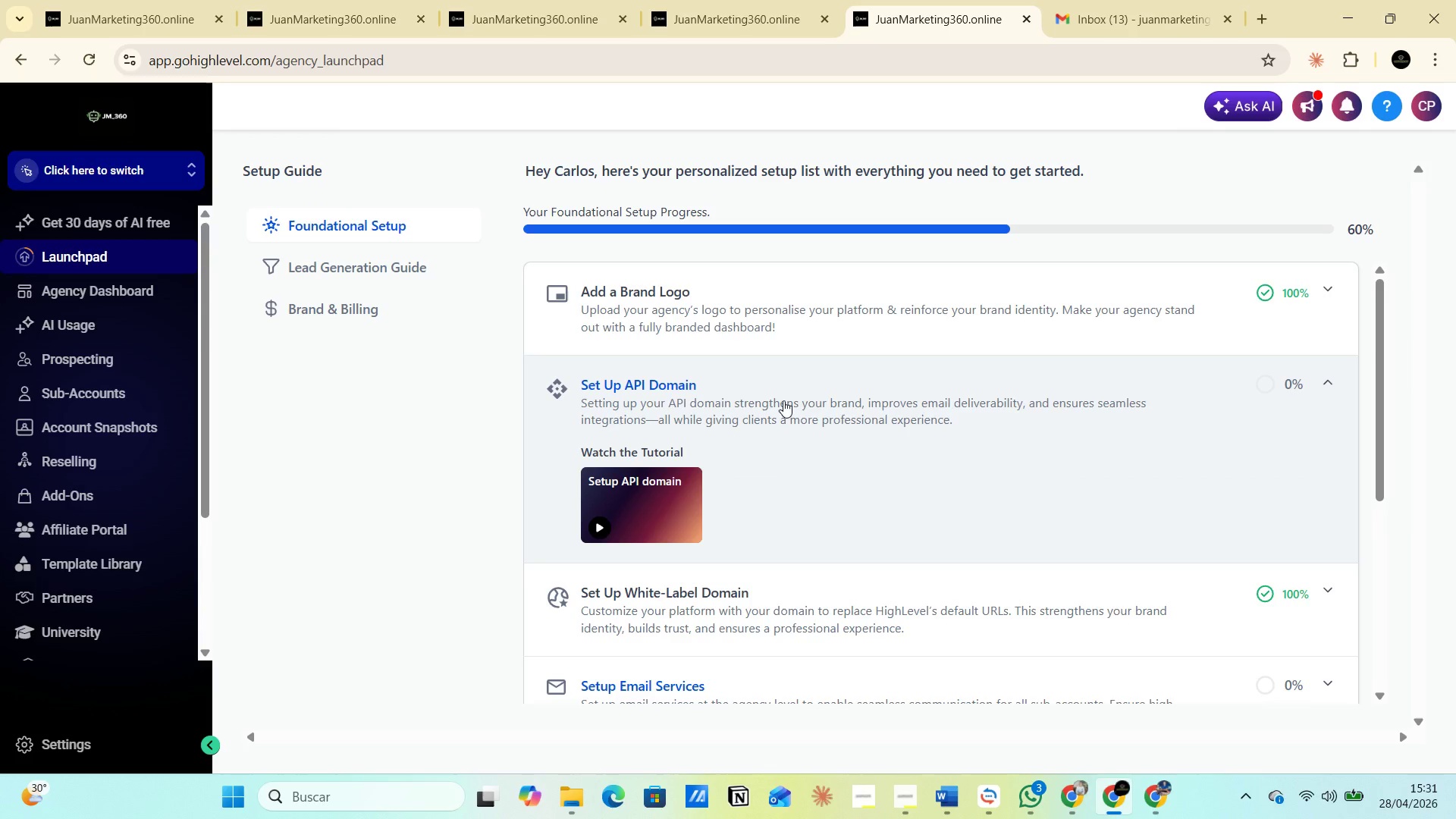 
wait(19.95)
 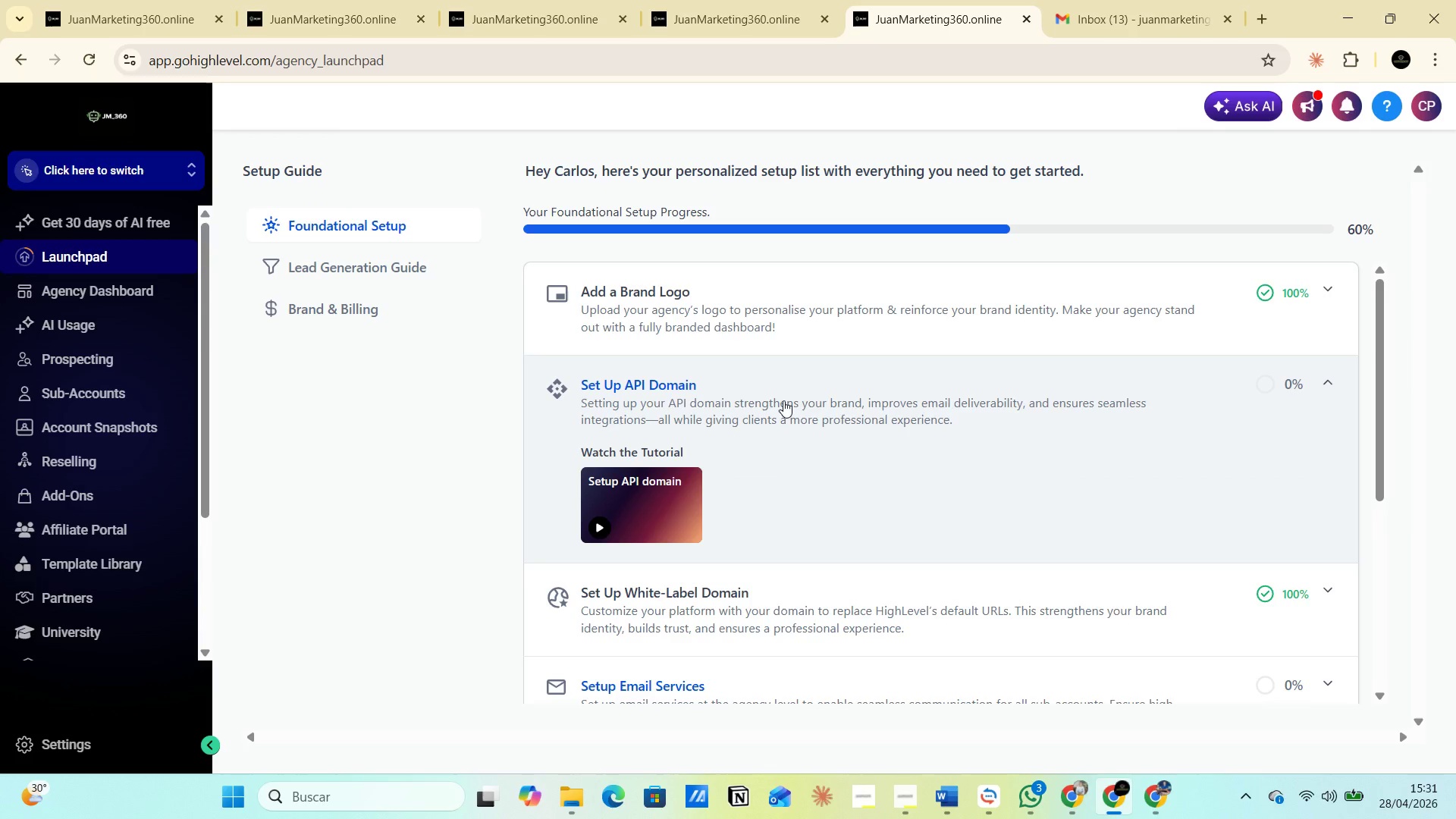 
left_click([154, 175])
 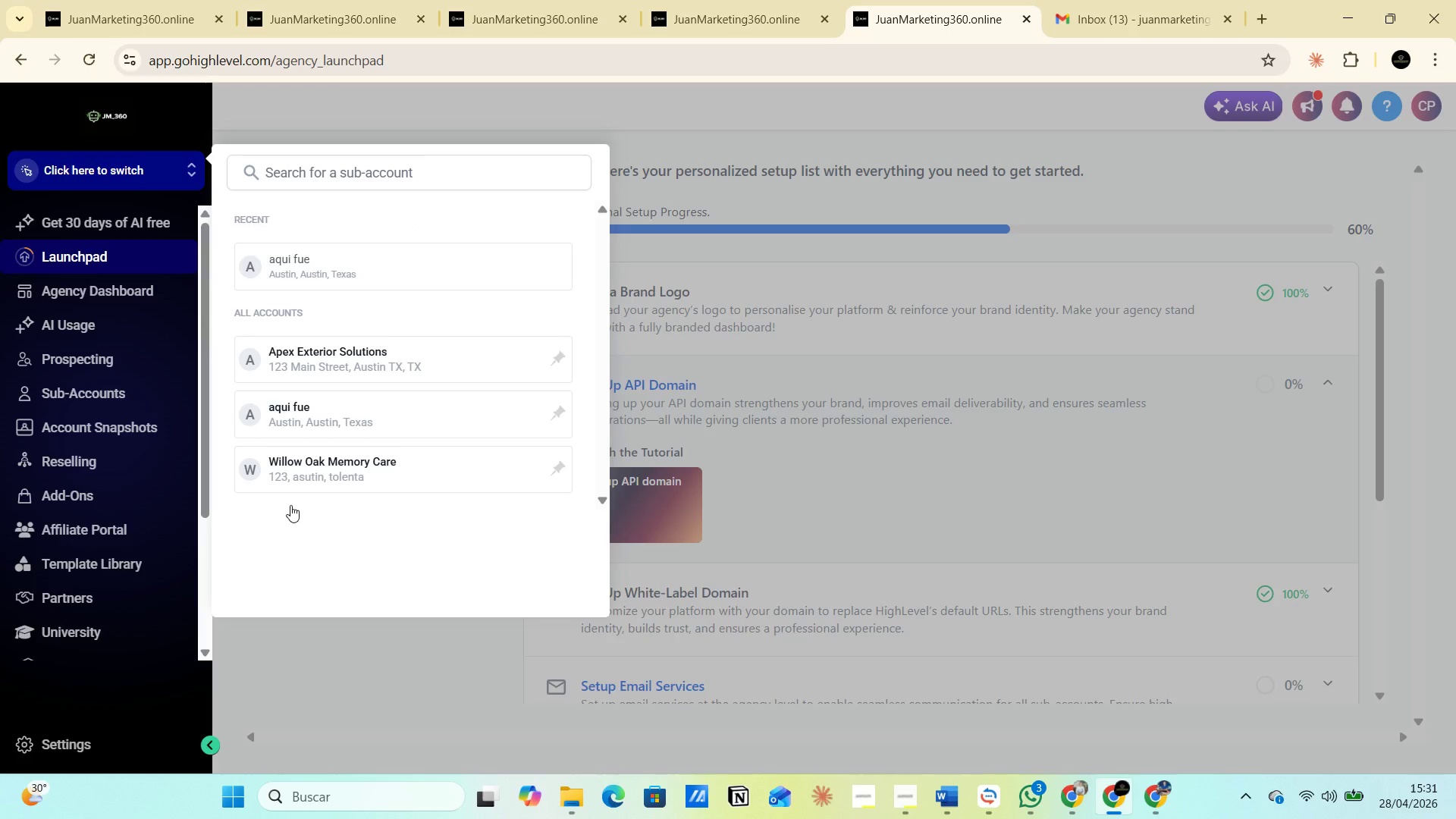 
left_click([295, 473])
 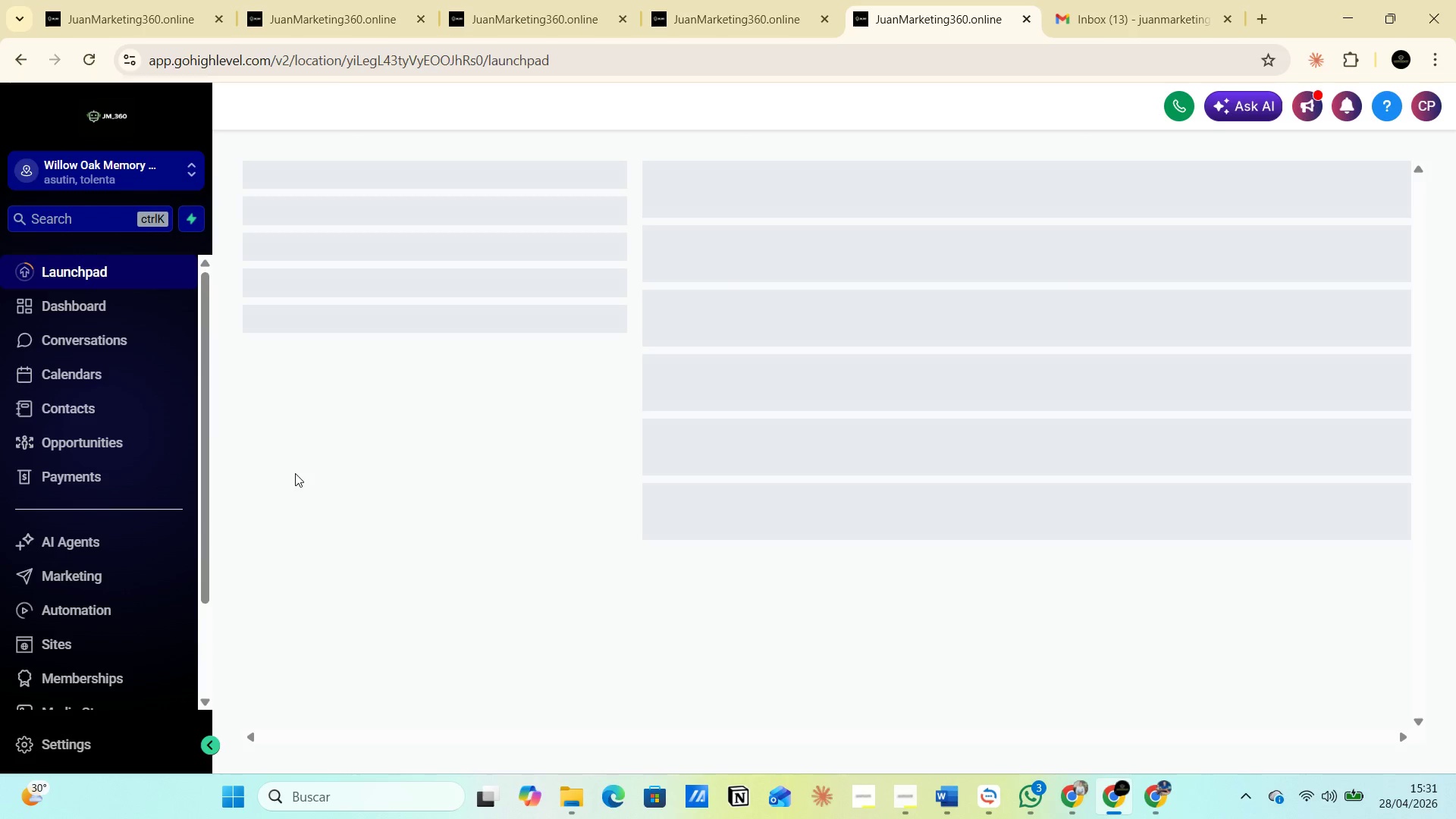 
scroll: coordinate [103, 526], scroll_direction: down, amount: 1.0
 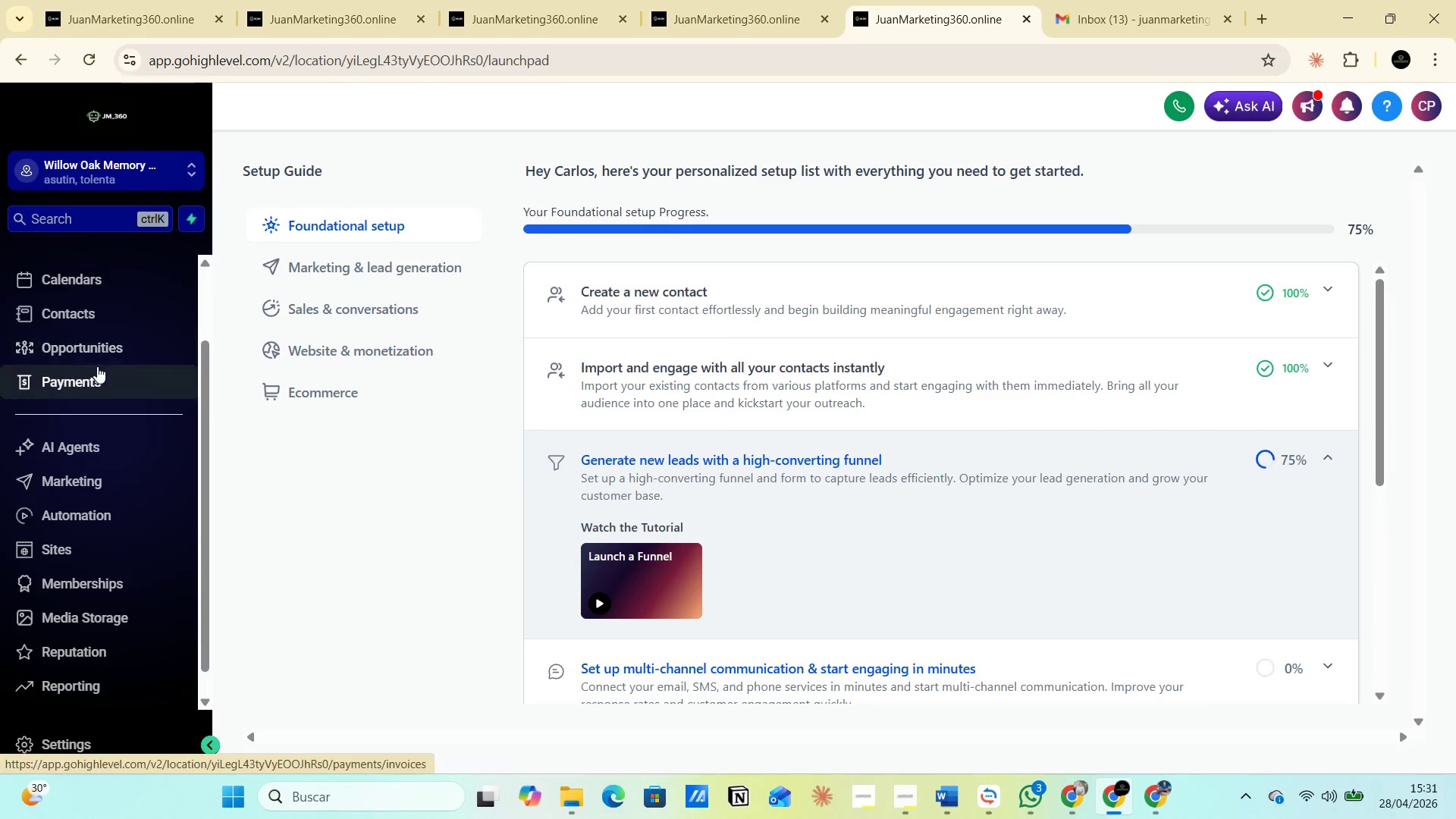 
left_click([96, 357])
 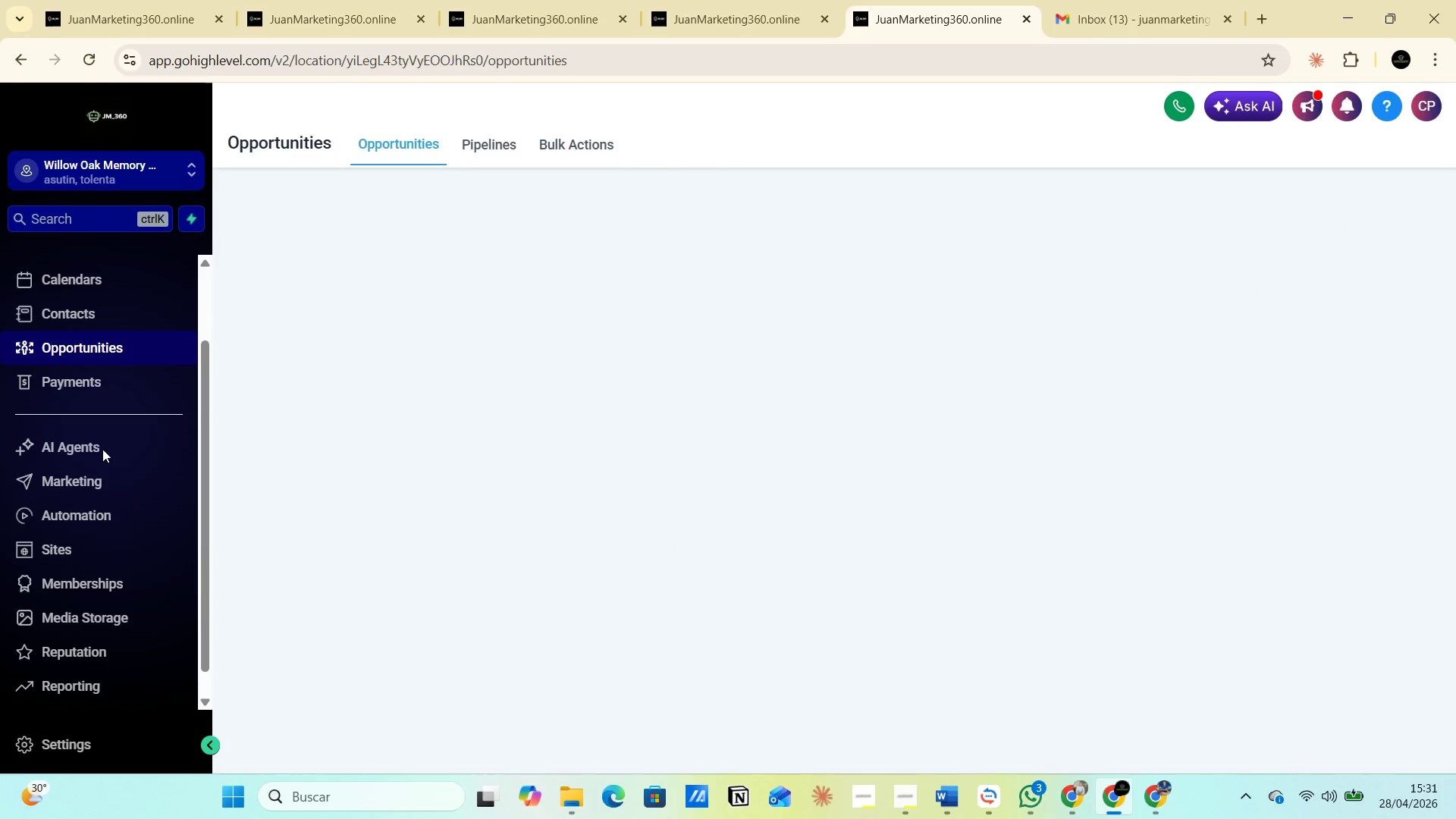 
left_click([90, 318])
 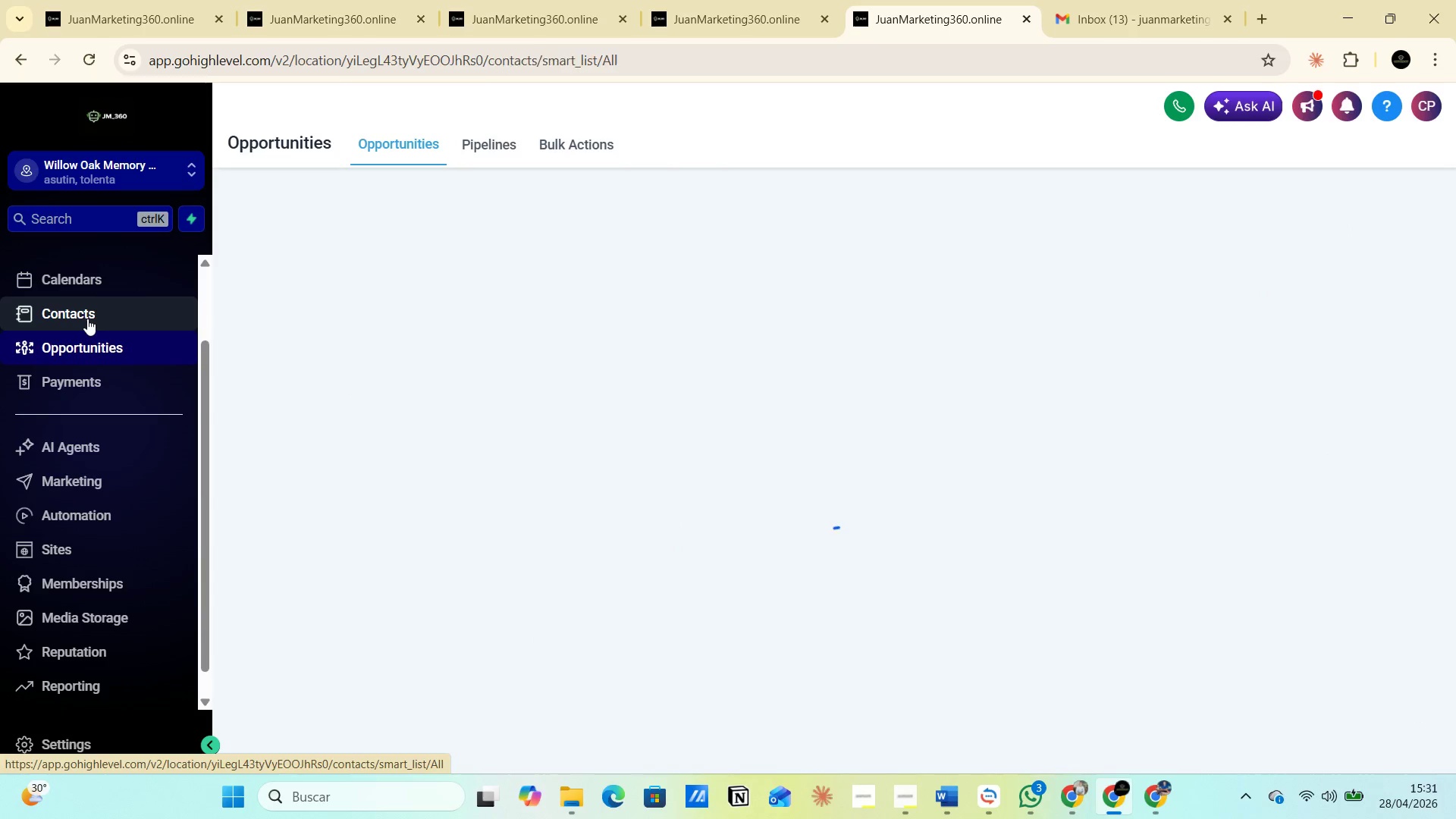 
left_click([87, 318])
 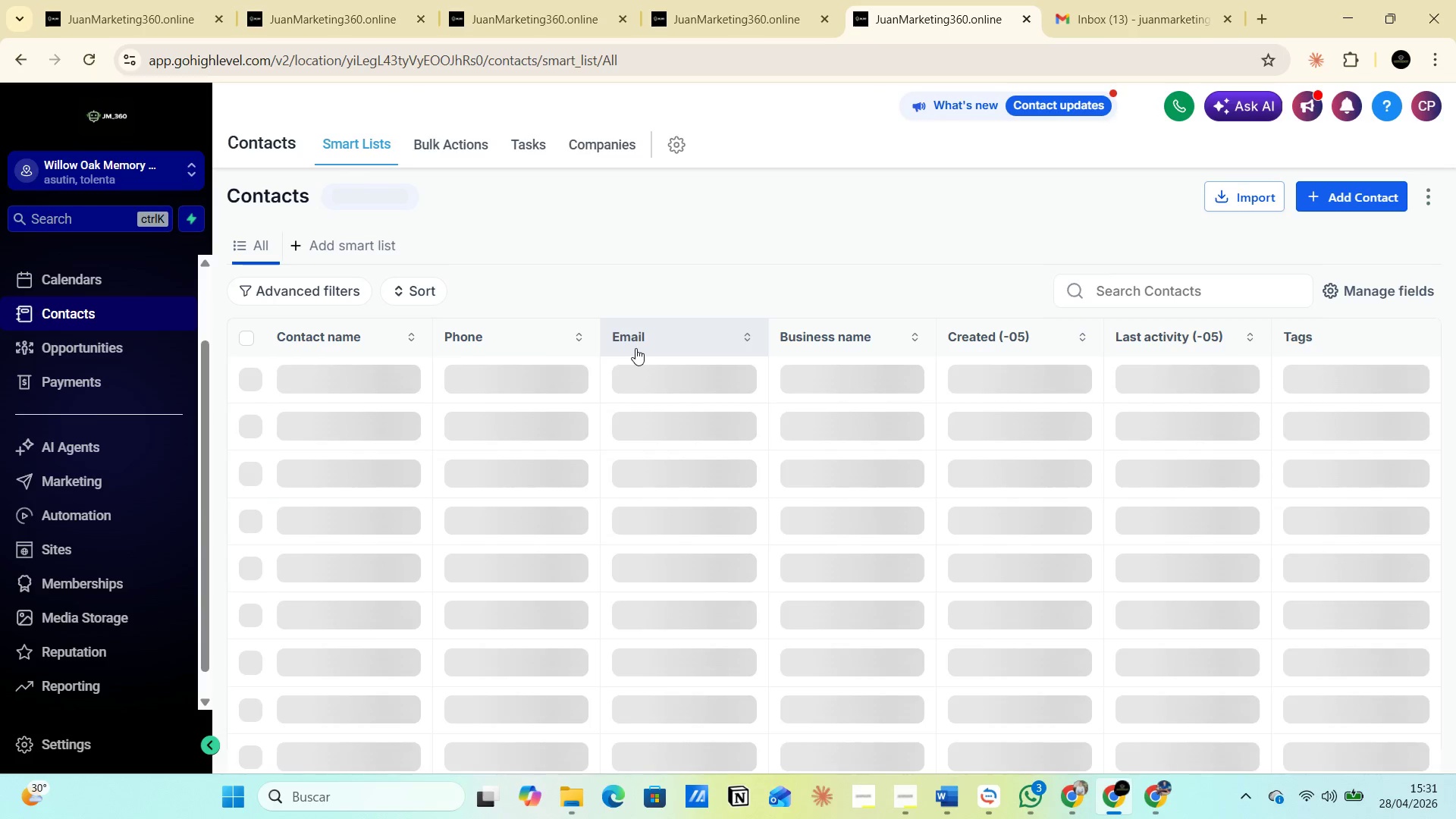 
wait(7.94)
 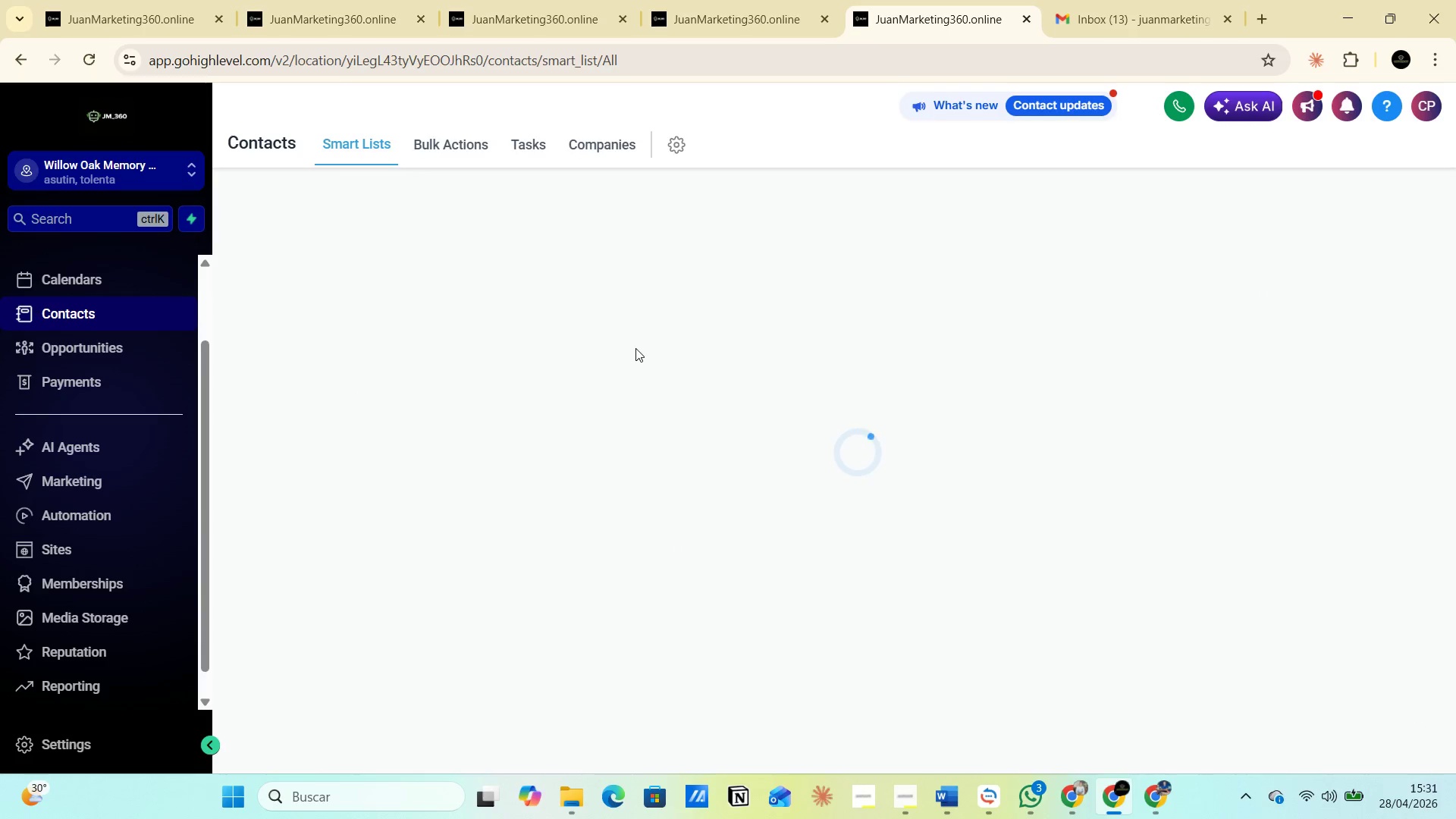 
left_click_drag(start_coordinate=[332, 194], to_coordinate=[410, 193])
 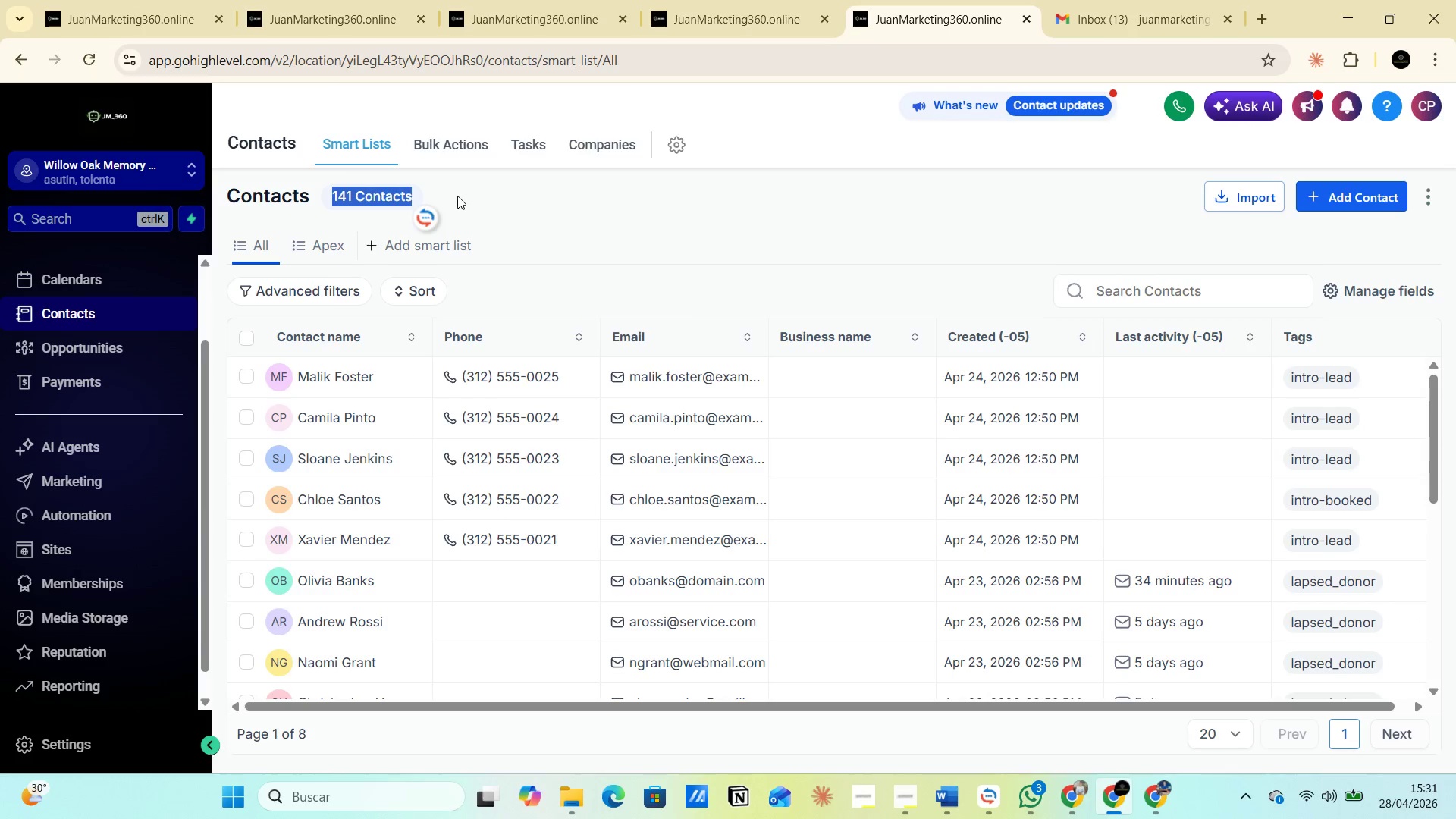 
left_click([457, 196])
 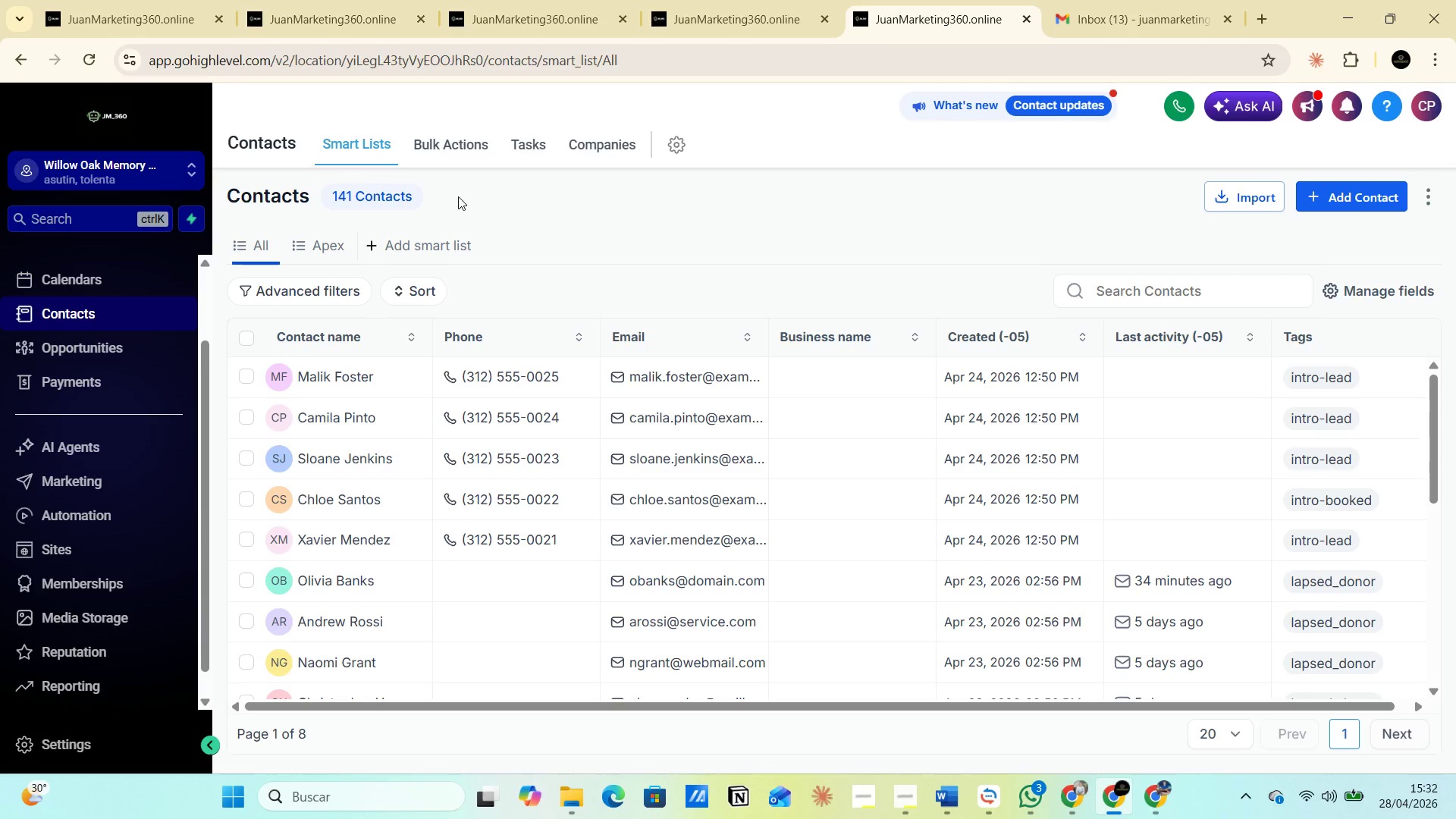 
wait(19.7)
 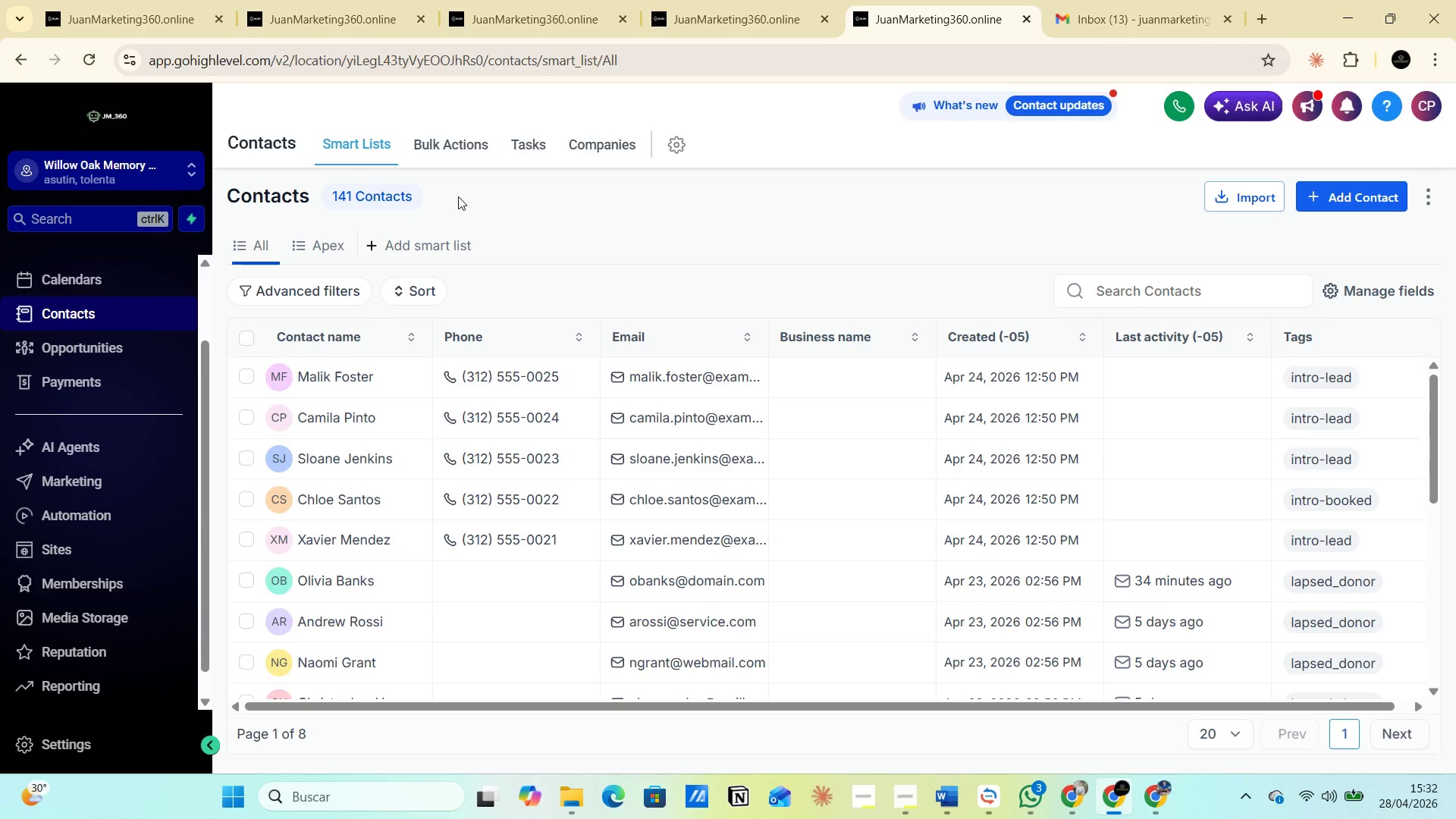 
left_click([1258, 200])
 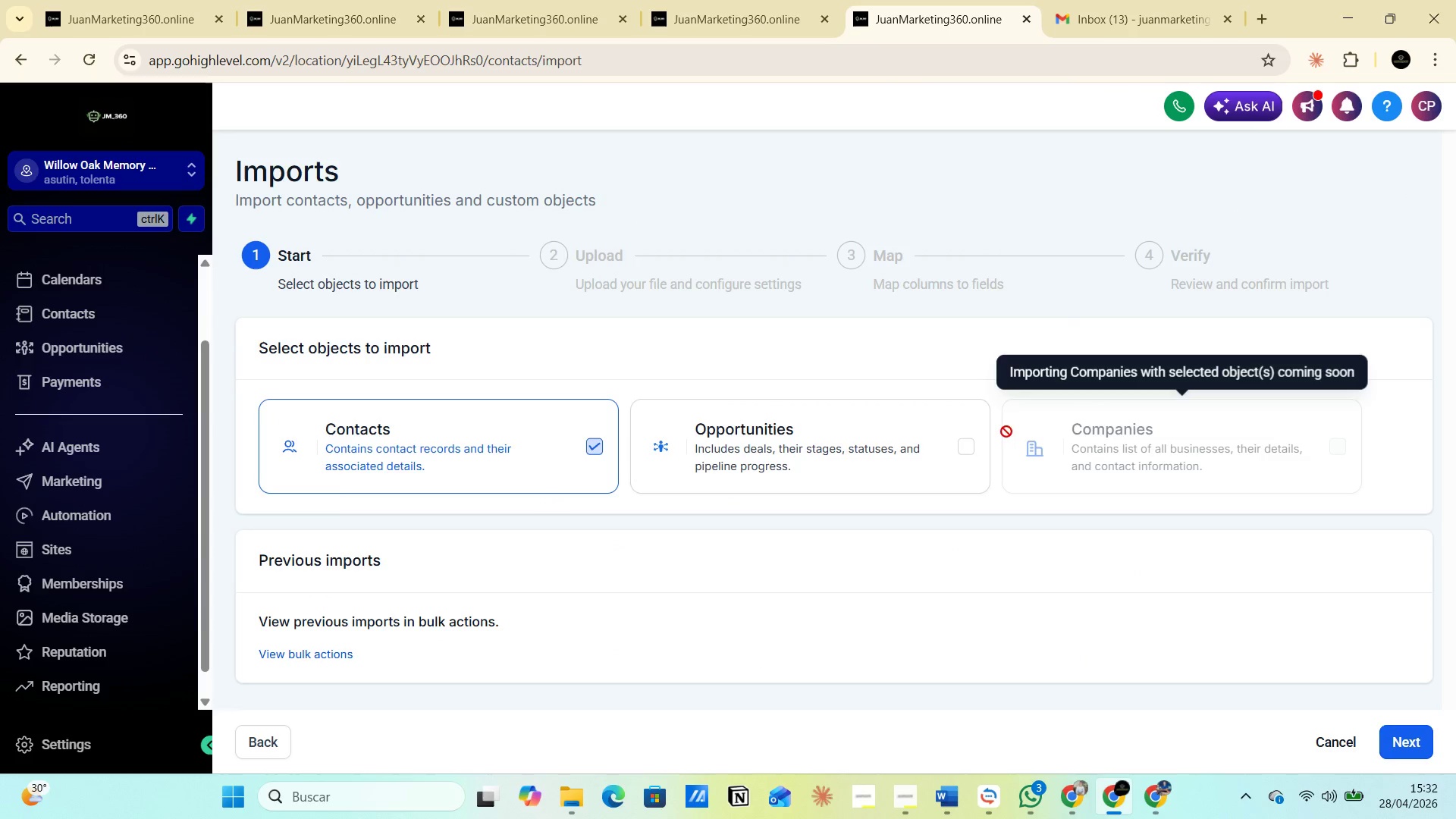 
key(PrintScreen)
 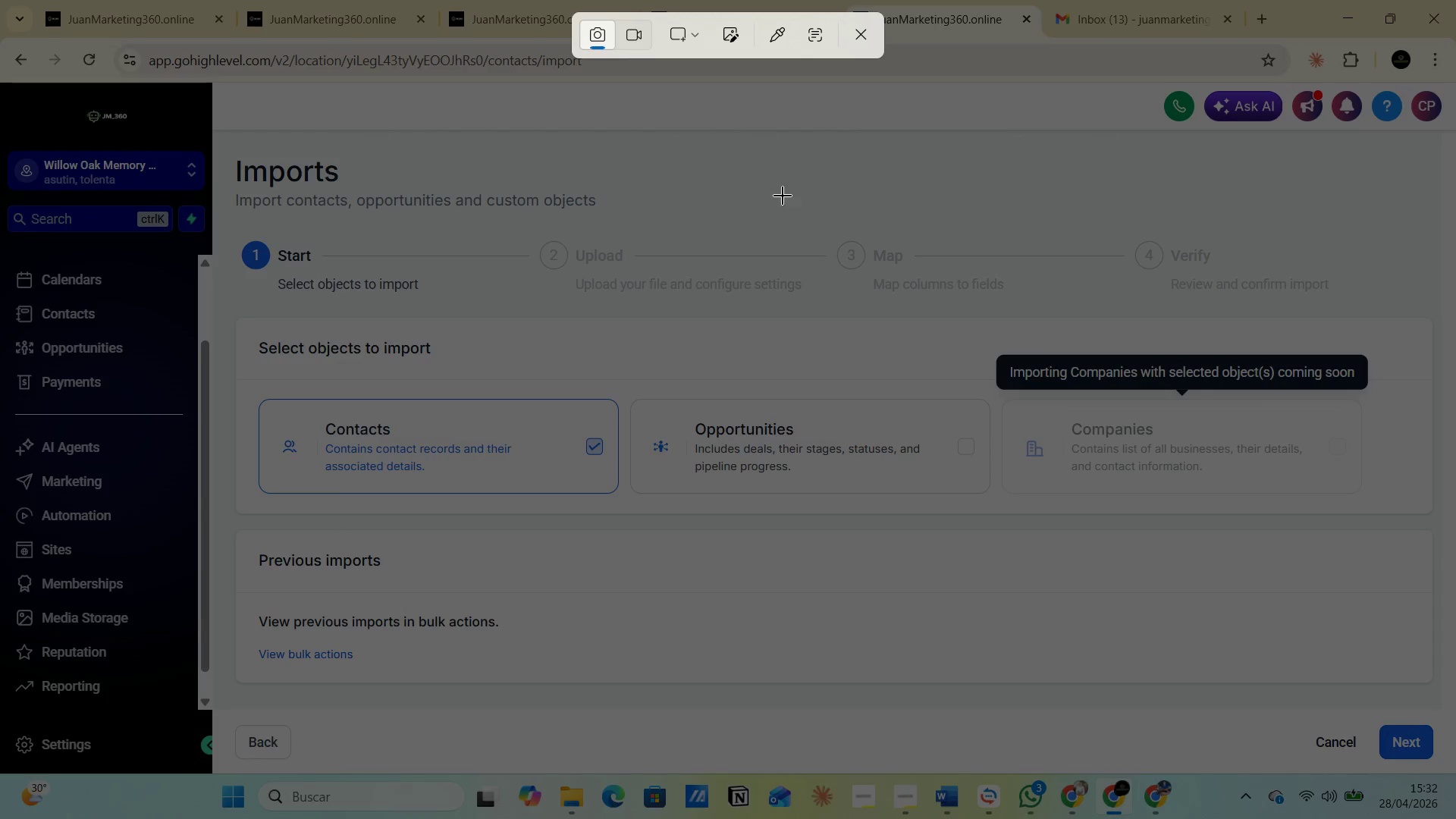 
left_click([862, 35])
 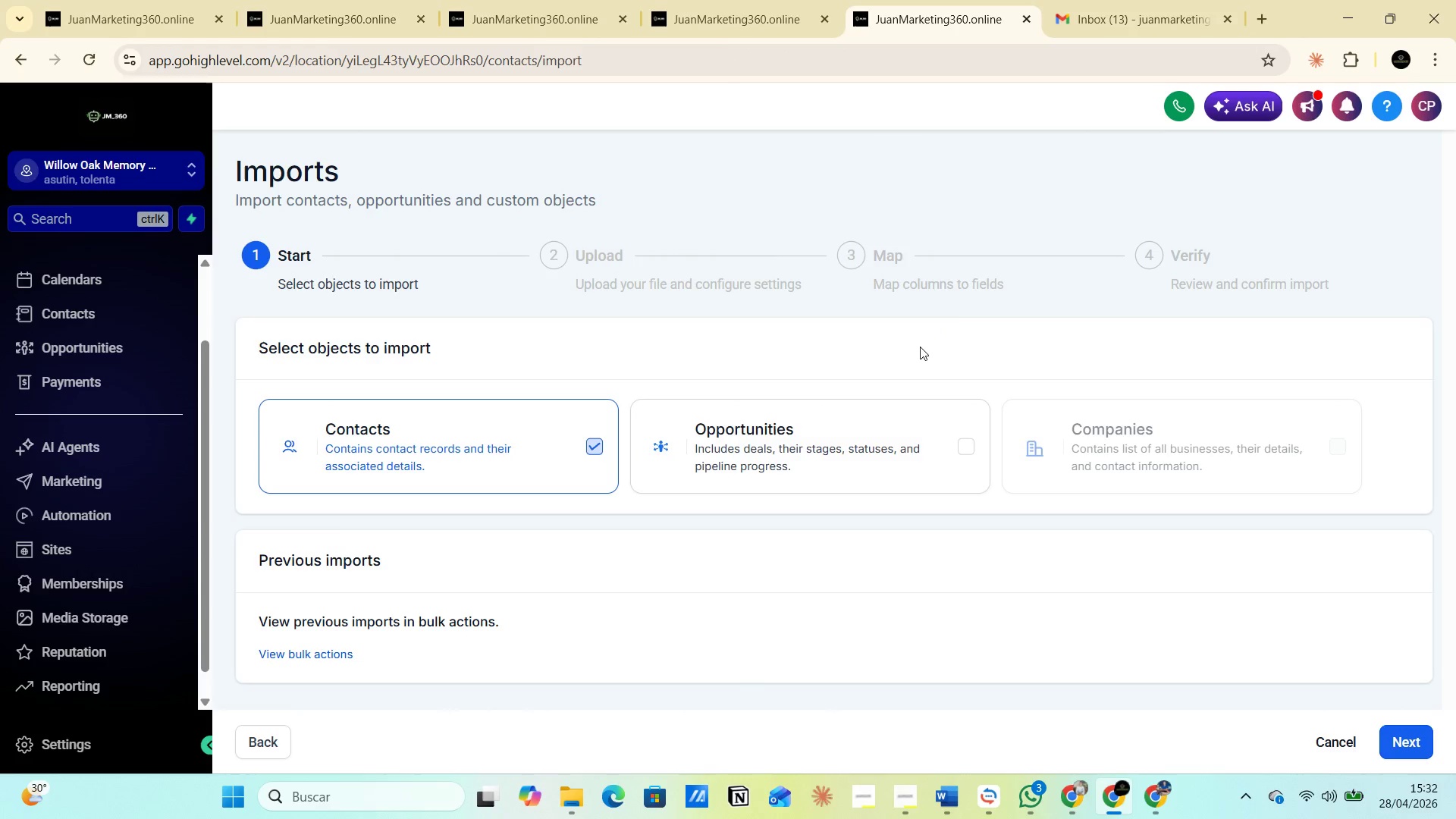 
key(PrintScreen)
 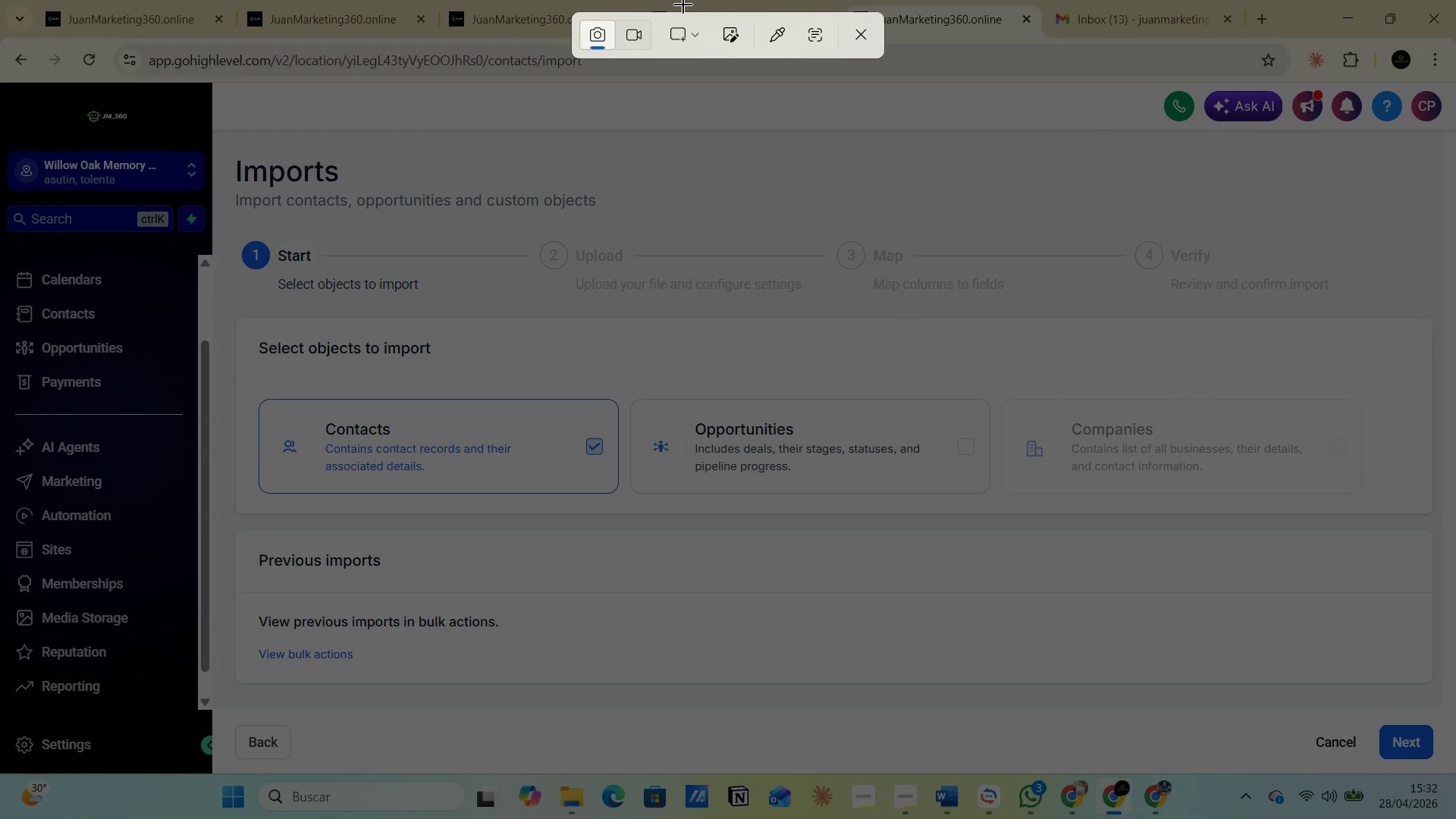 
left_click([694, 21])
 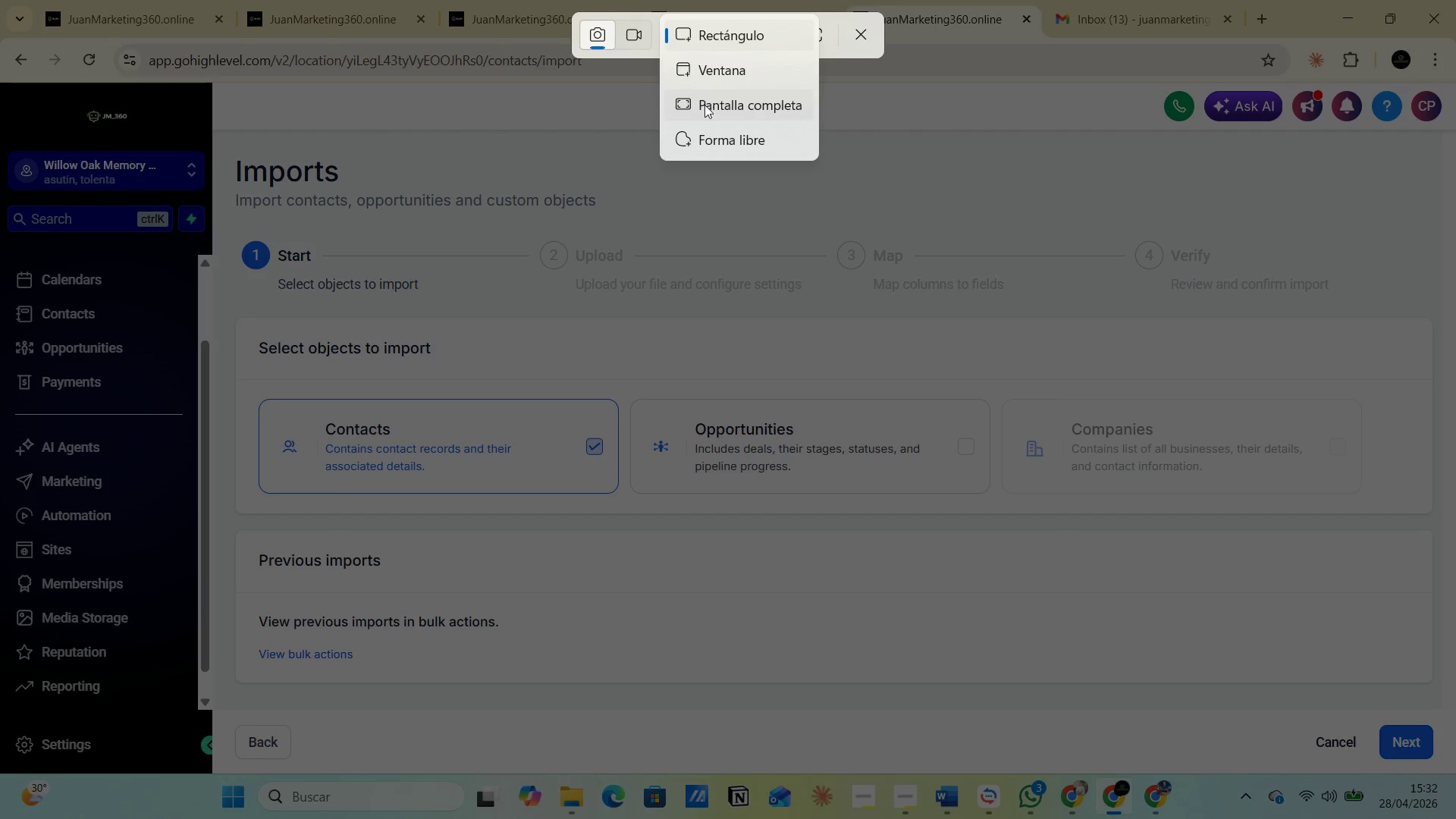 
left_click([706, 108])
 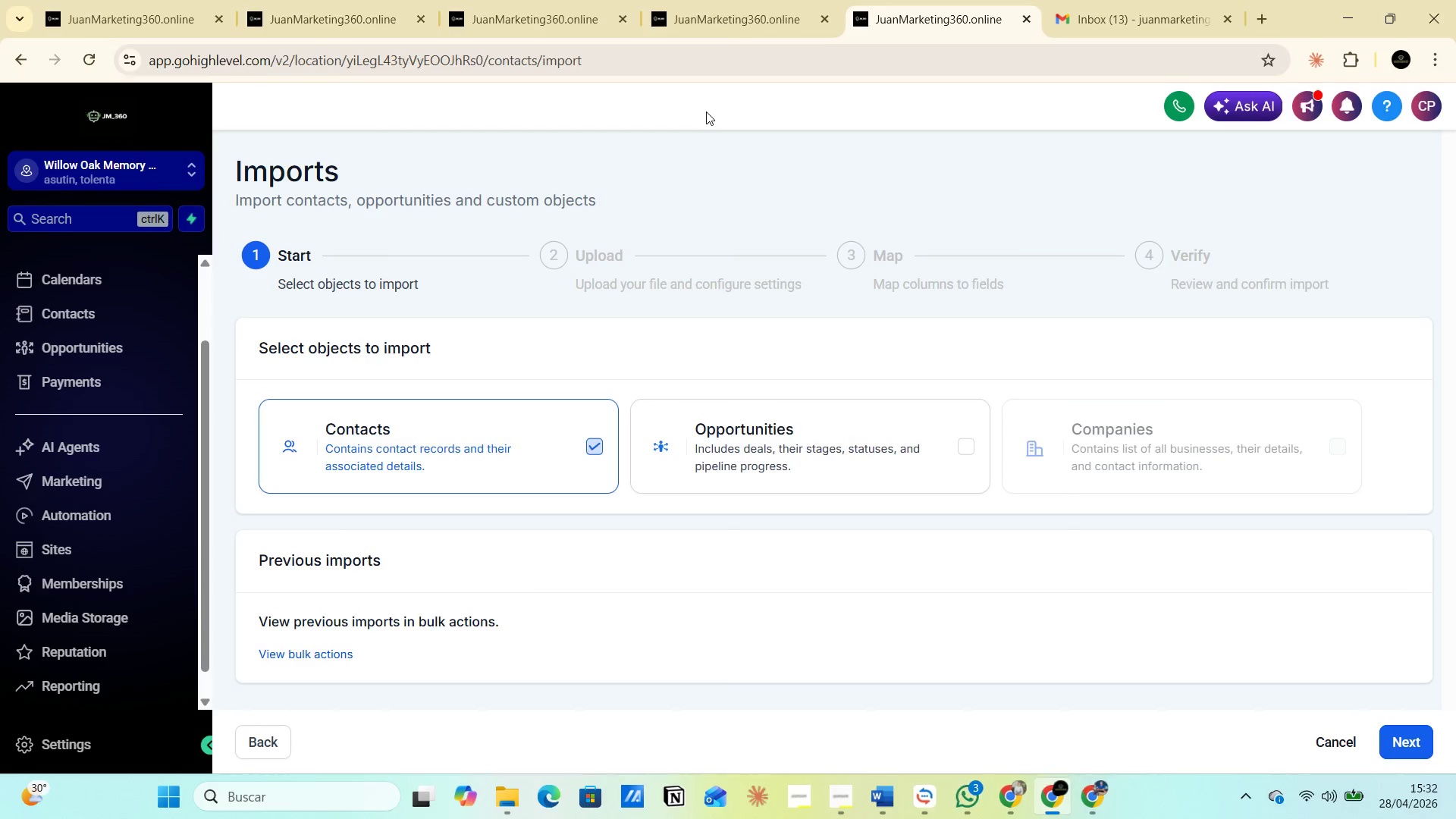 
key(Alt+AltLeft)
 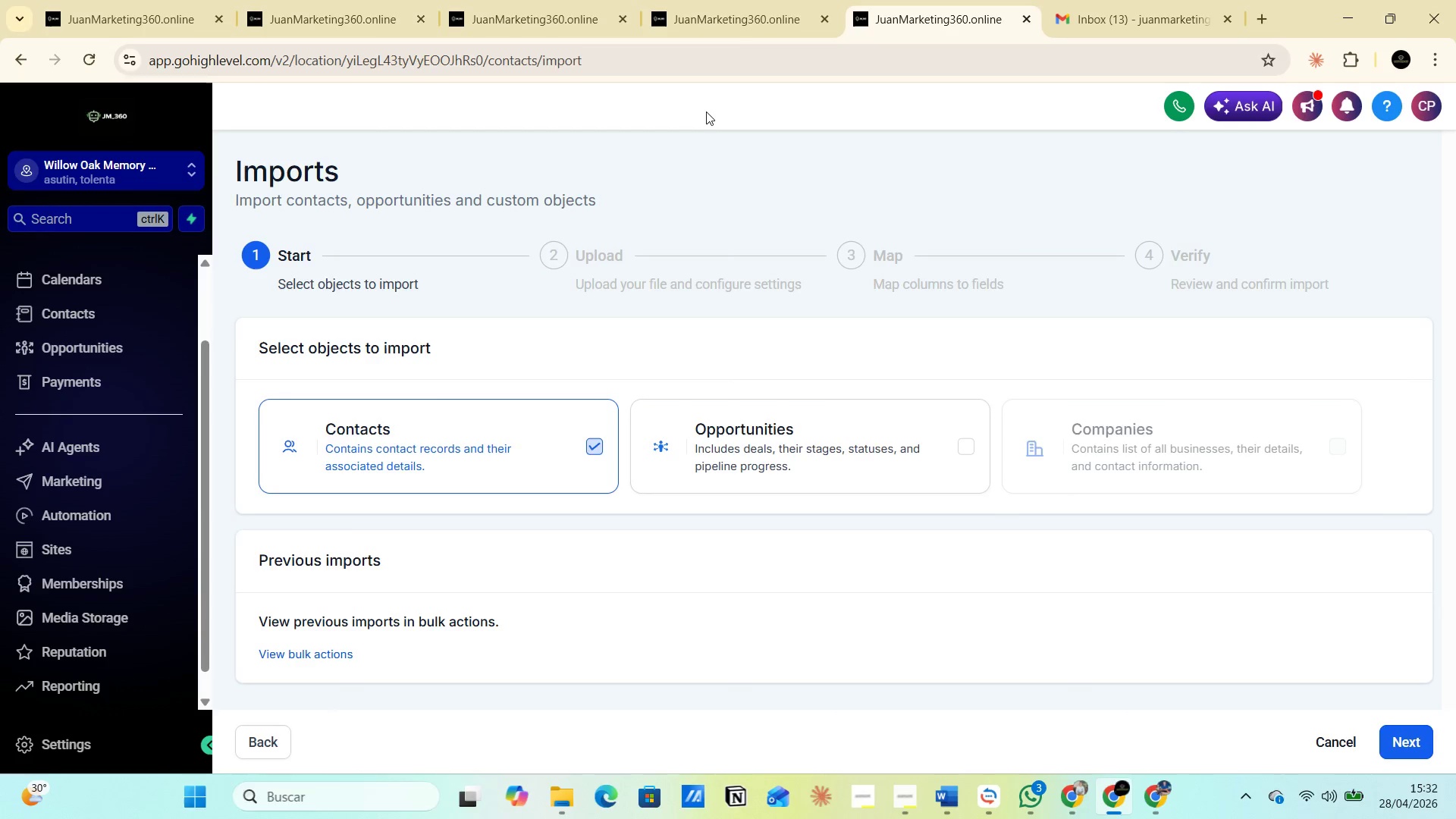 
key(Alt+Tab)
 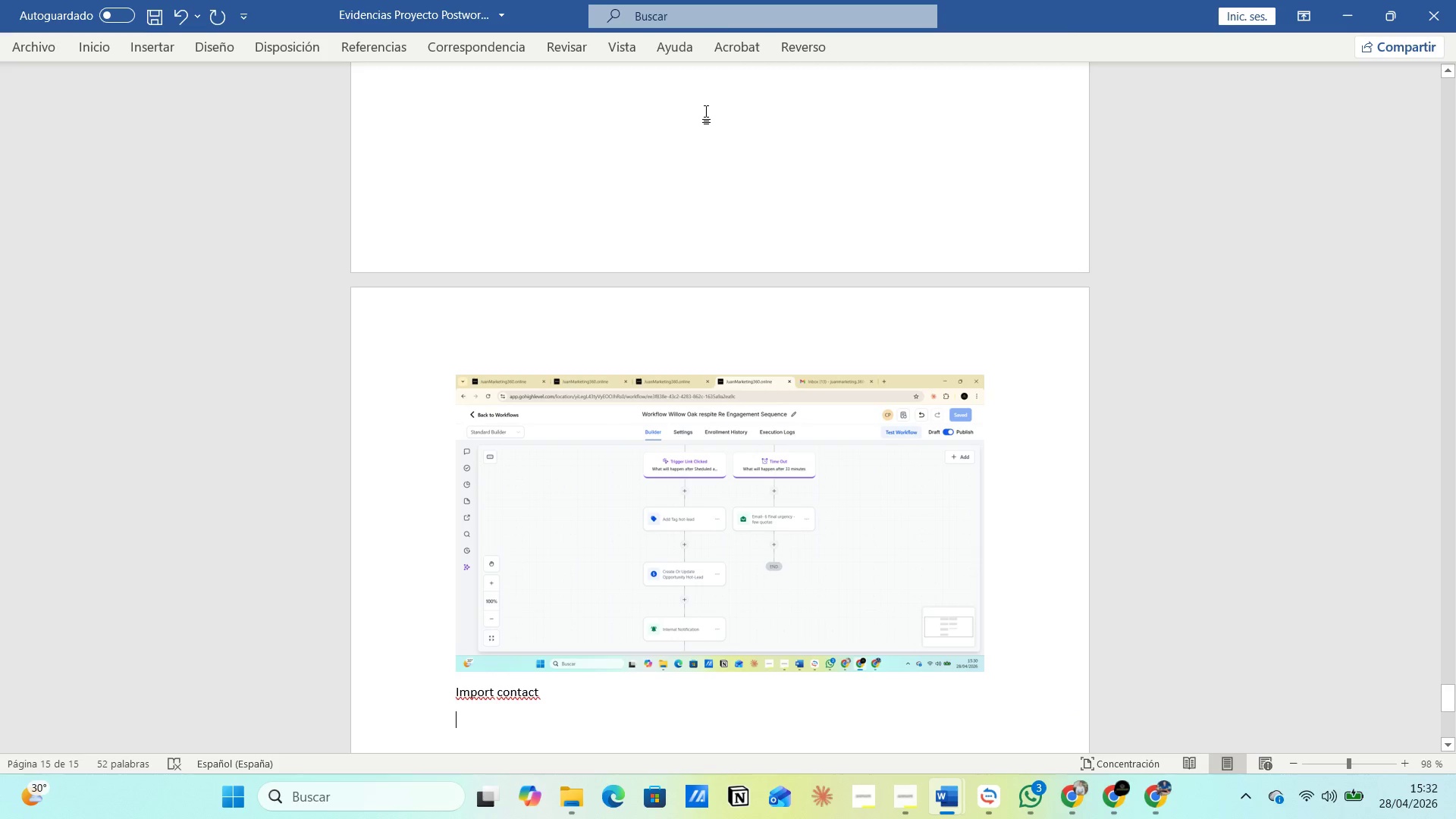 
key(Control+V)
 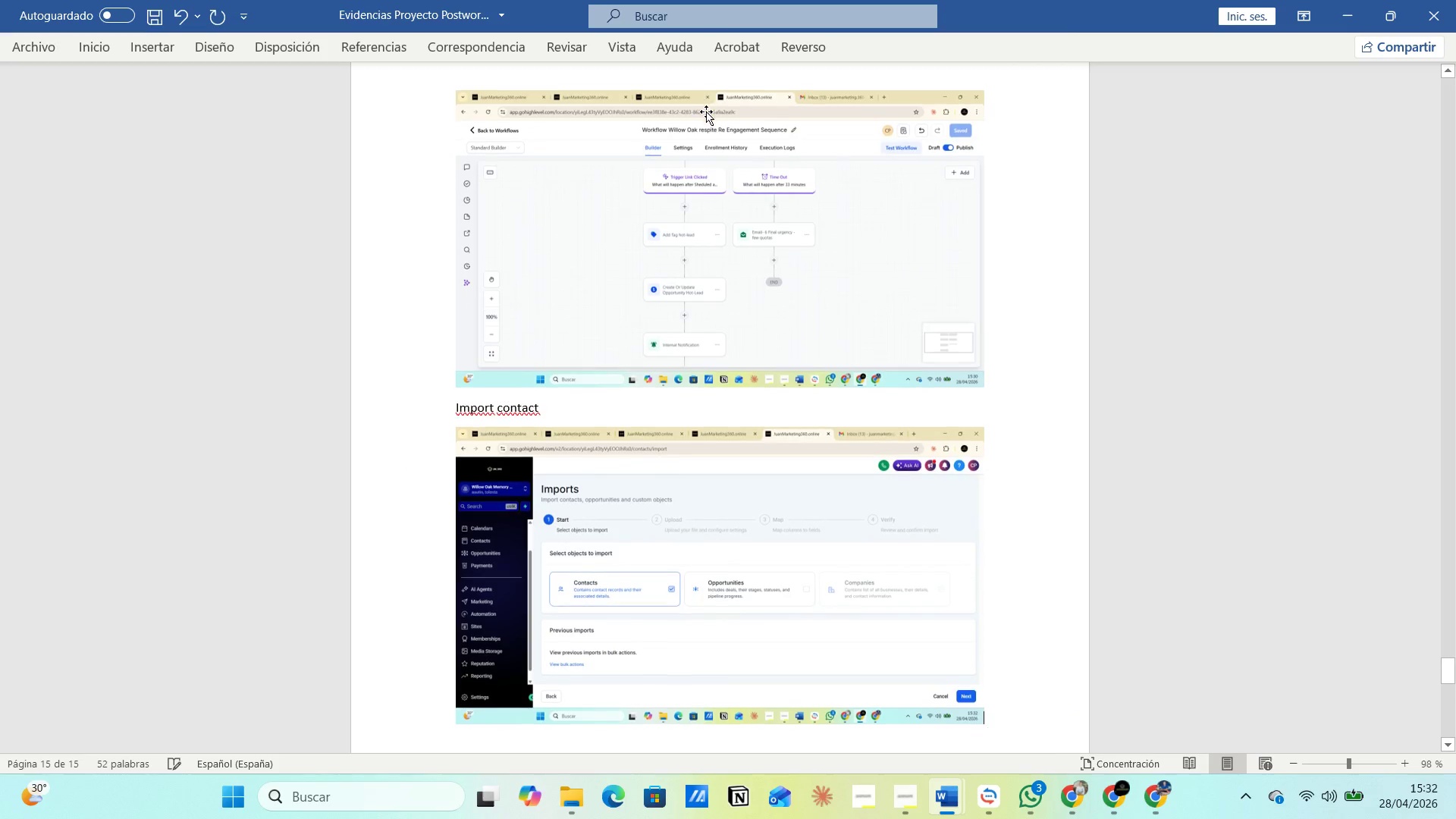 
key(Alt+AltLeft)
 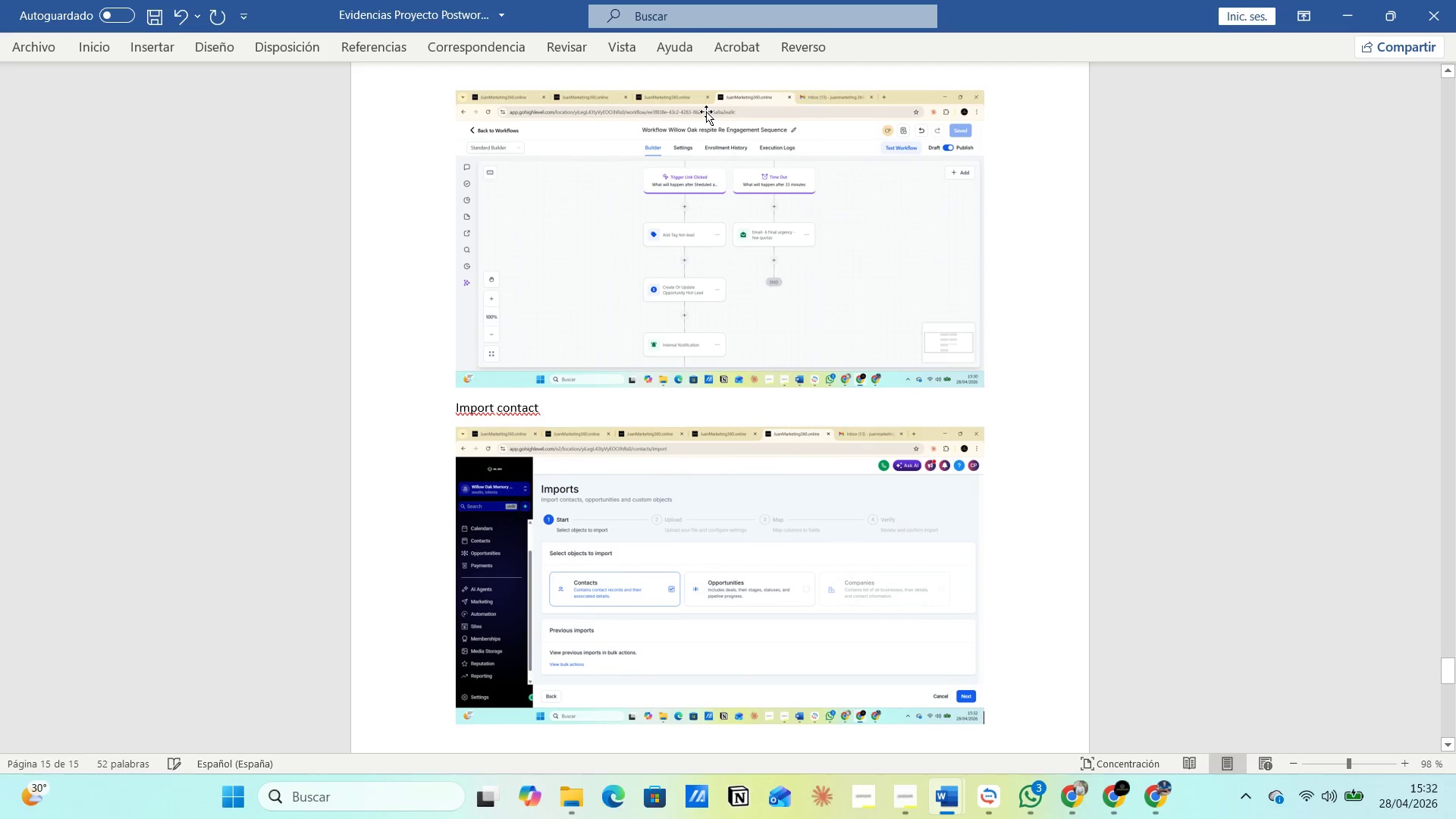 
key(Alt+Tab)
 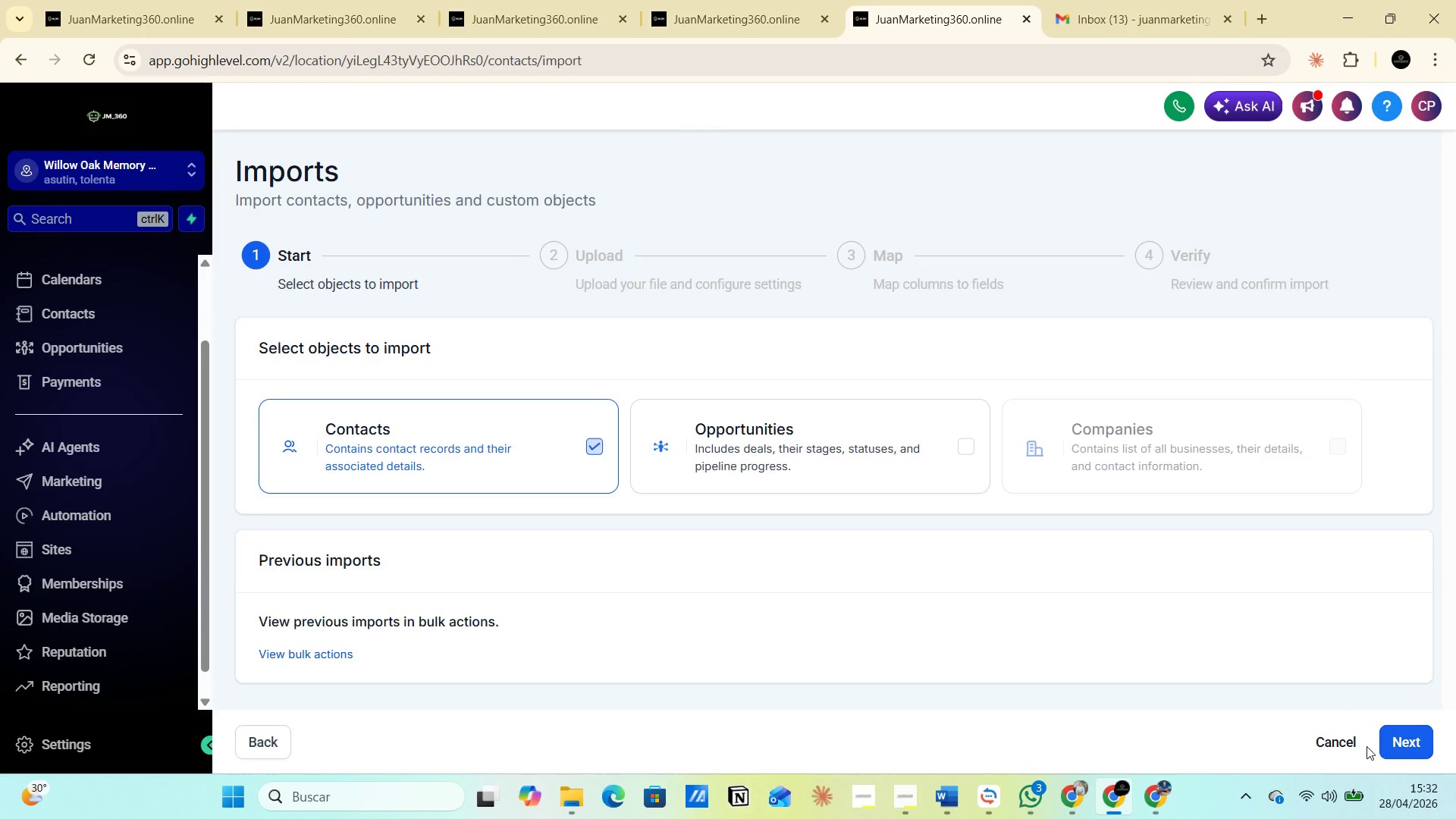 
left_click([1419, 739])
 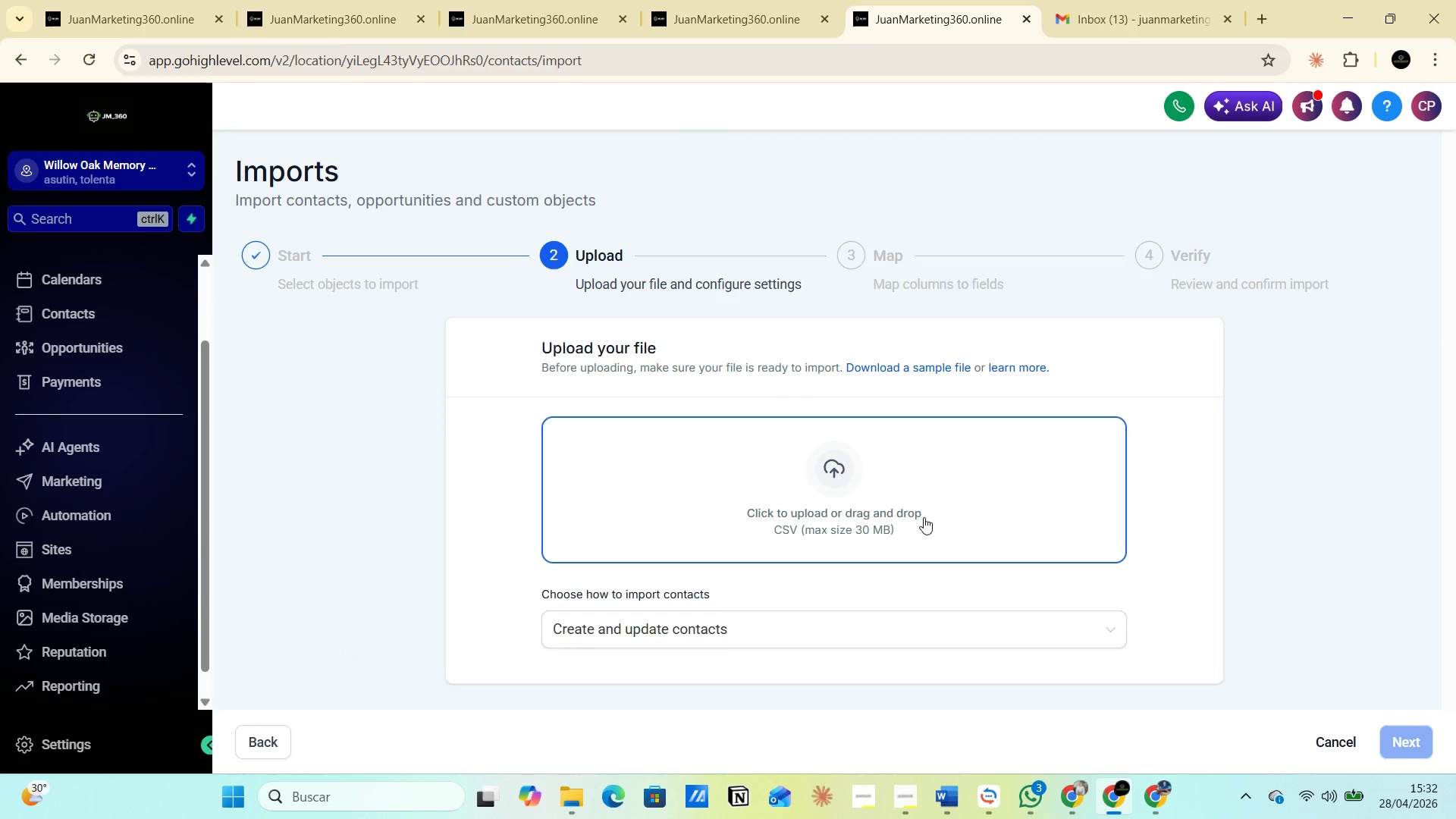 
left_click([852, 478])
 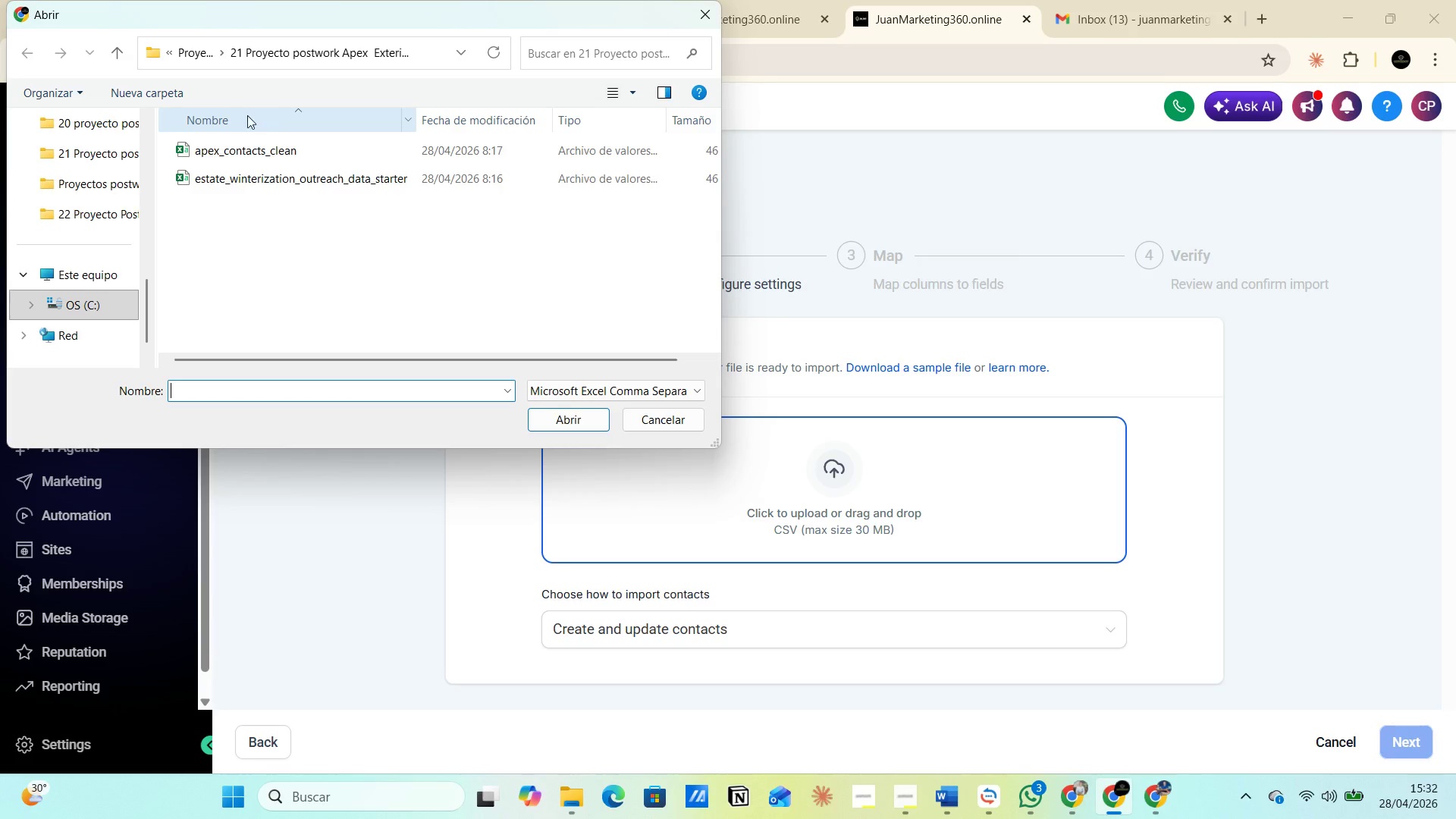 
left_click([196, 51])
 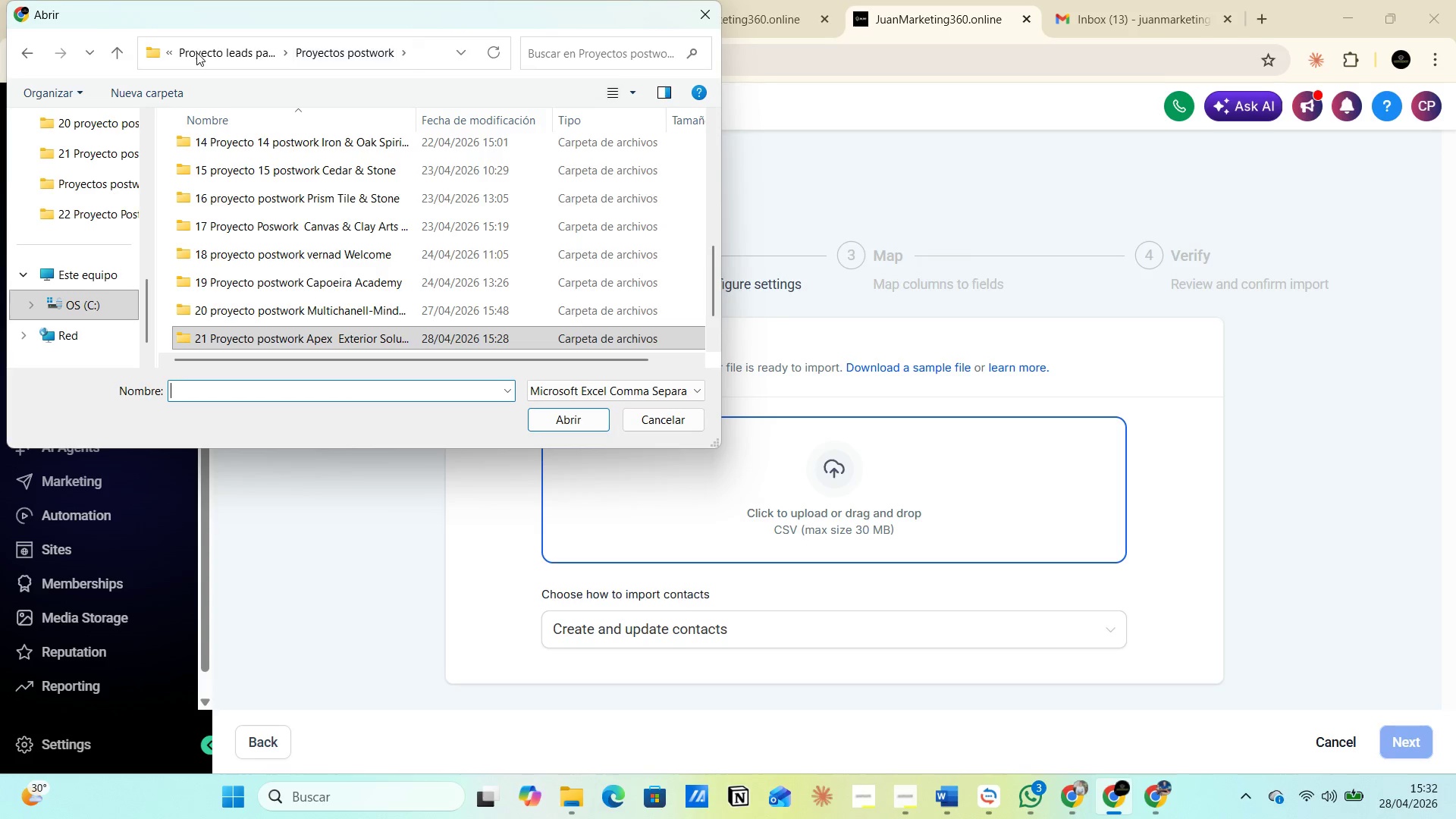 
scroll: coordinate [263, 266], scroll_direction: down, amount: 7.0
 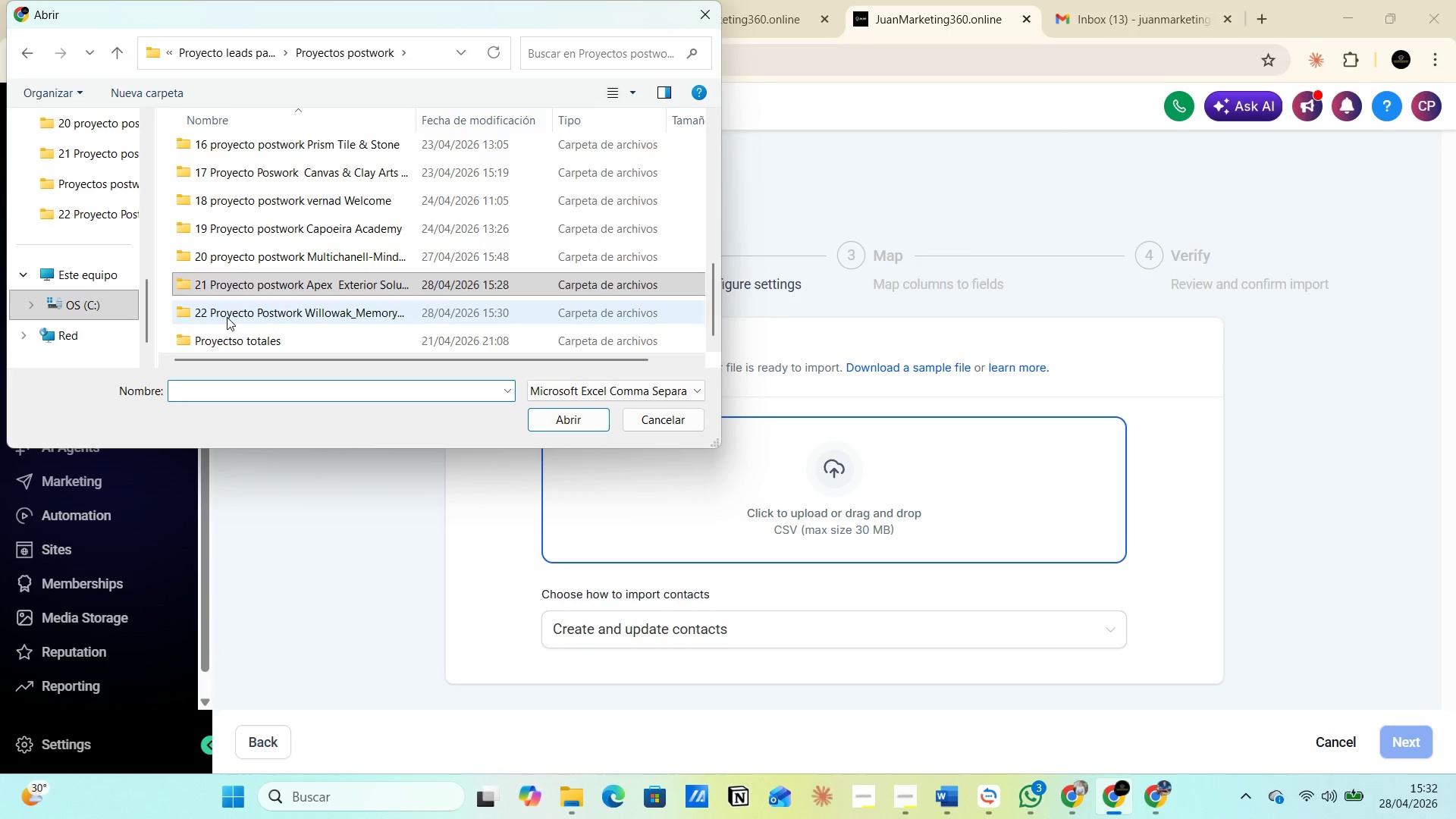 
double_click([227, 317])
 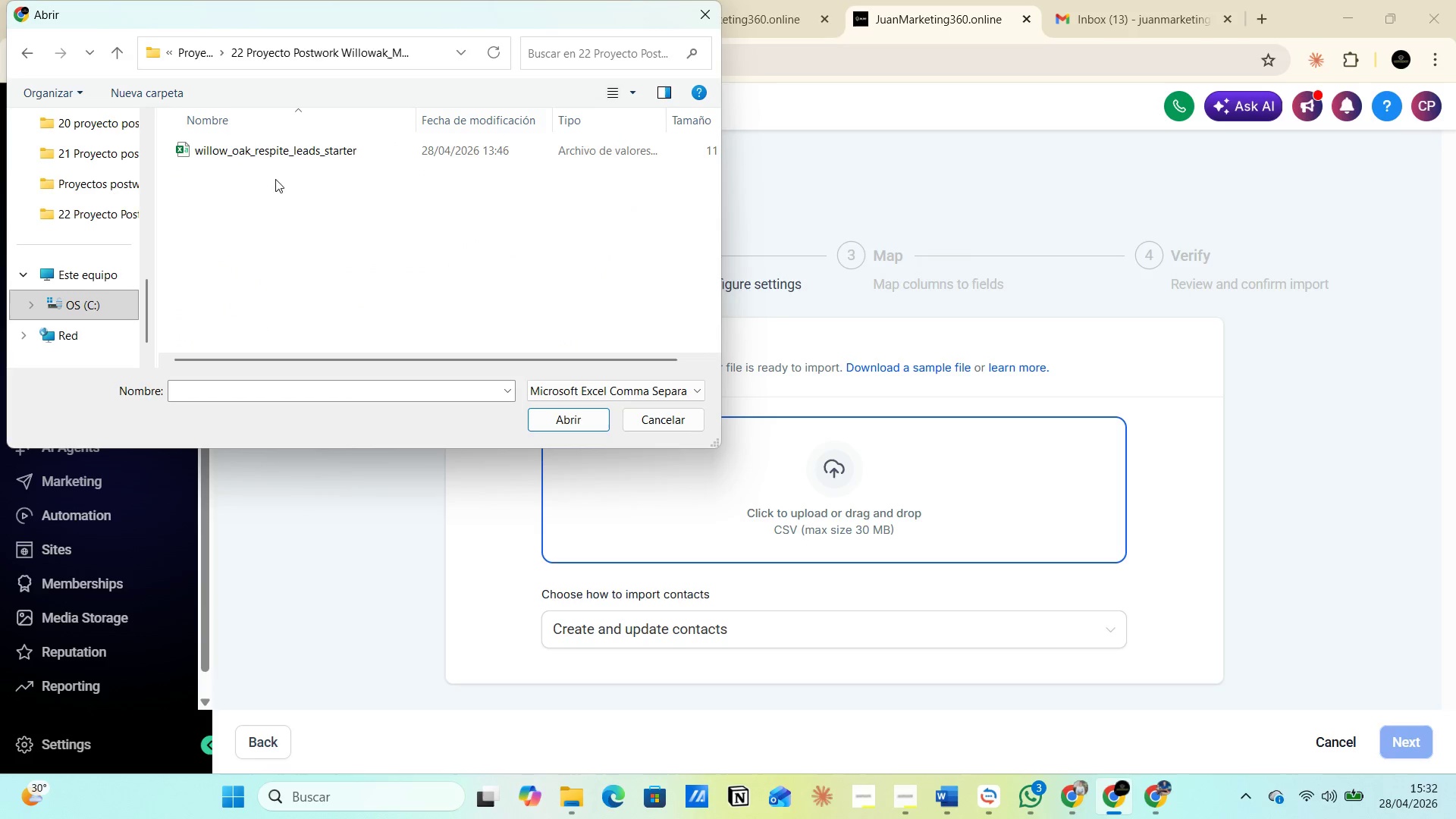 
left_click([270, 155])
 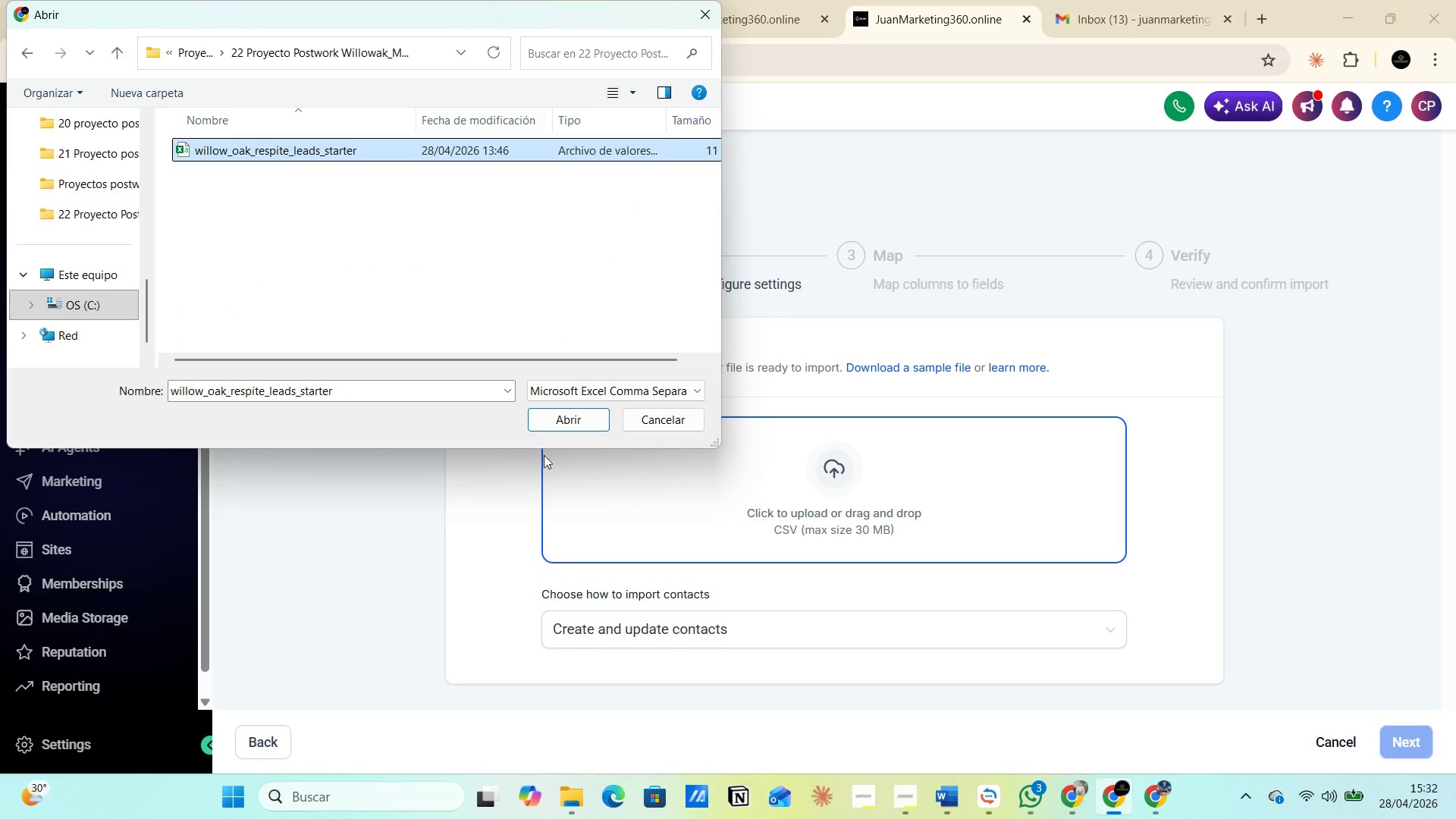 
left_click([557, 423])
 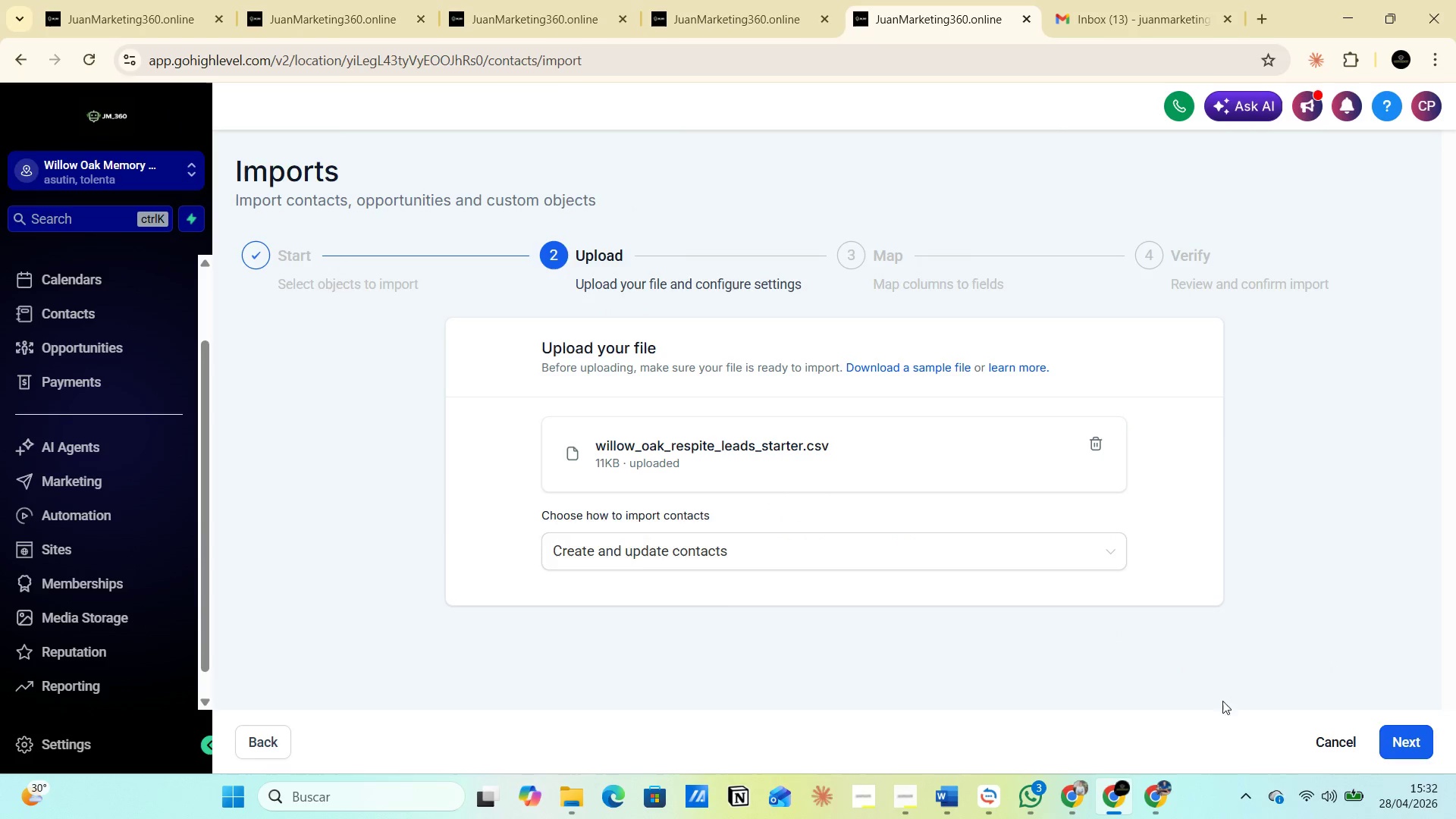 
key(PrintScreen)
 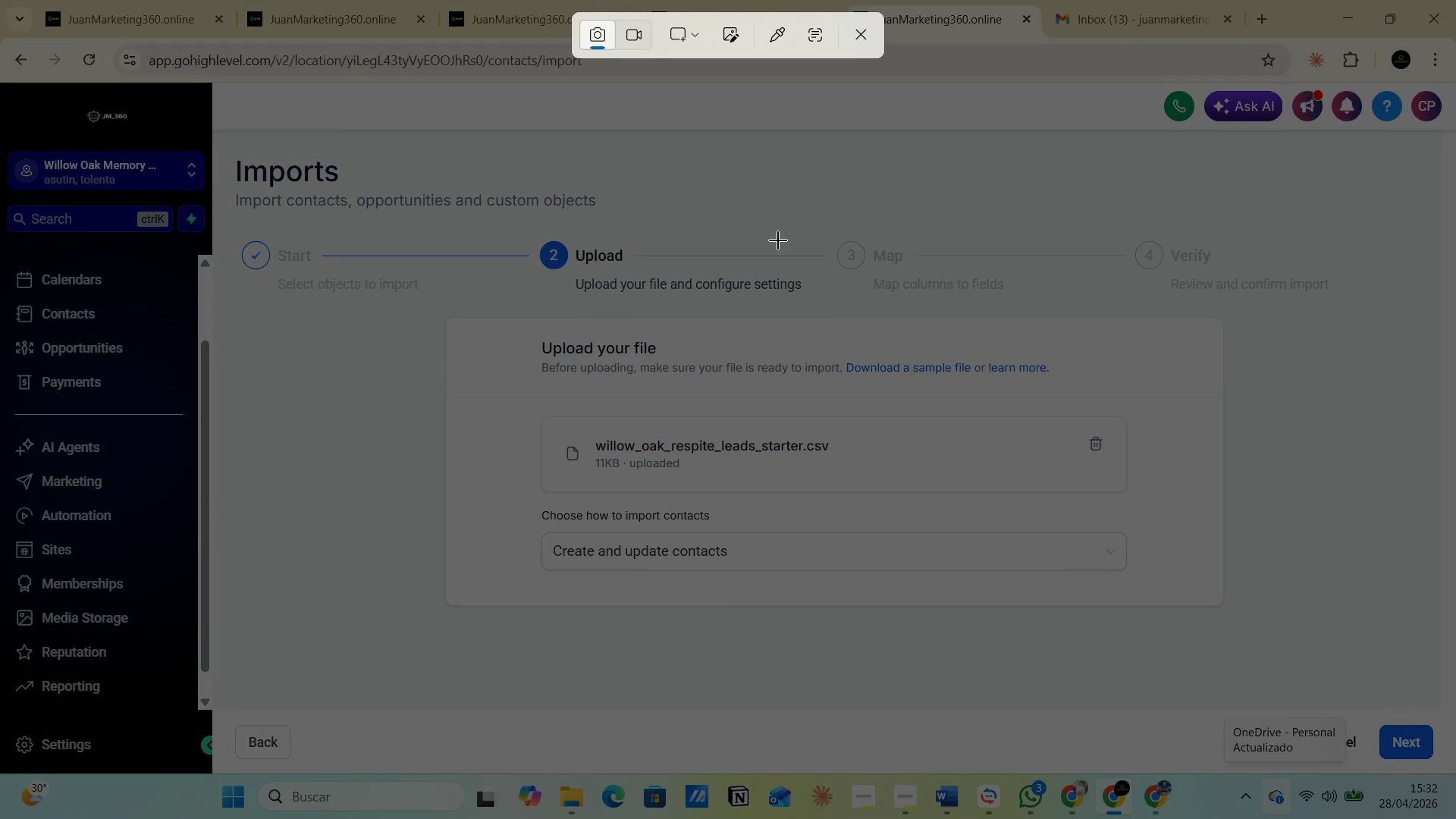 
left_click([705, 24])
 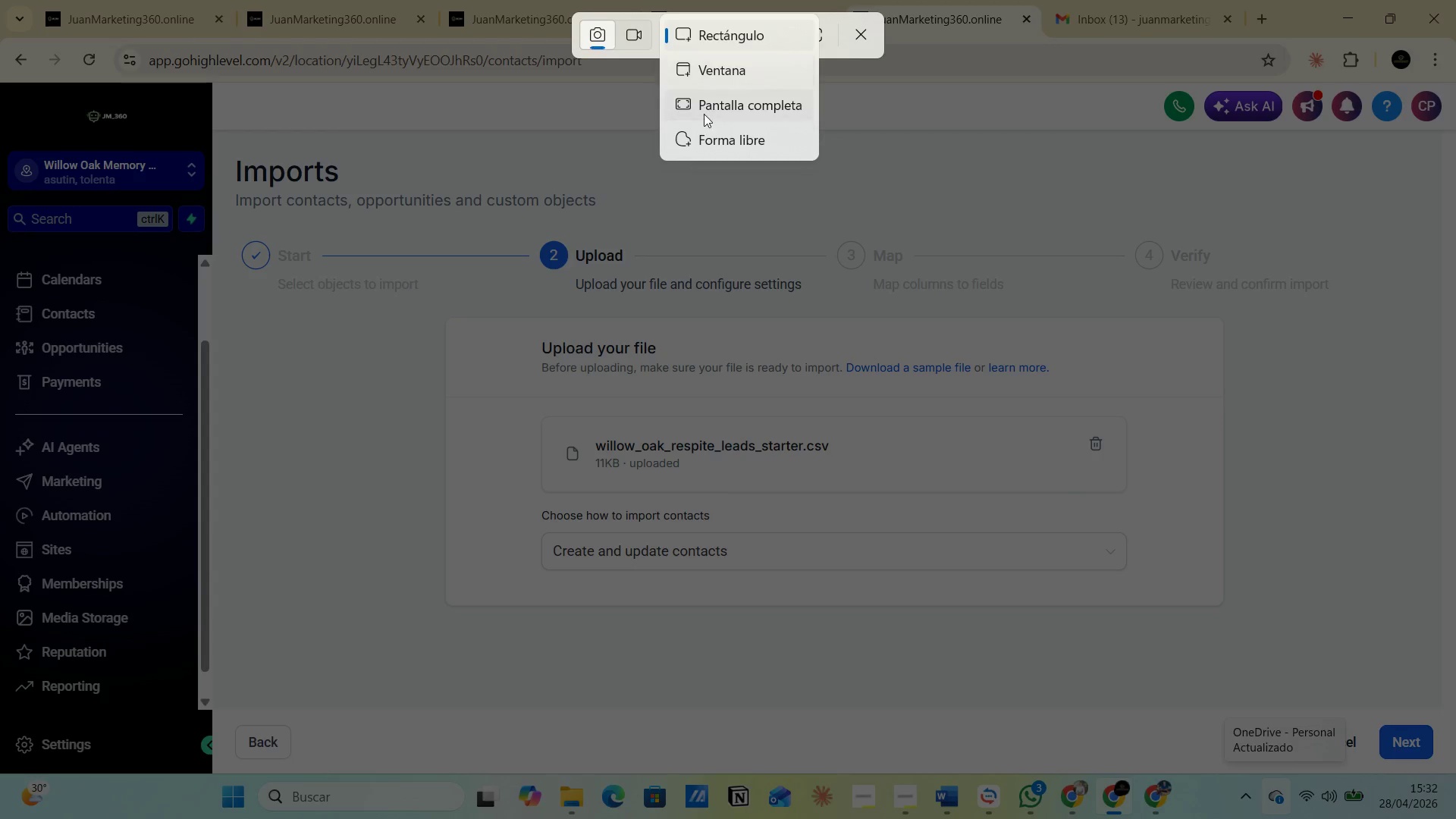 
left_click([704, 113])
 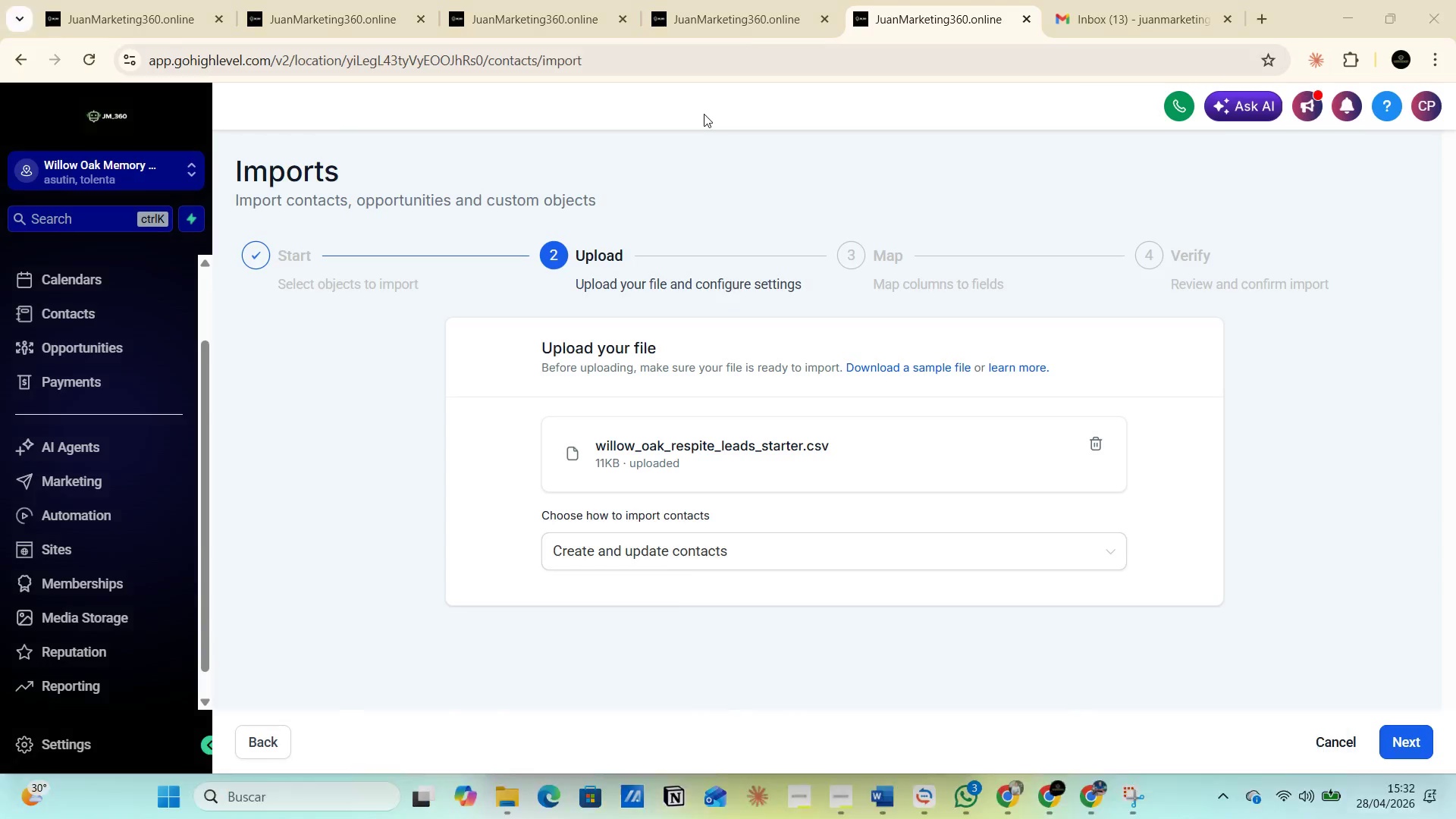 
key(Alt+AltLeft)
 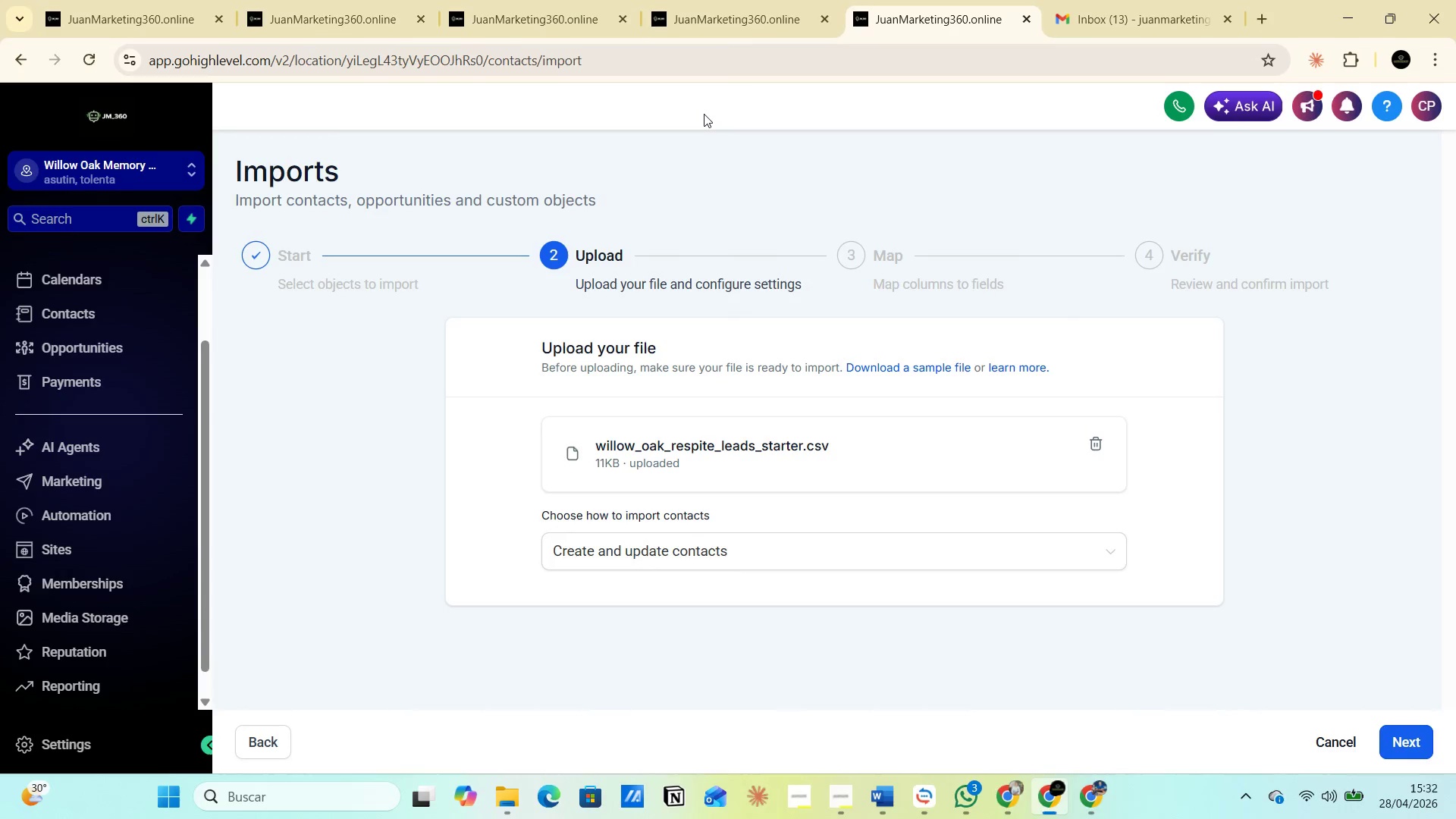 
key(Alt+Tab)
 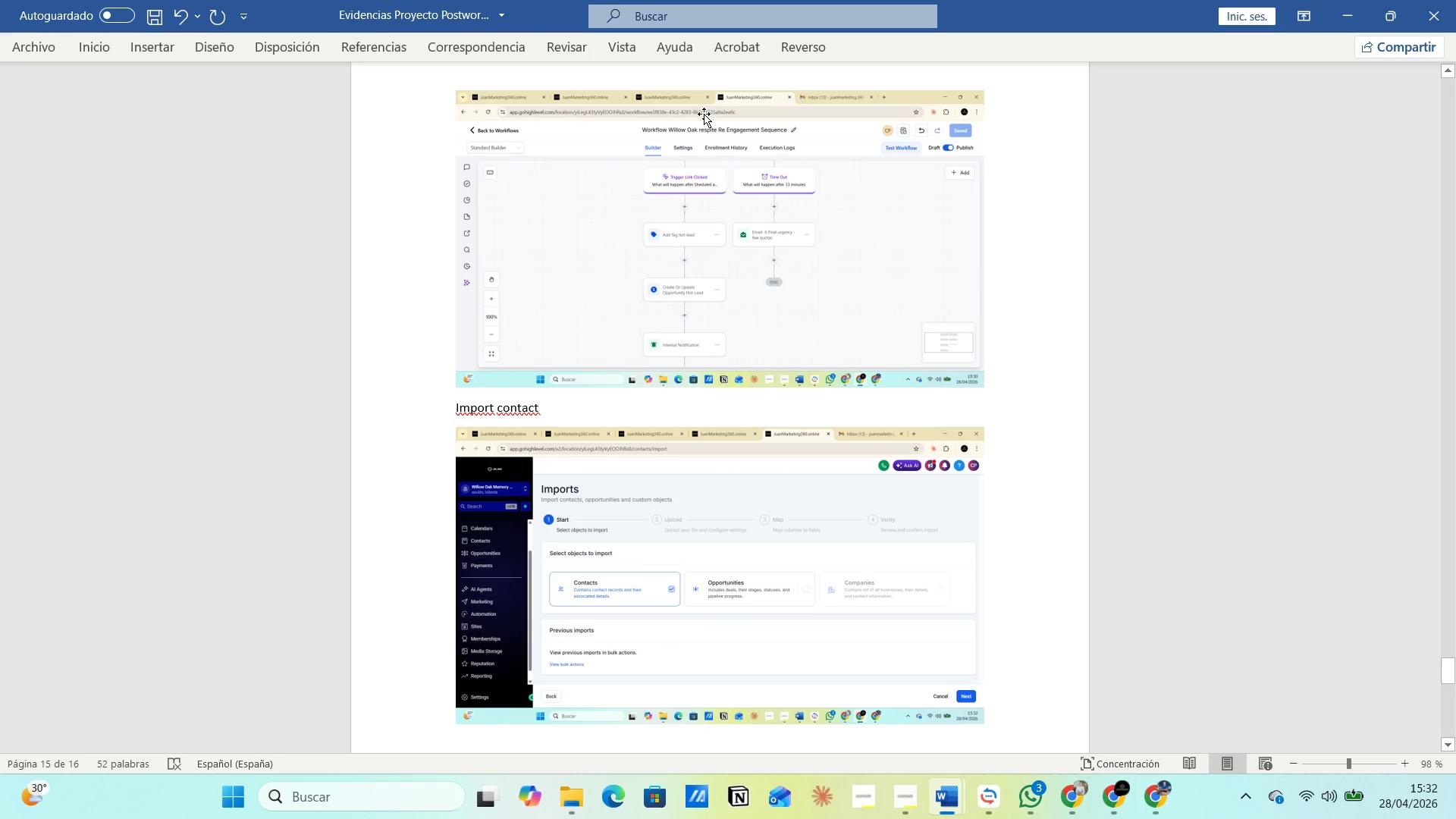 
key(Enter)
 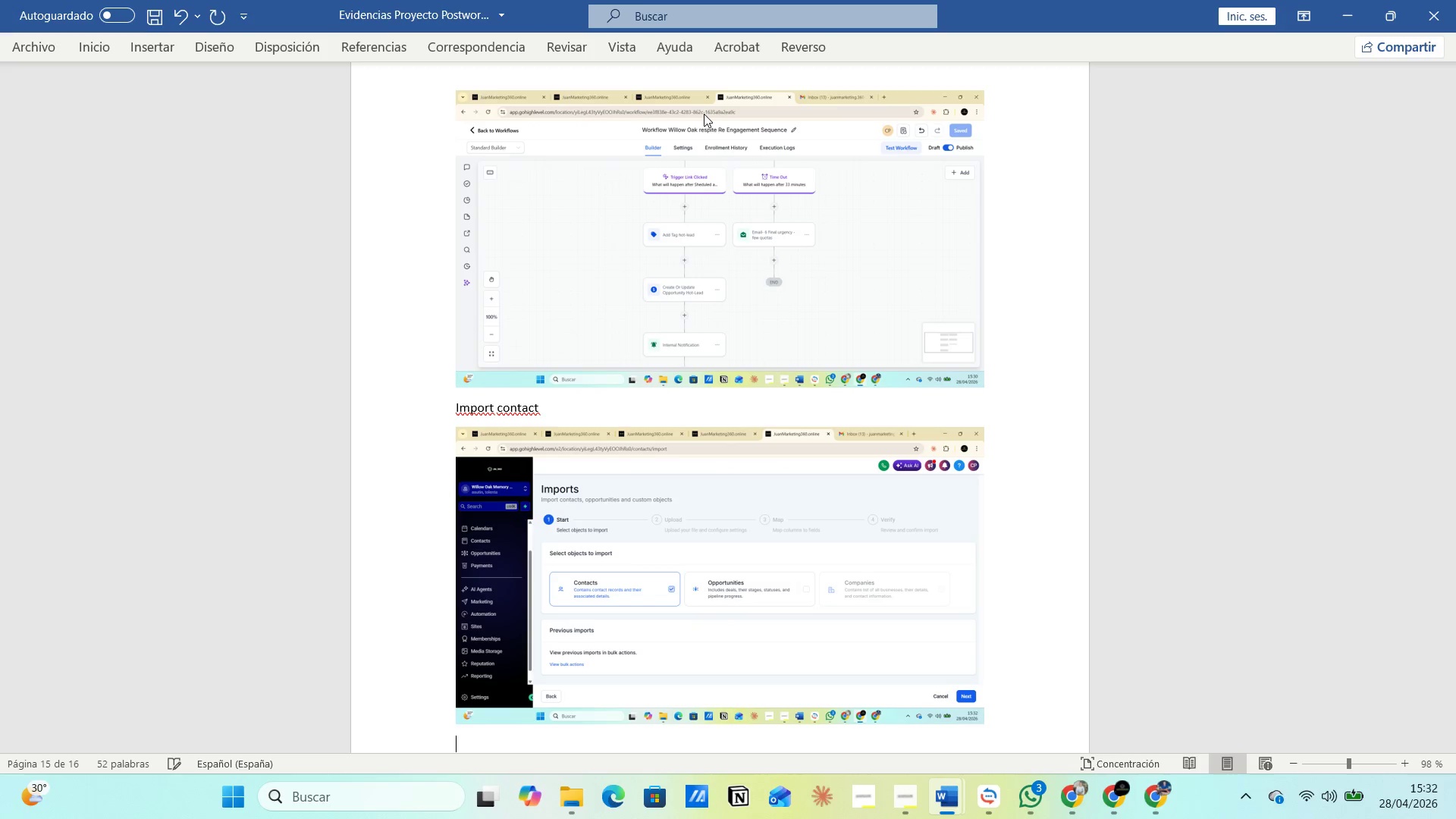 
key(Control+V)
 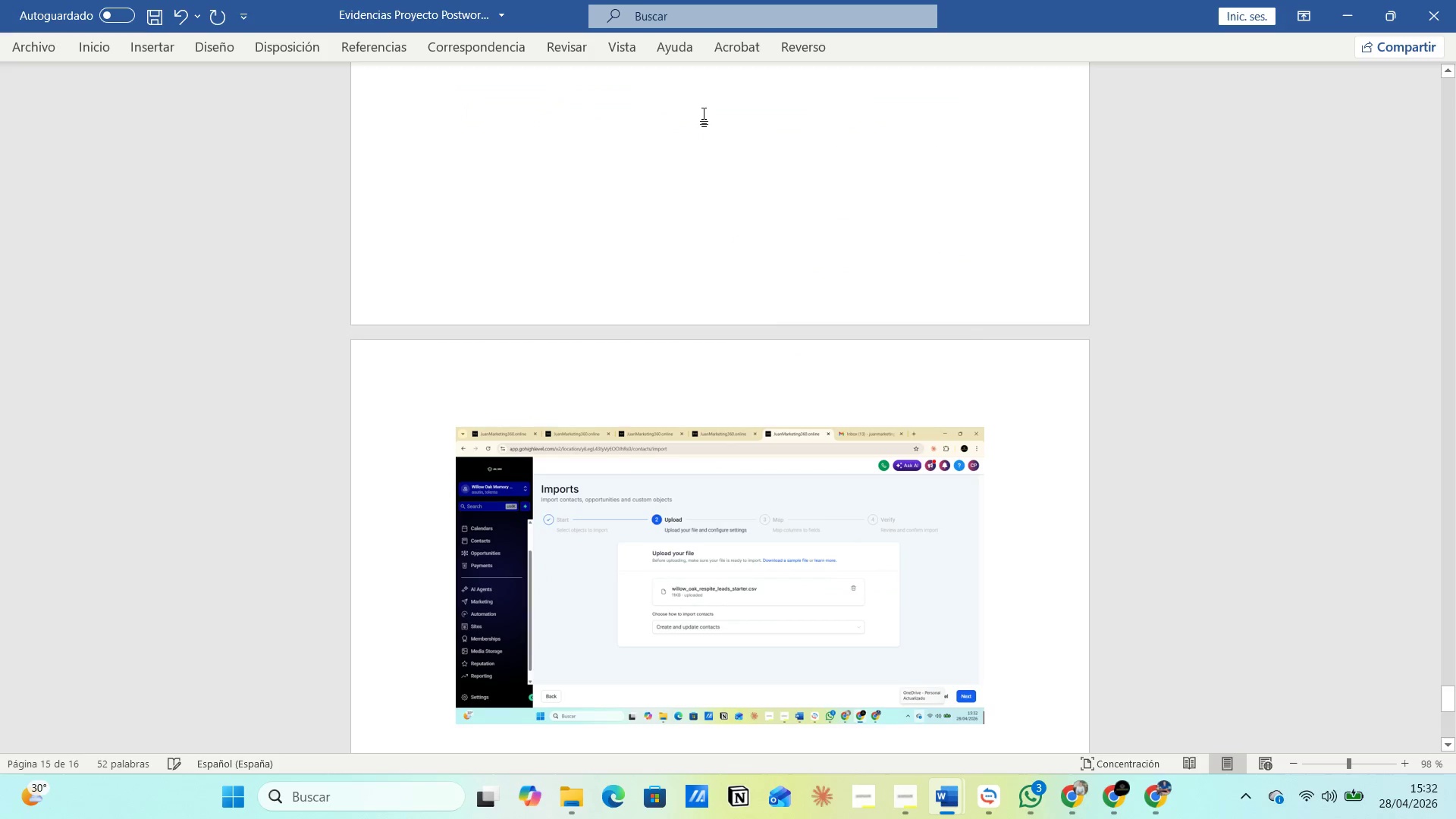 
key(Alt+AltLeft)
 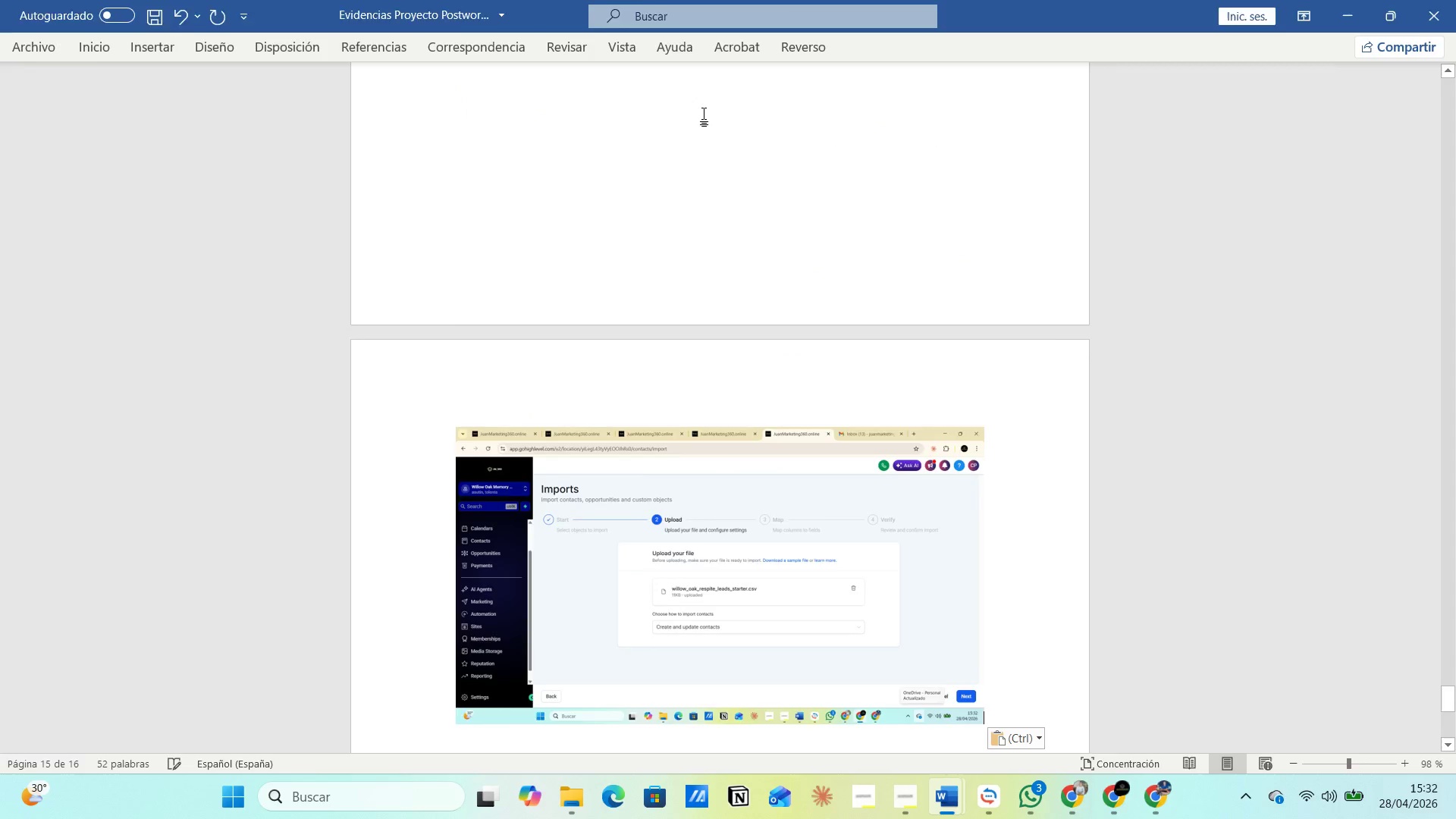 
key(Alt+Tab)
 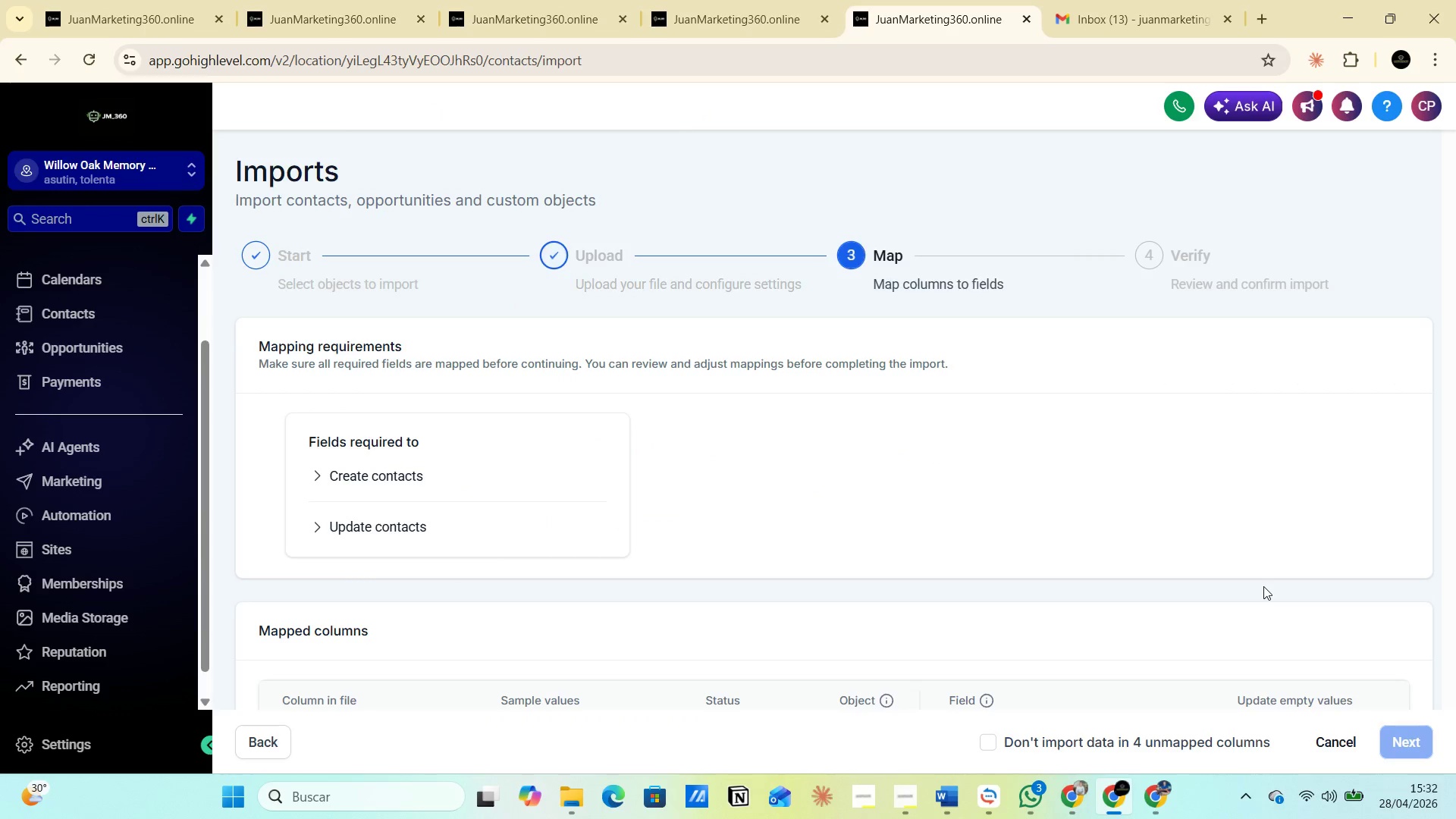 
wait(6.41)
 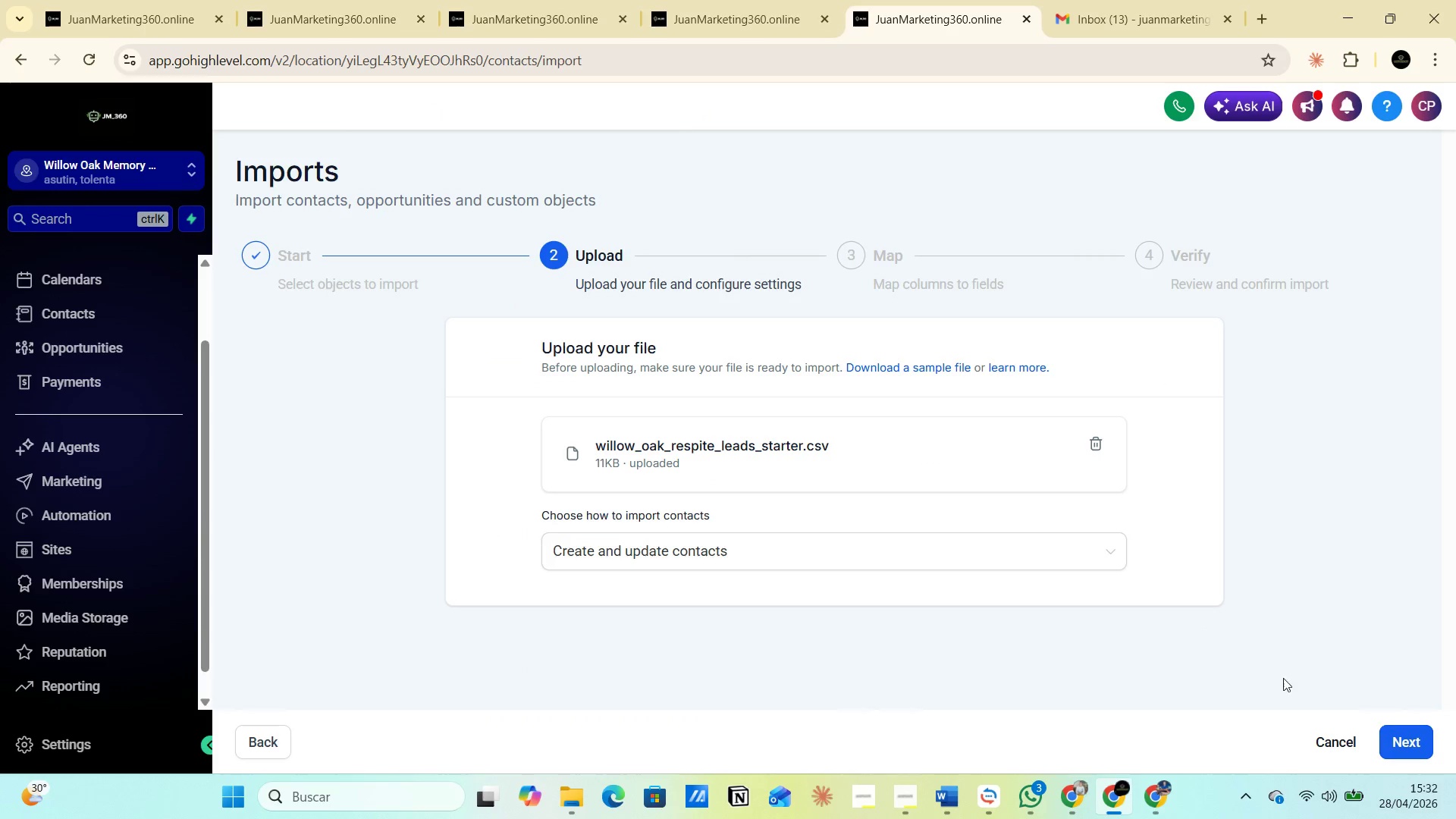 
left_click([317, 477])
 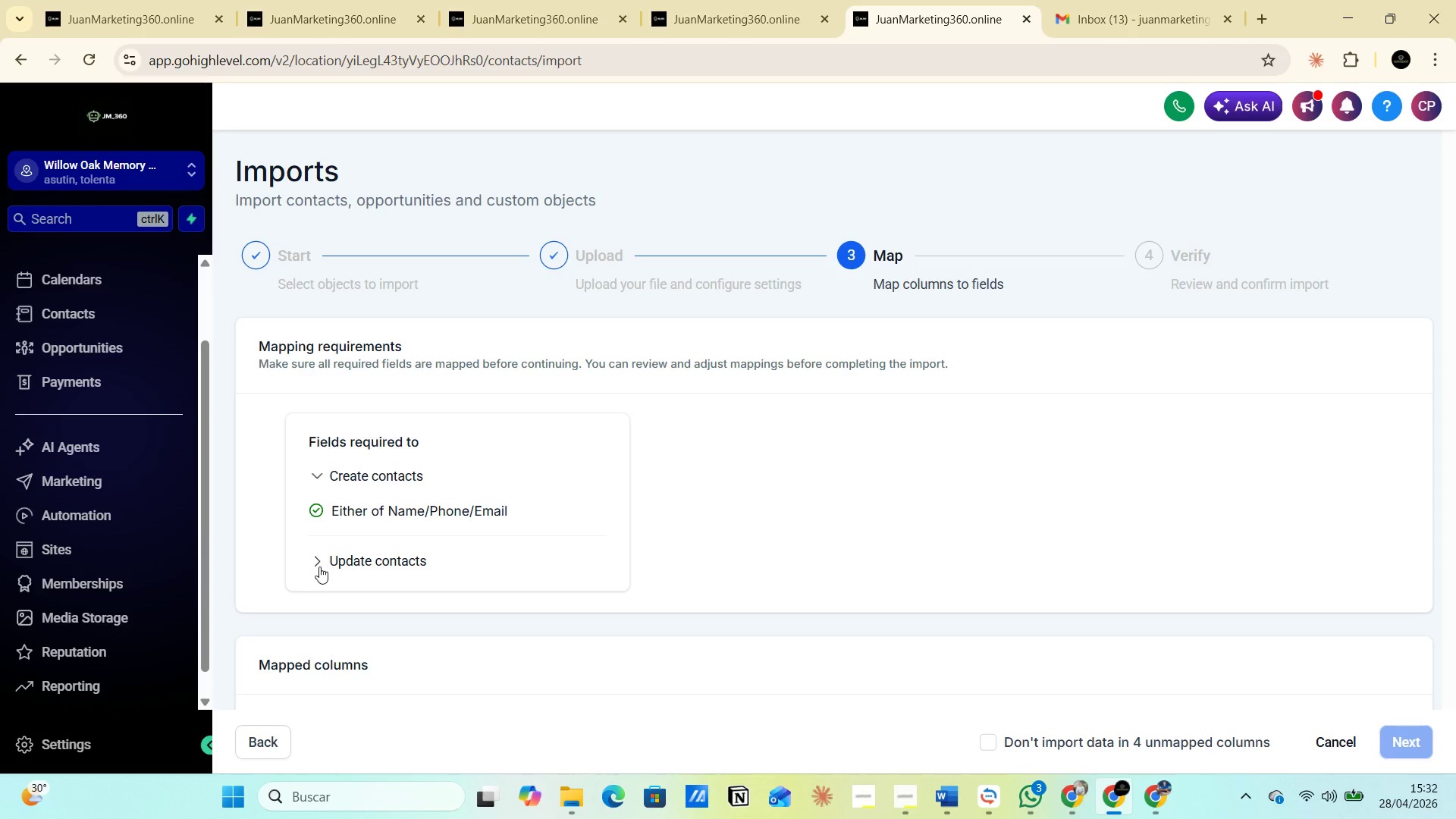 
left_click([322, 566])
 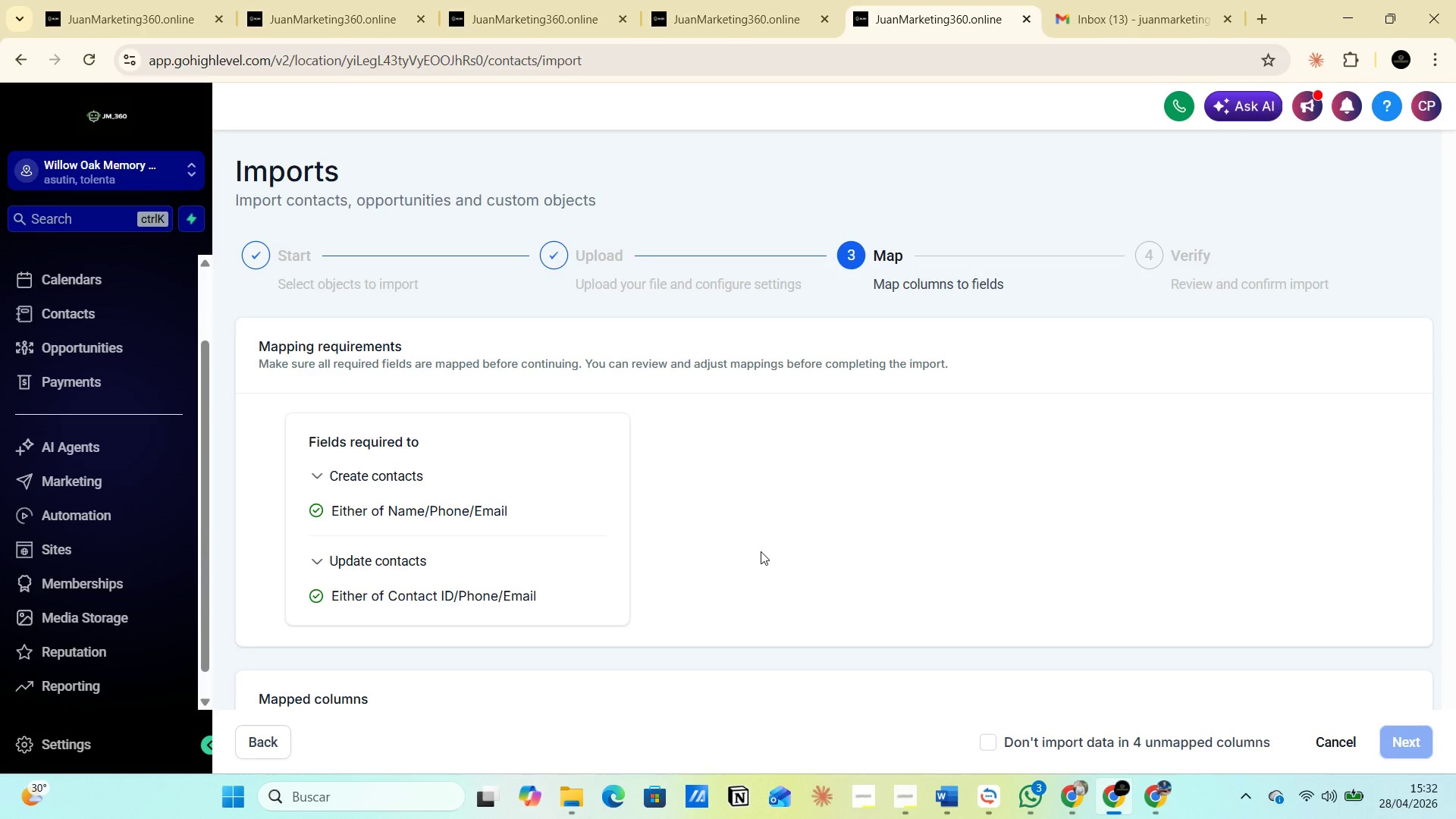 
key(PrintScreen)
 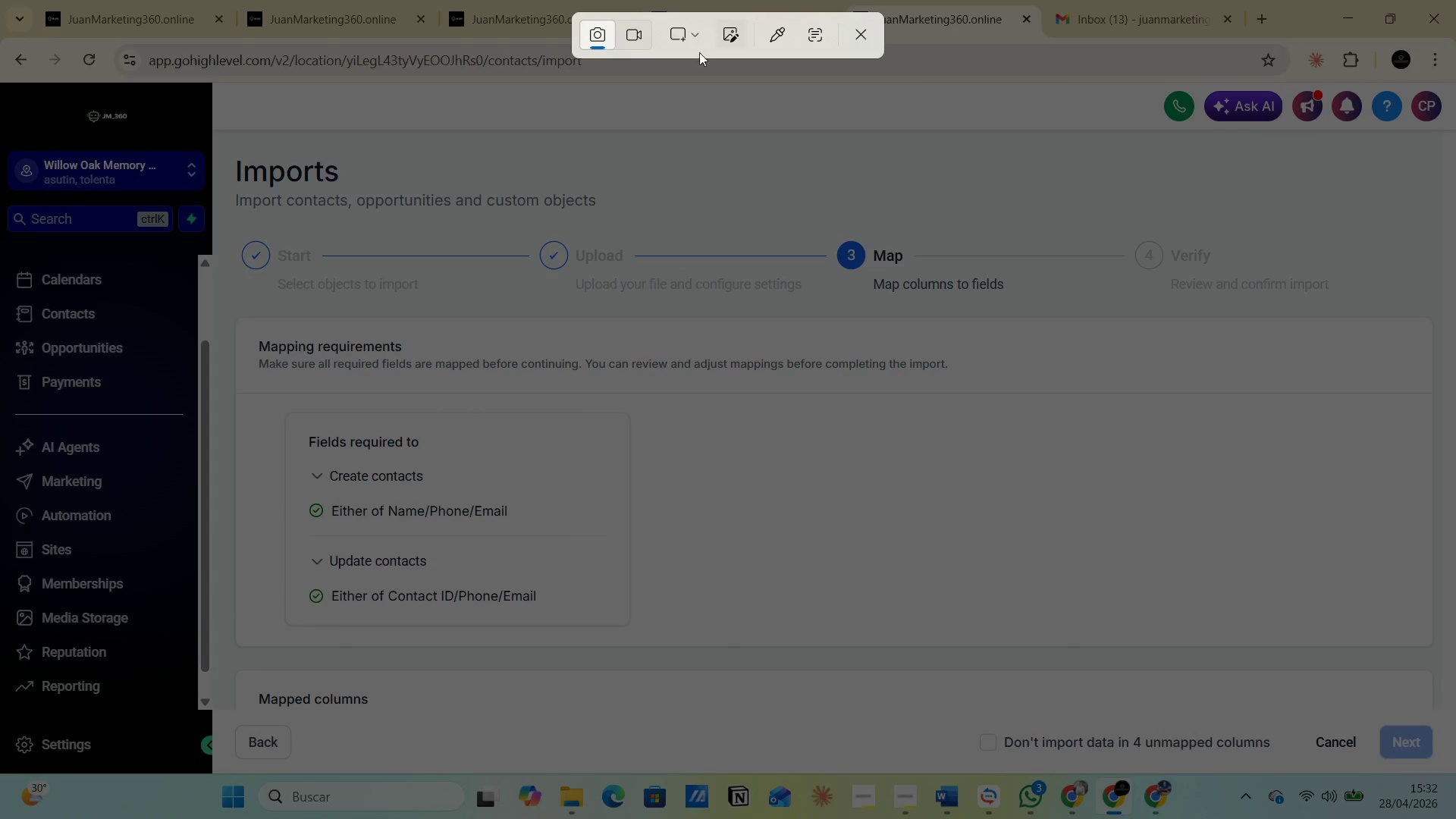 
left_click([695, 36])
 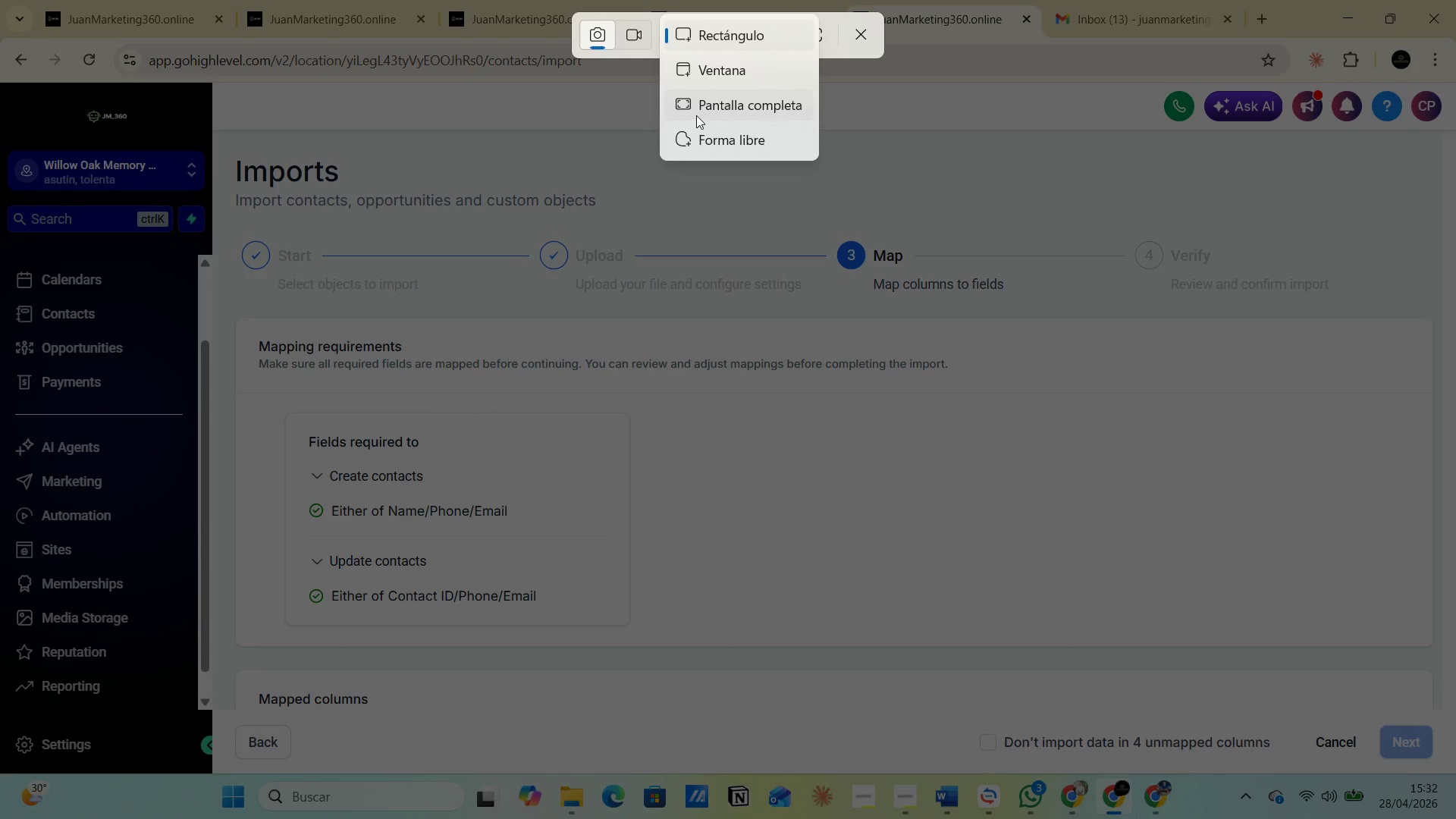 
left_click([696, 114])
 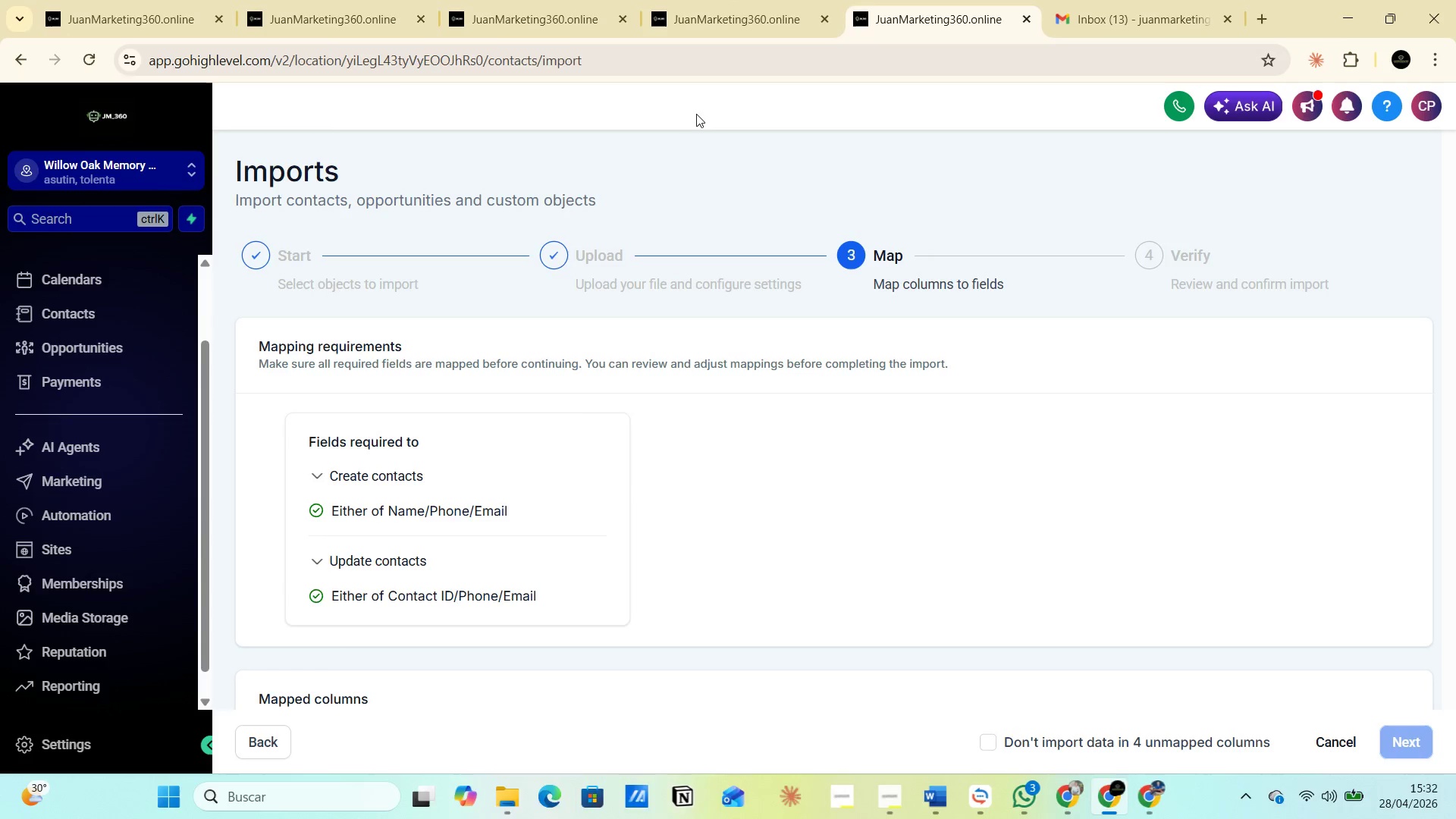 
key(Alt+AltLeft)
 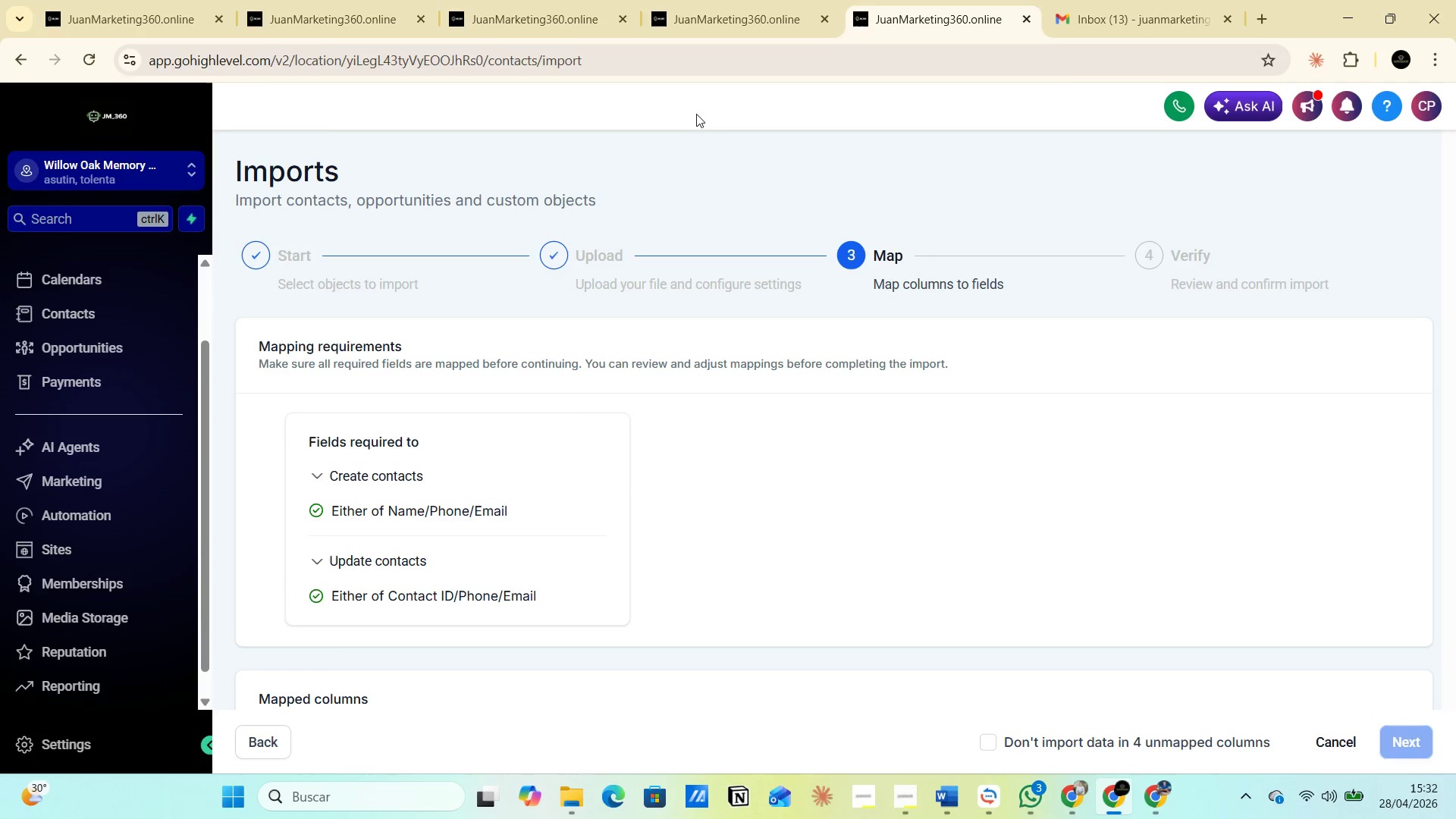 
key(Alt+Tab)
 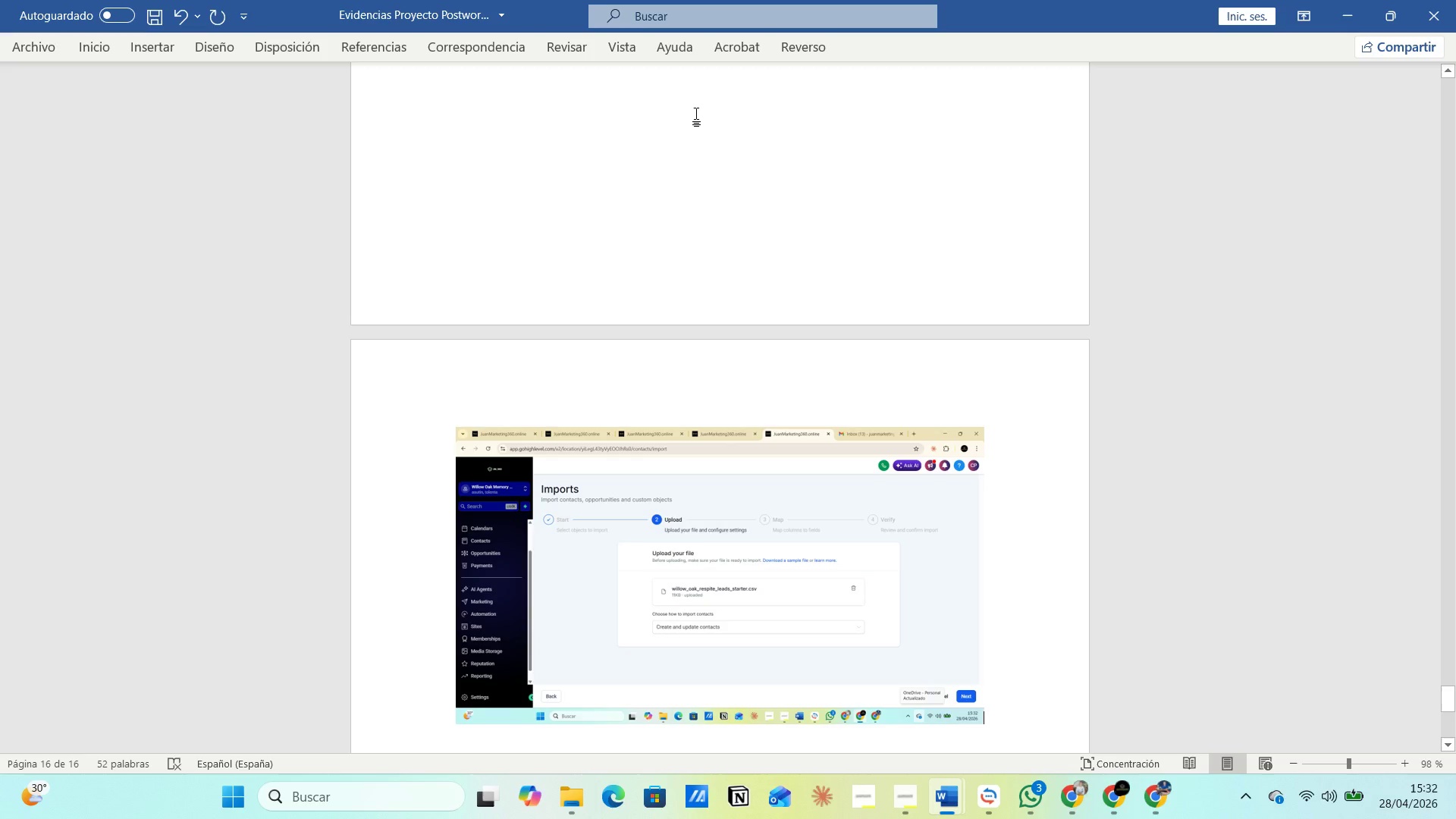 
key(Enter)
 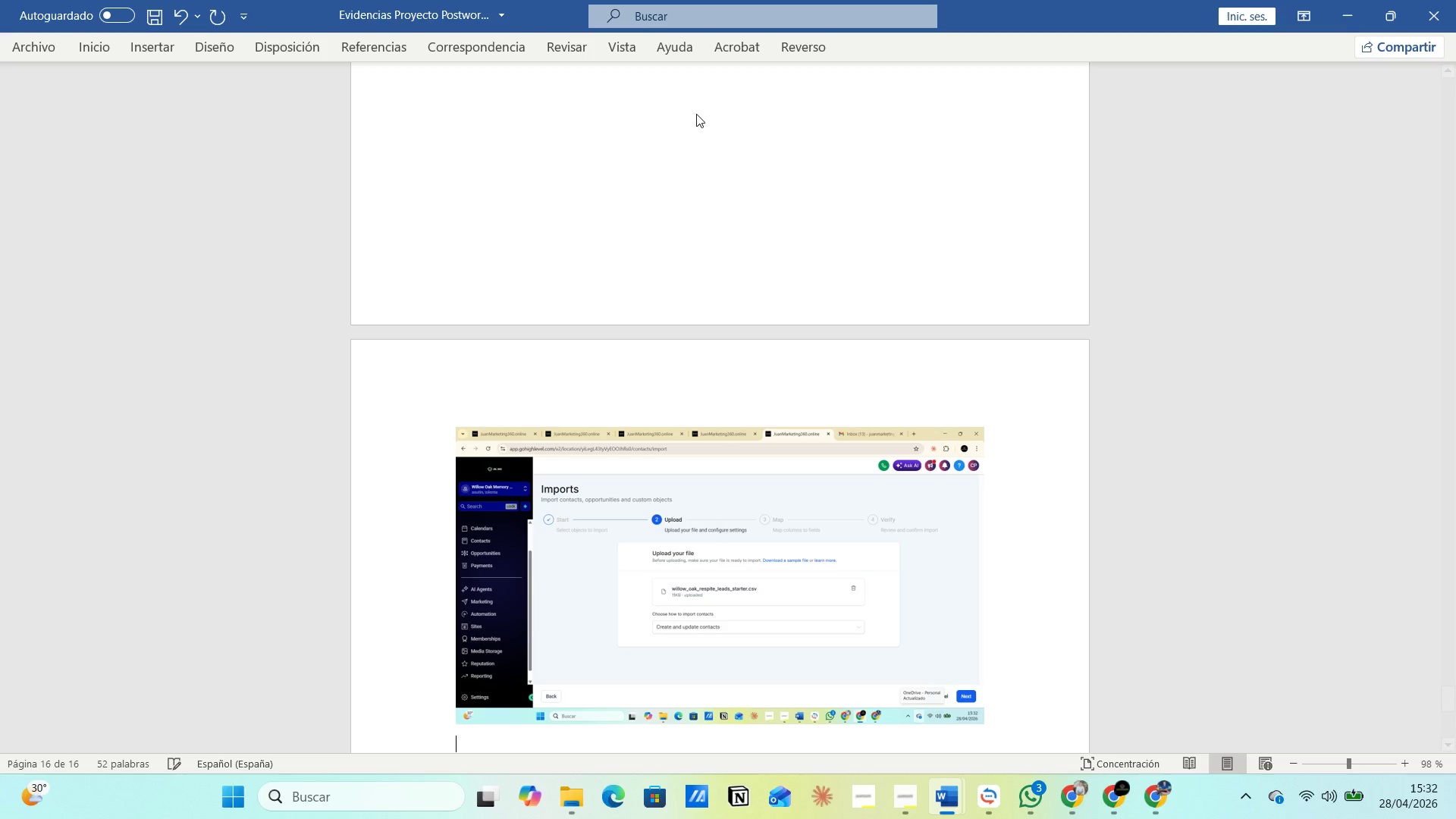 
key(Control+V)
 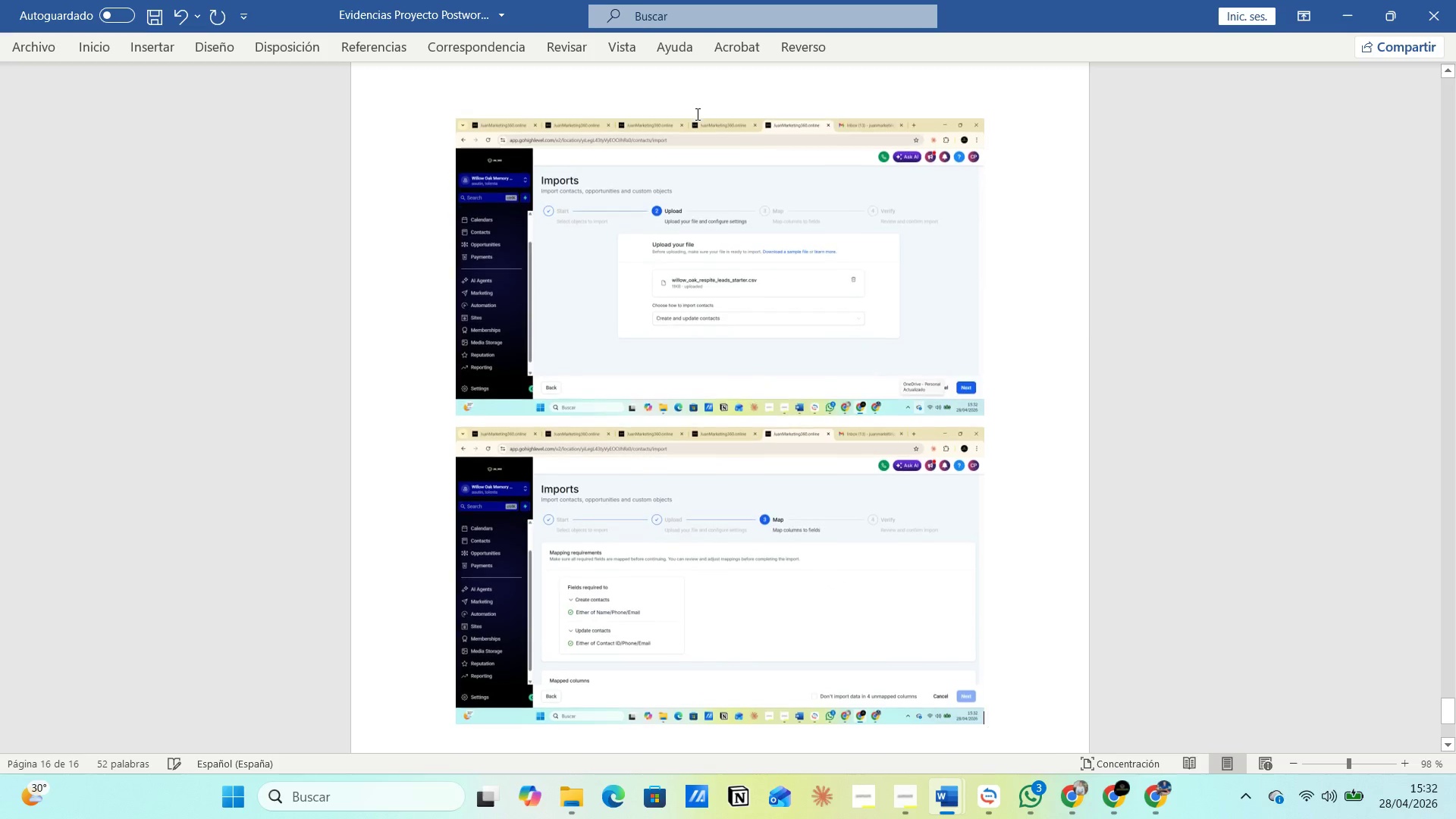 
key(Alt+AltLeft)
 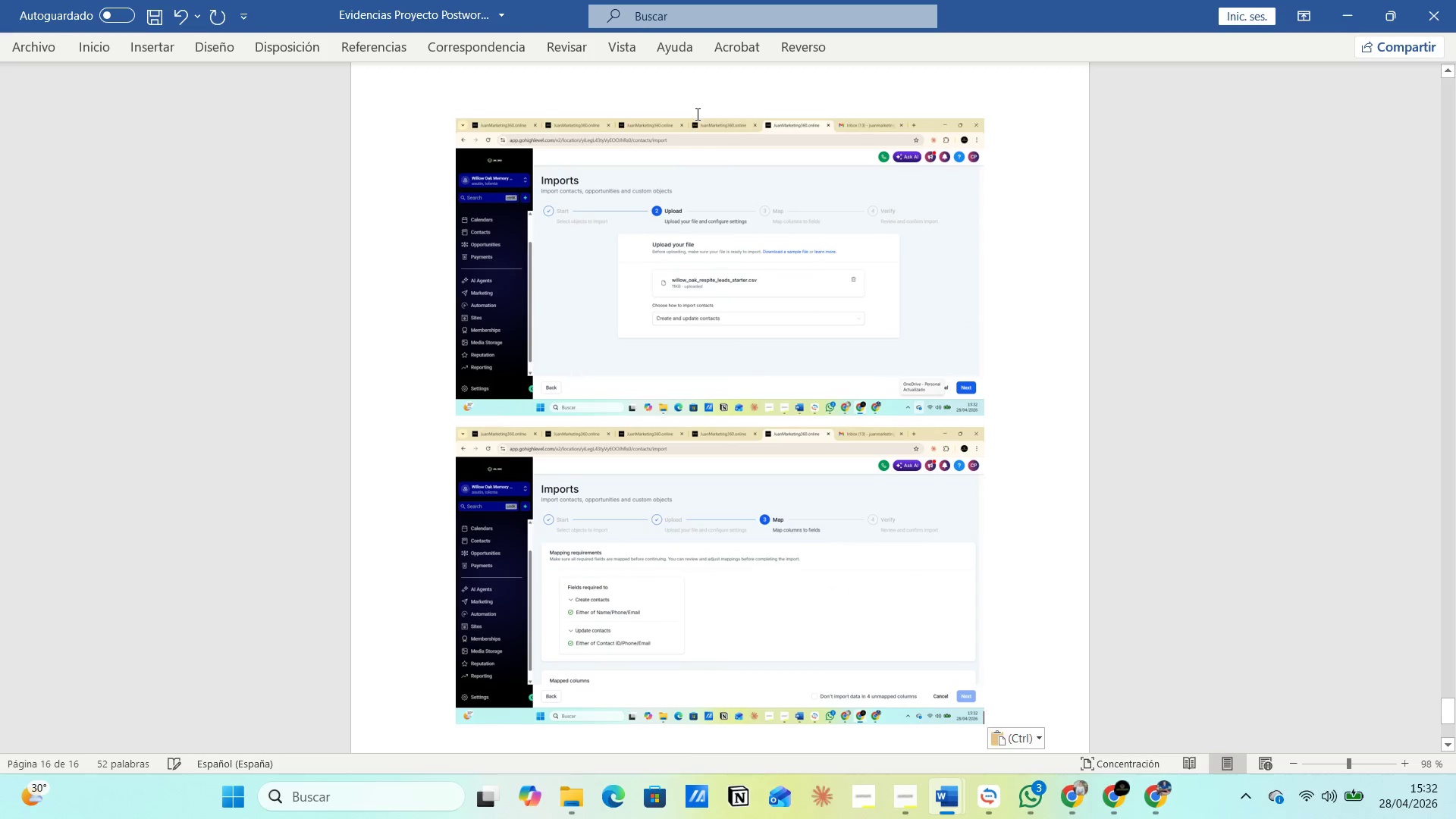 
key(Alt+Tab)
 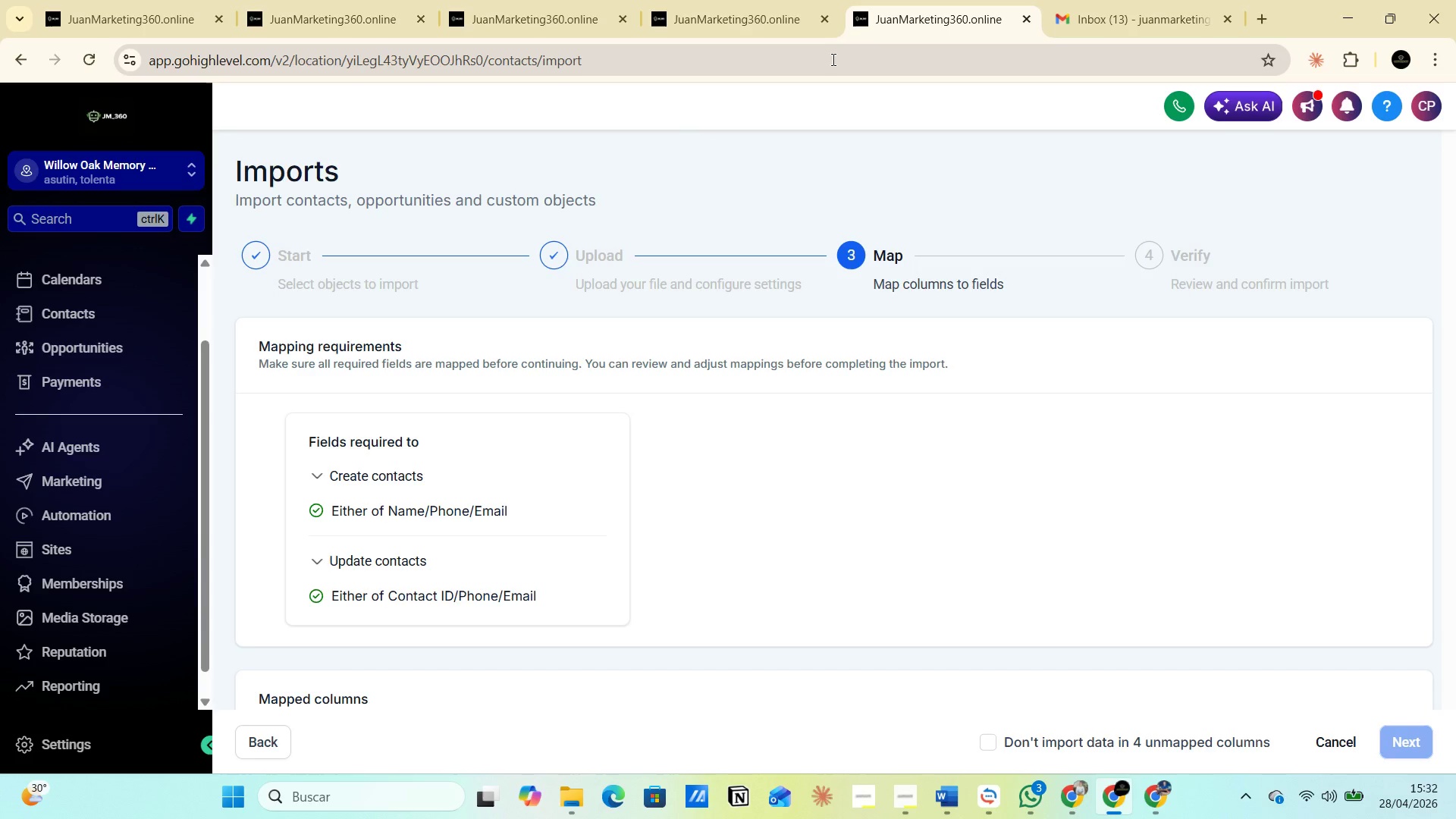 
scroll: coordinate [801, 437], scroll_direction: down, amount: 14.0
 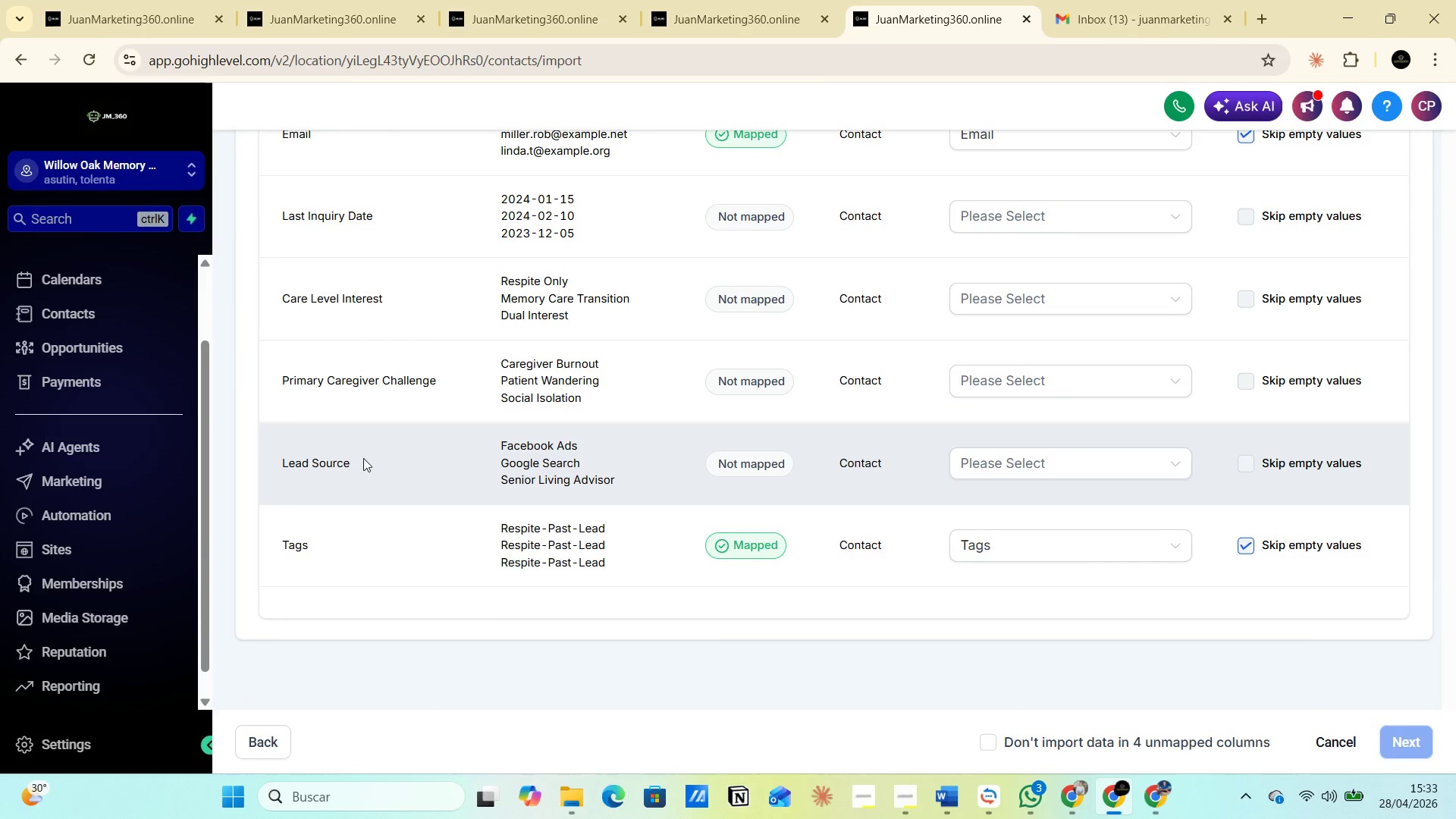 
left_click([1010, 465])
 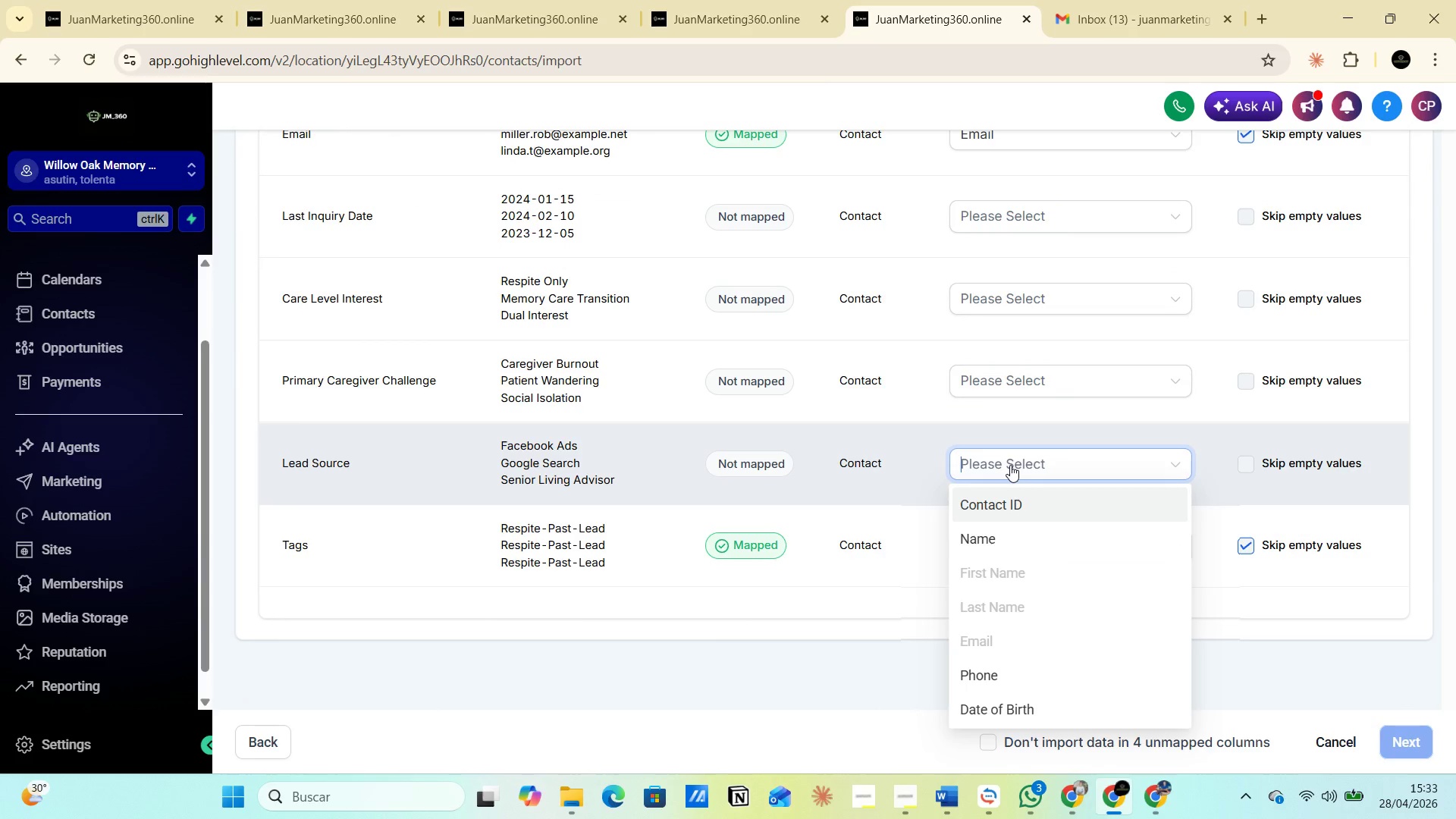 
type(lead)
 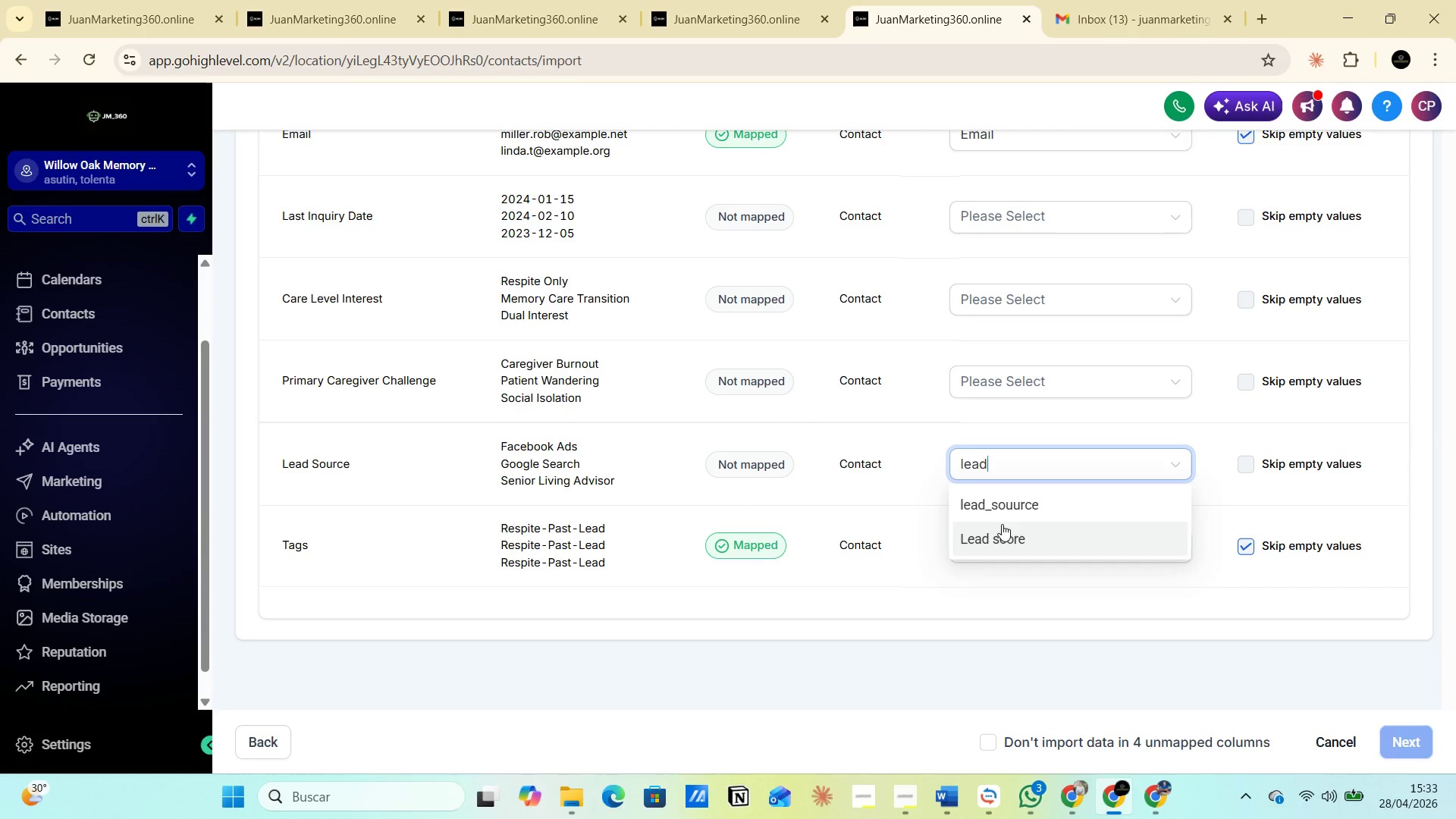 
left_click([1000, 507])
 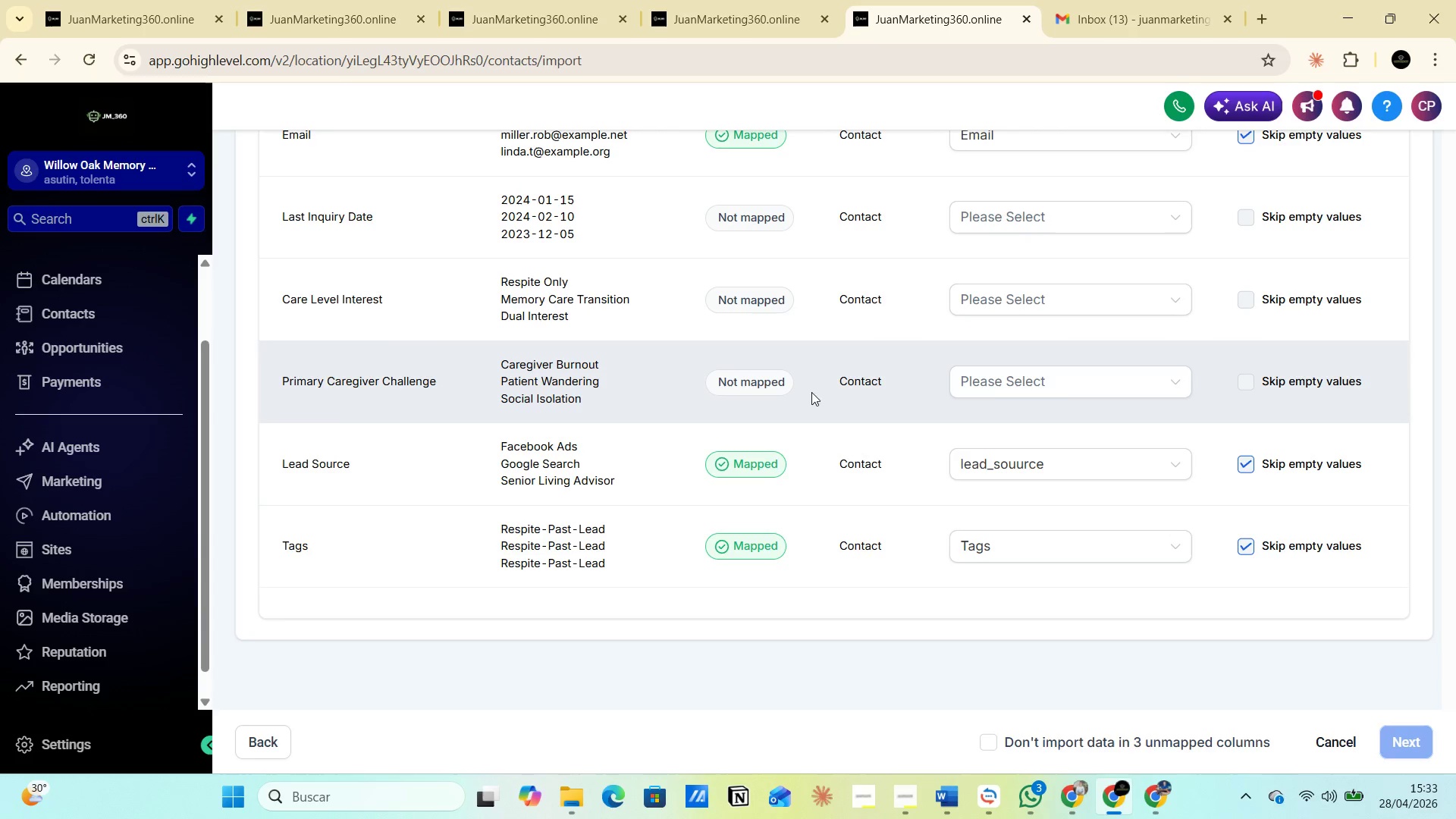 
left_click([999, 384])
 